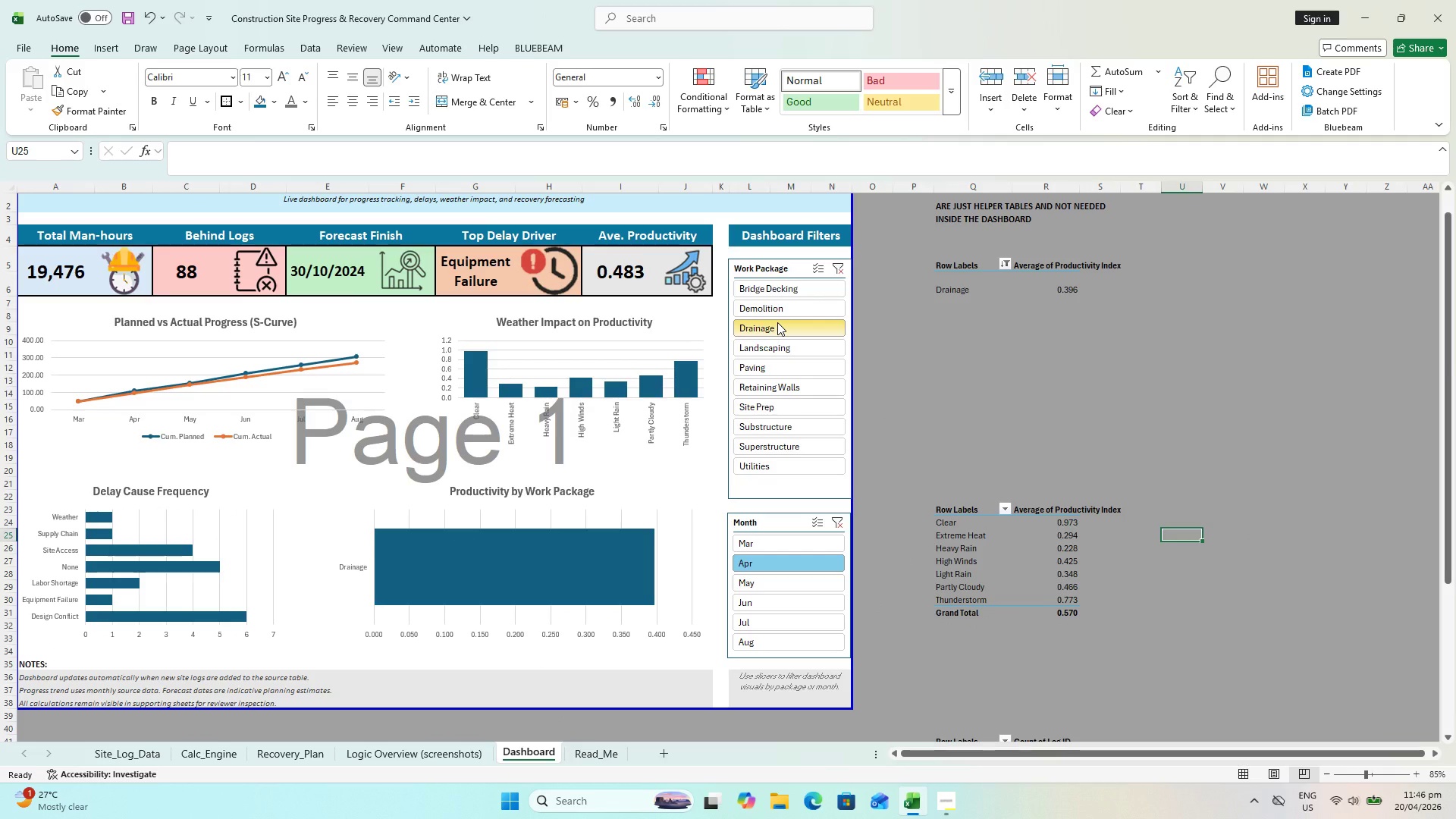 
left_click([777, 309])
 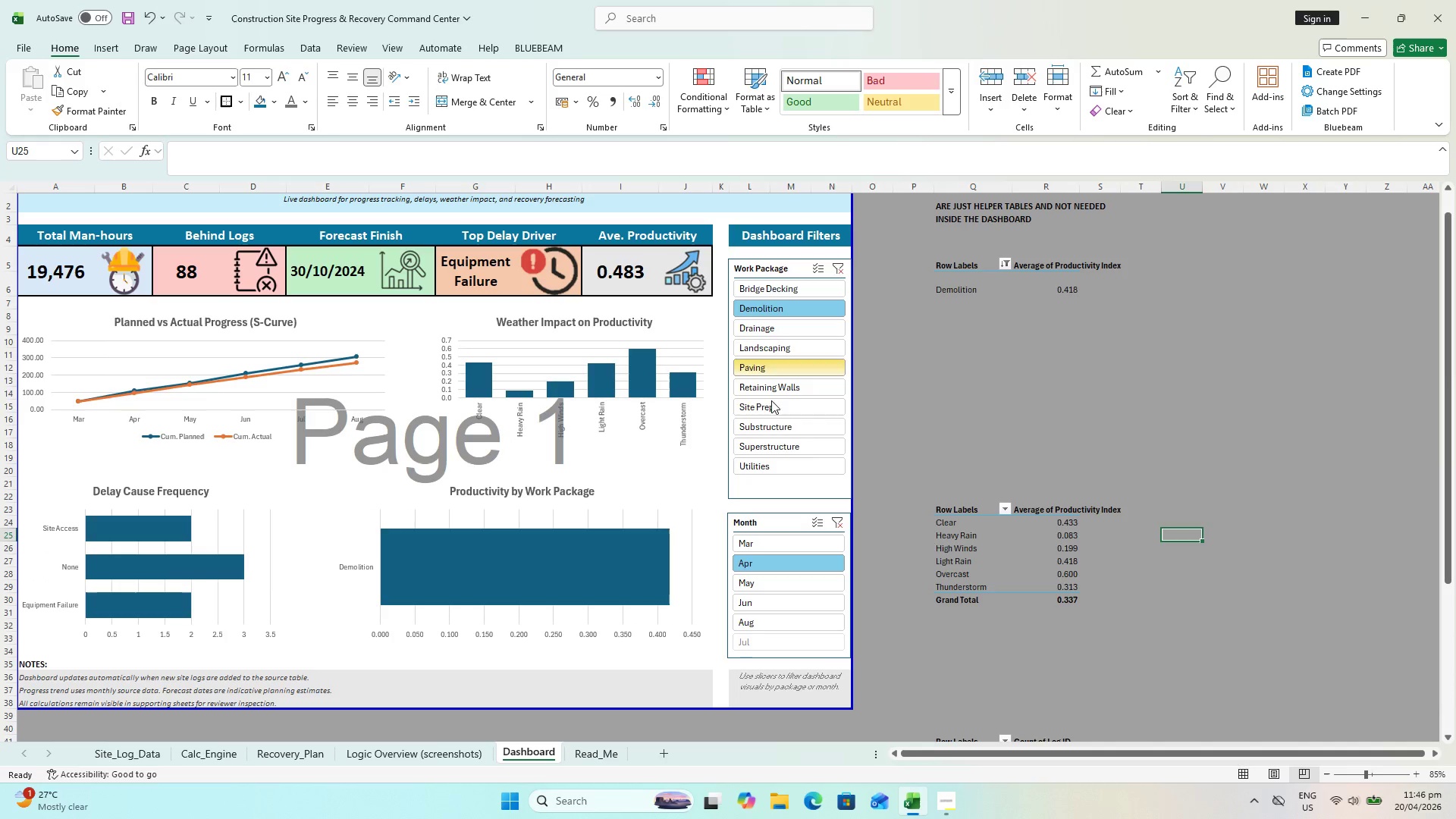 
left_click([774, 431])
 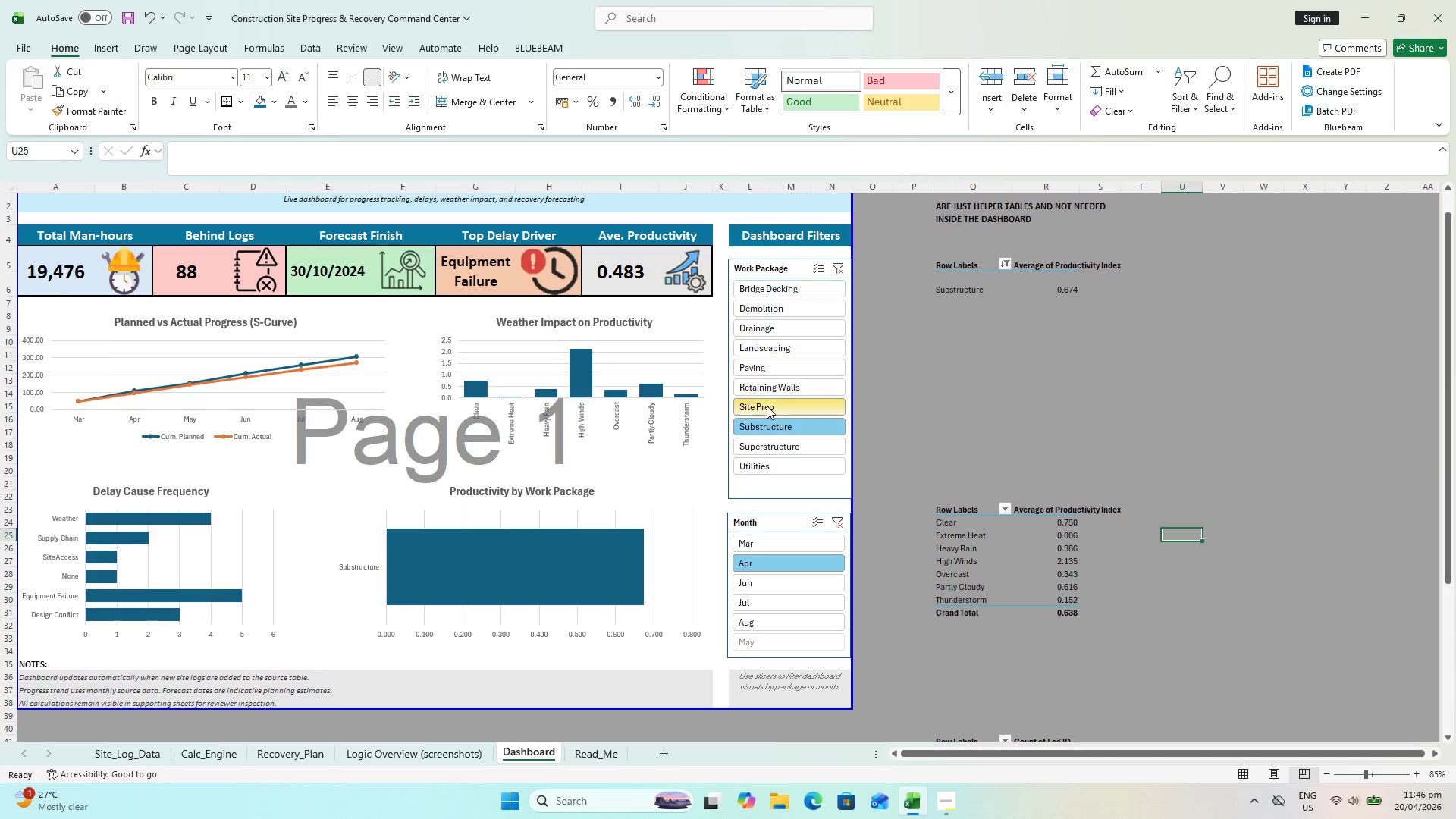 
left_click([781, 584])
 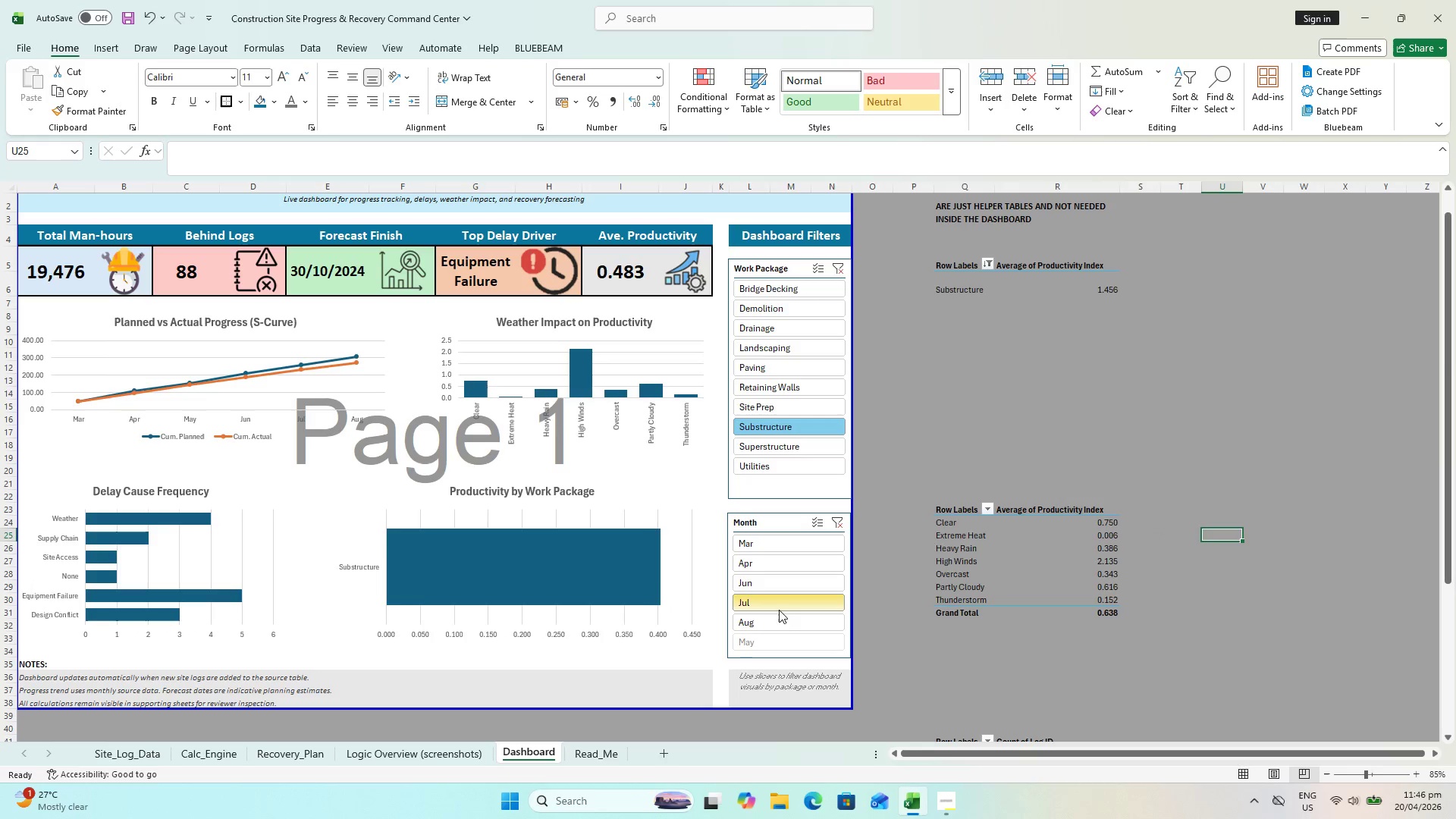 
left_click([779, 627])
 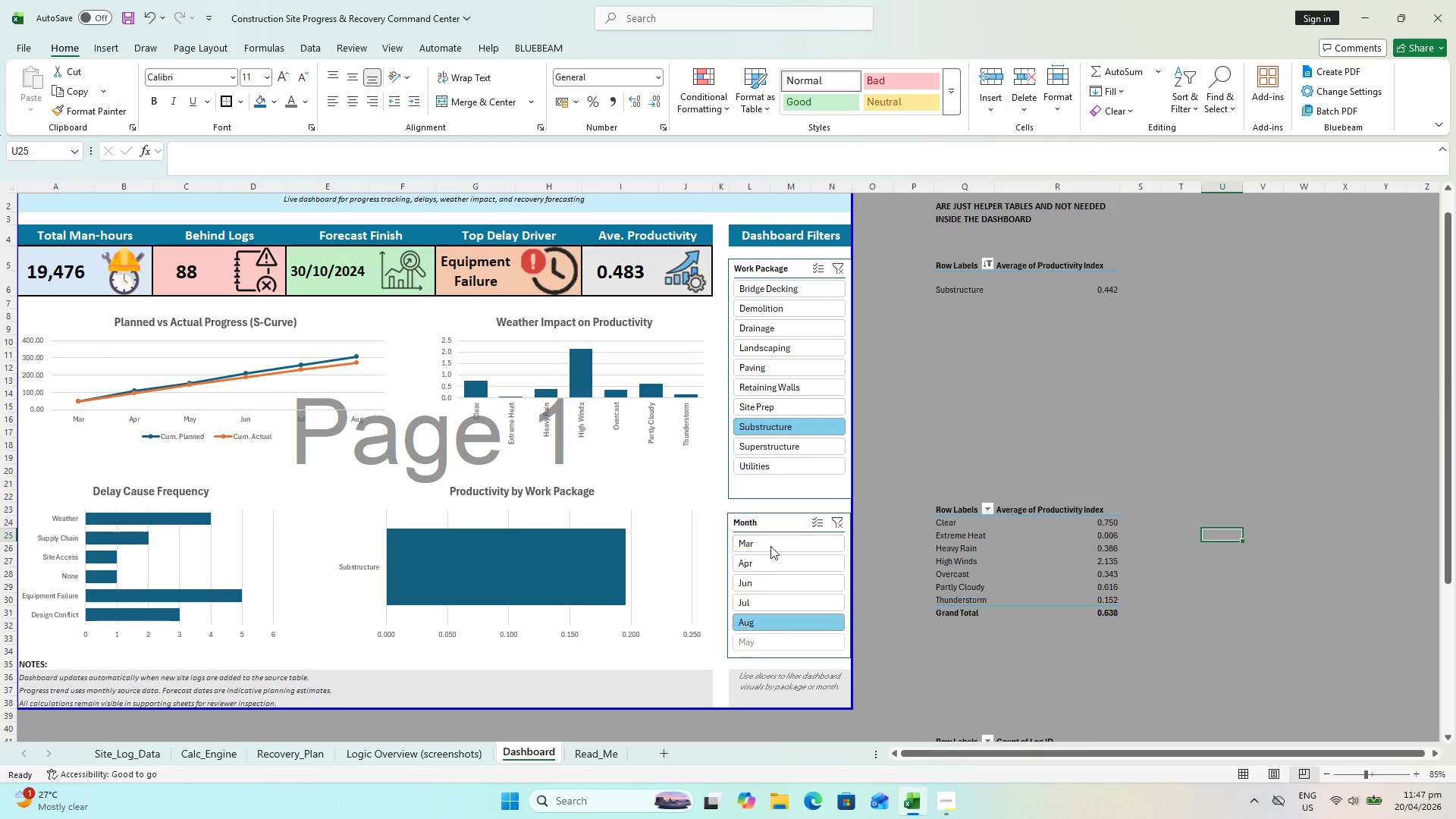 
double_click([771, 573])
 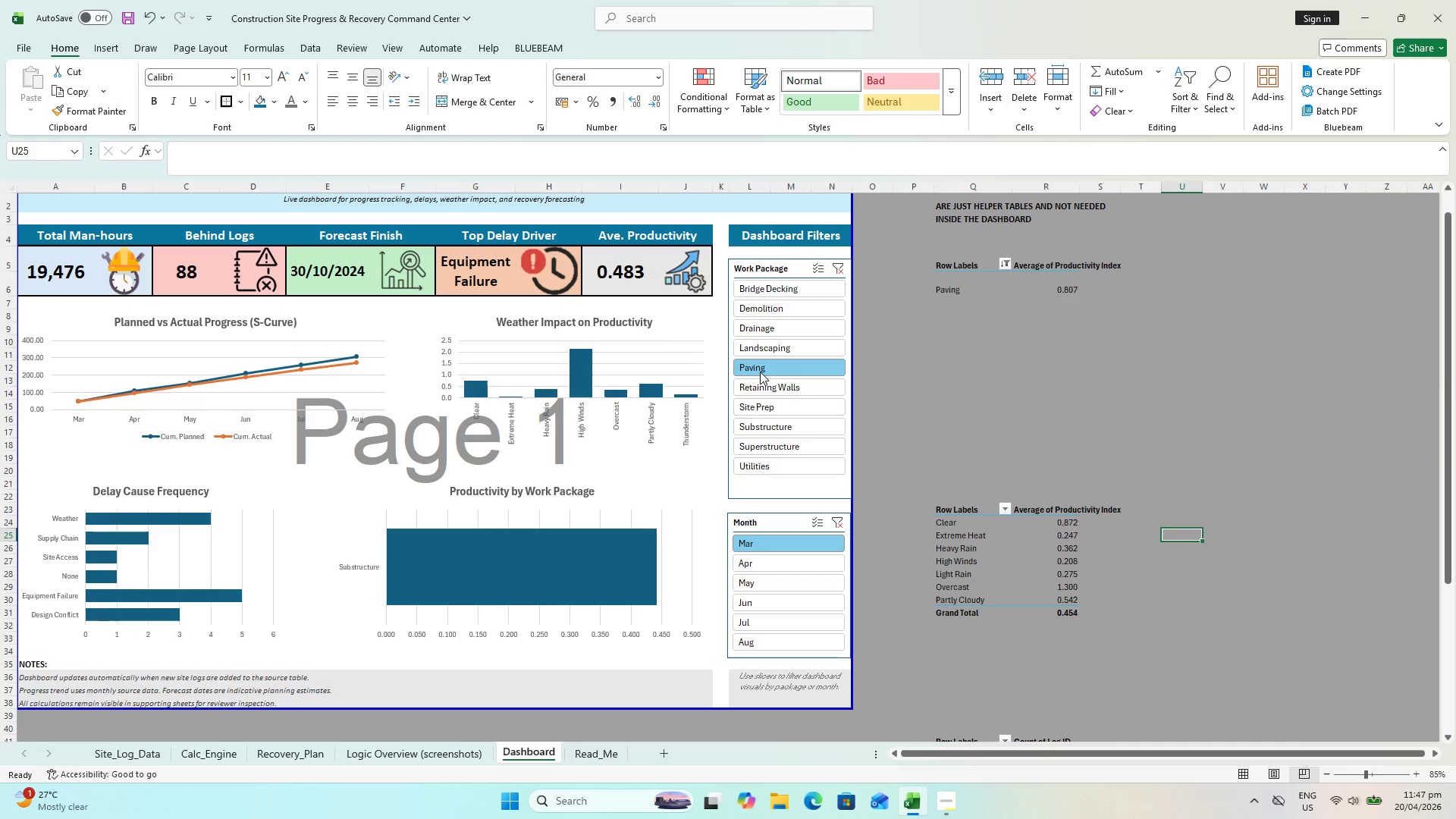 
left_click([771, 391])
 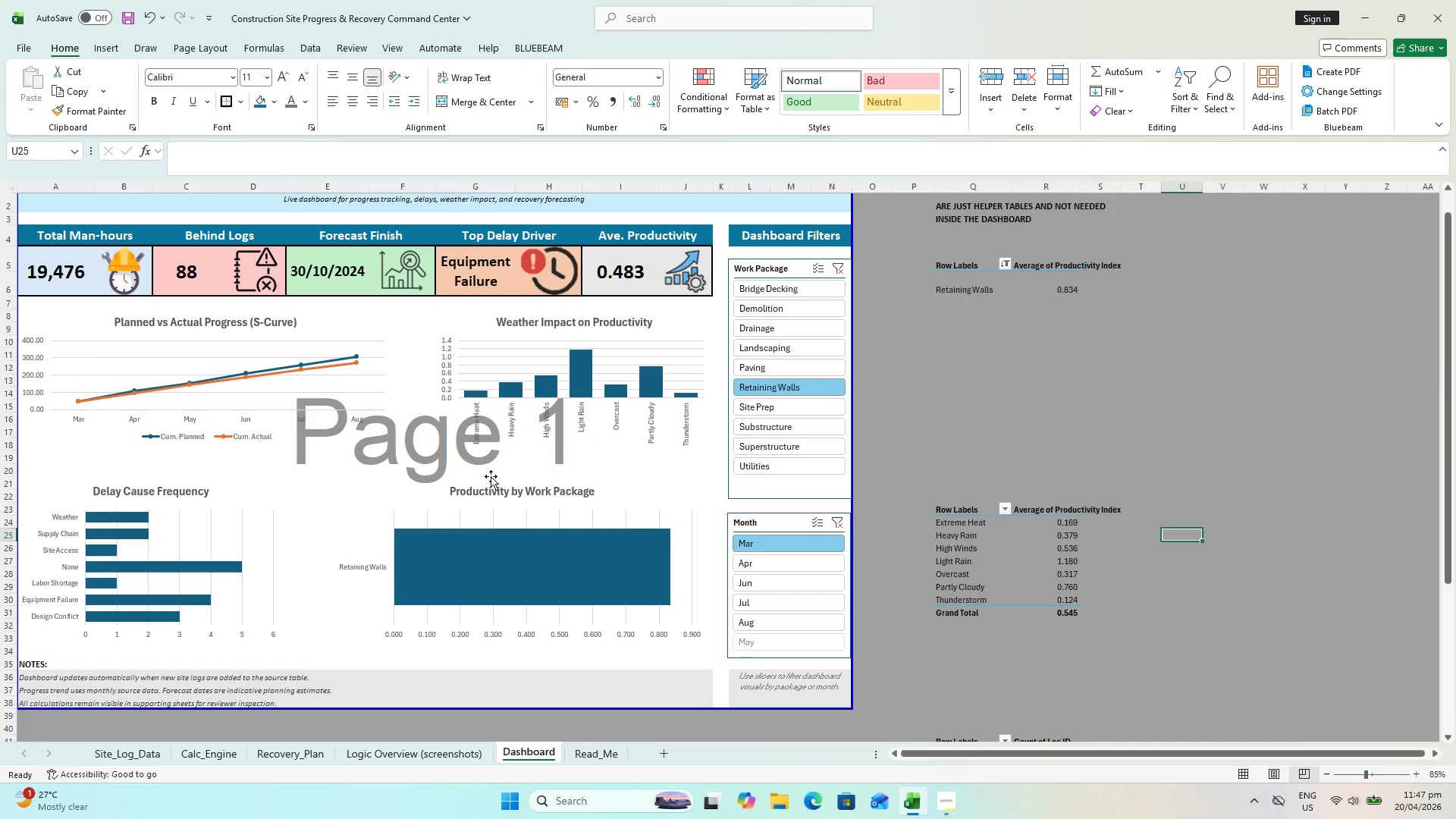 
key(Meta+Shift+ShiftLeft)
 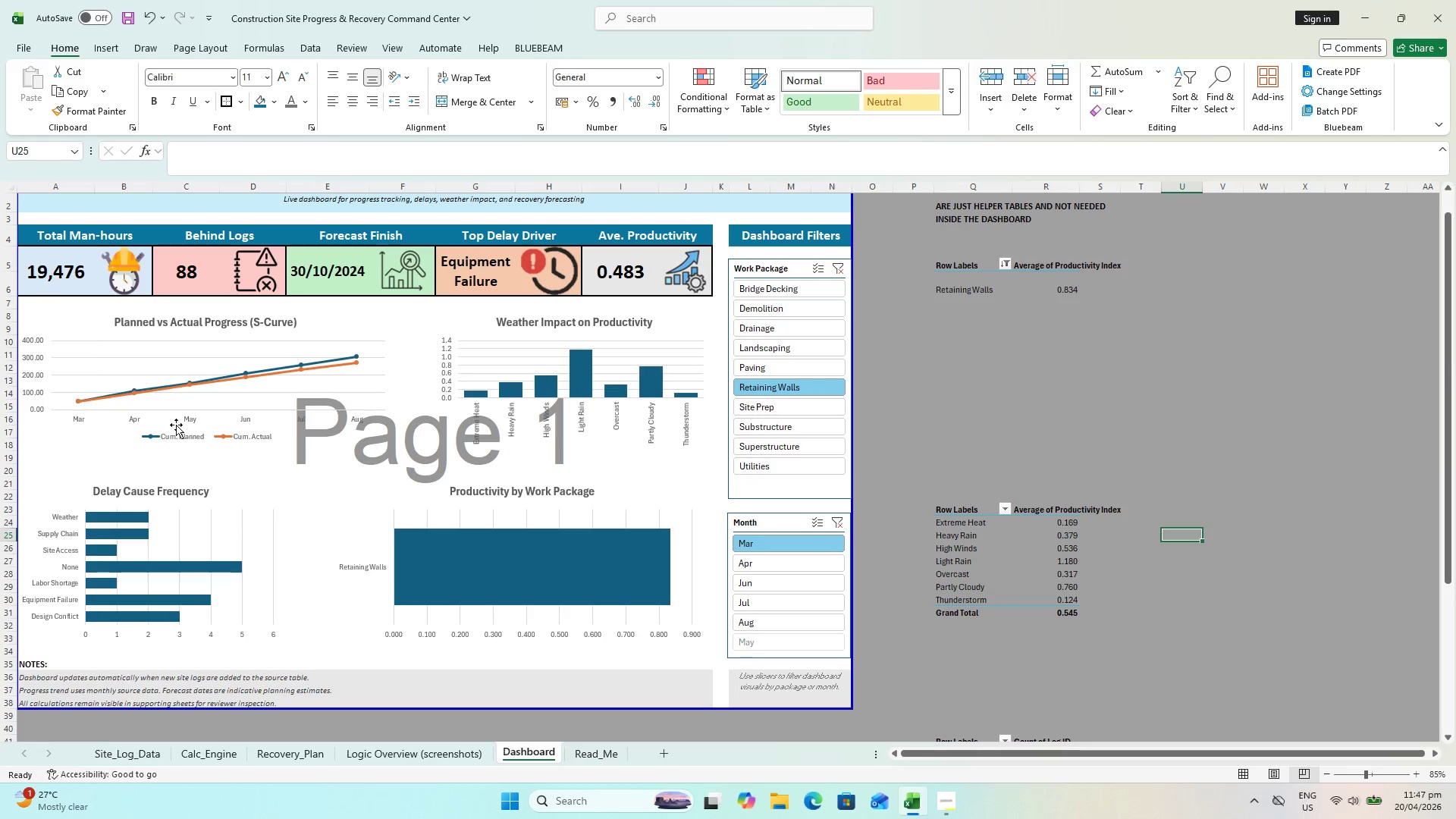 
key(Meta+Shift+S)
 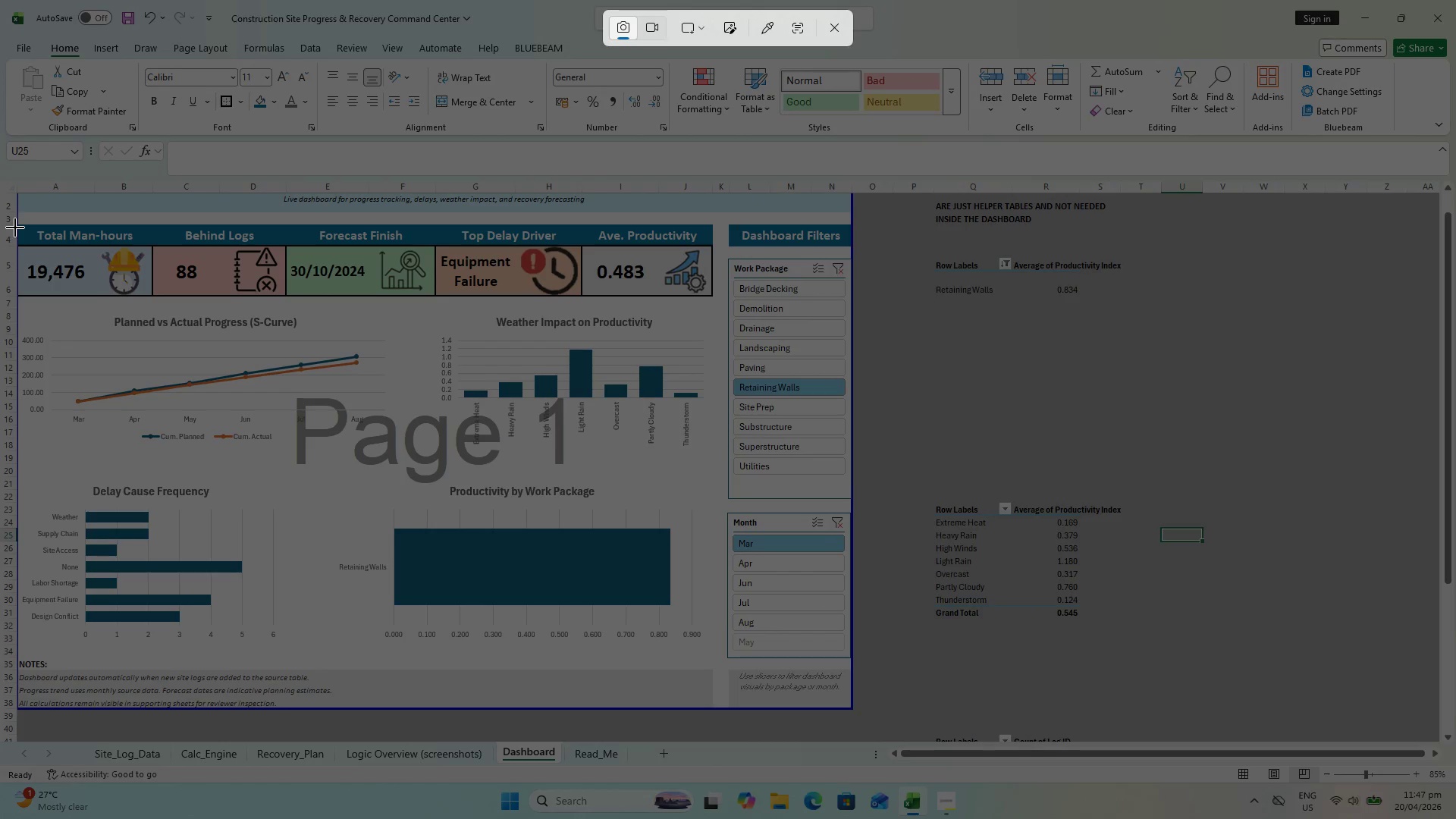 
left_click_drag(start_coordinate=[17, 224], to_coordinate=[851, 704])
 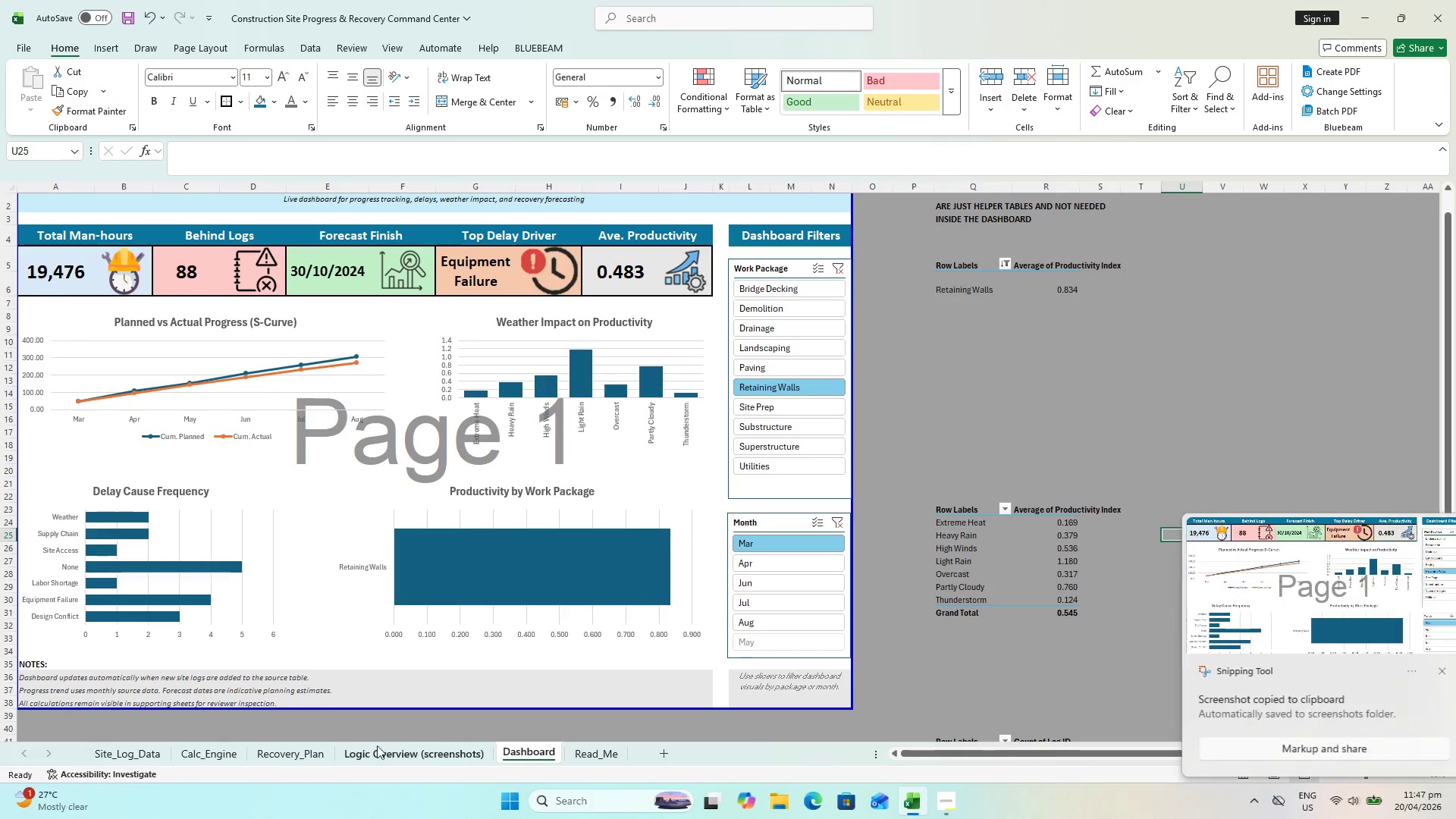 
left_click([391, 760])
 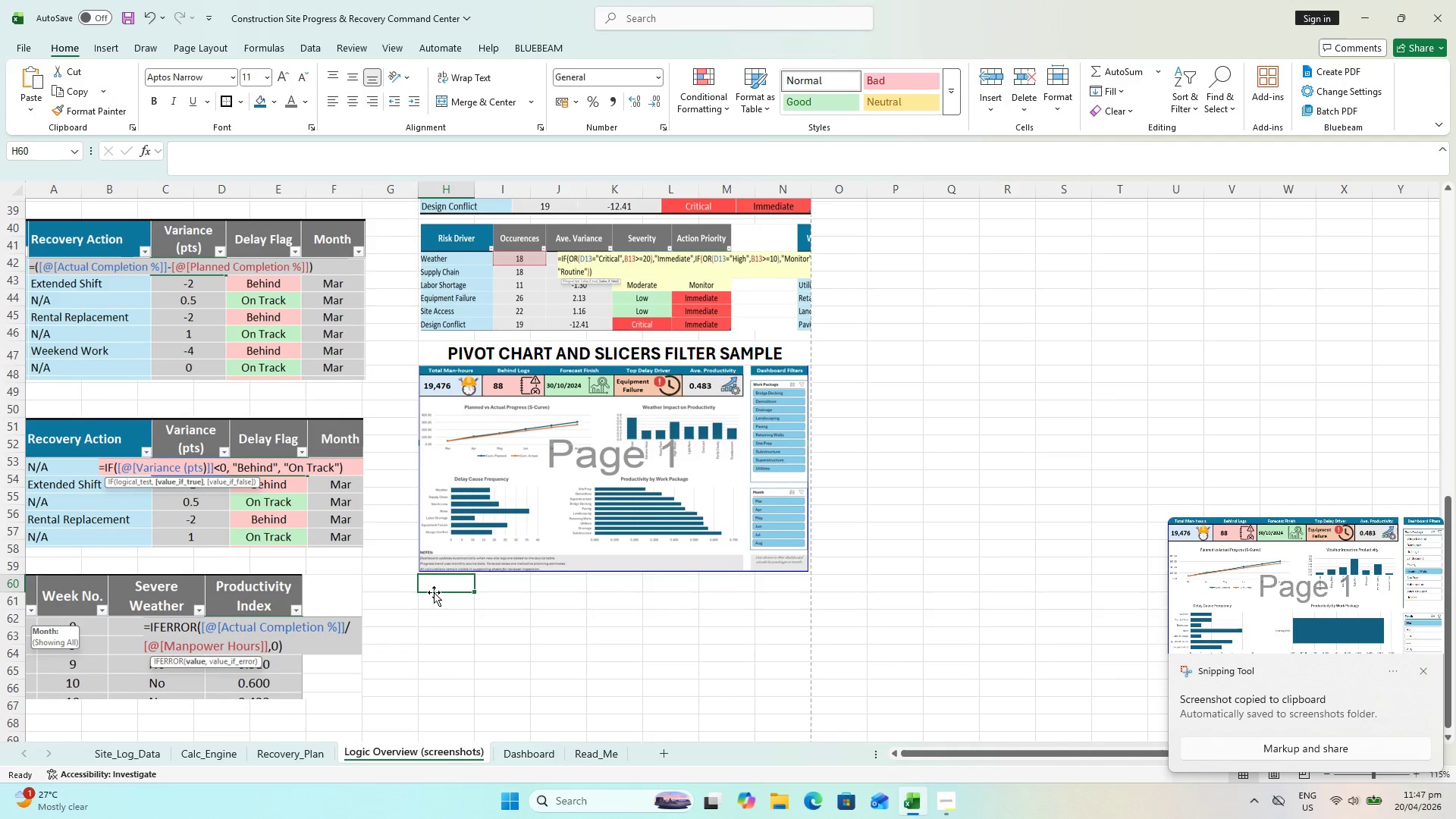 
key(Control+V)
 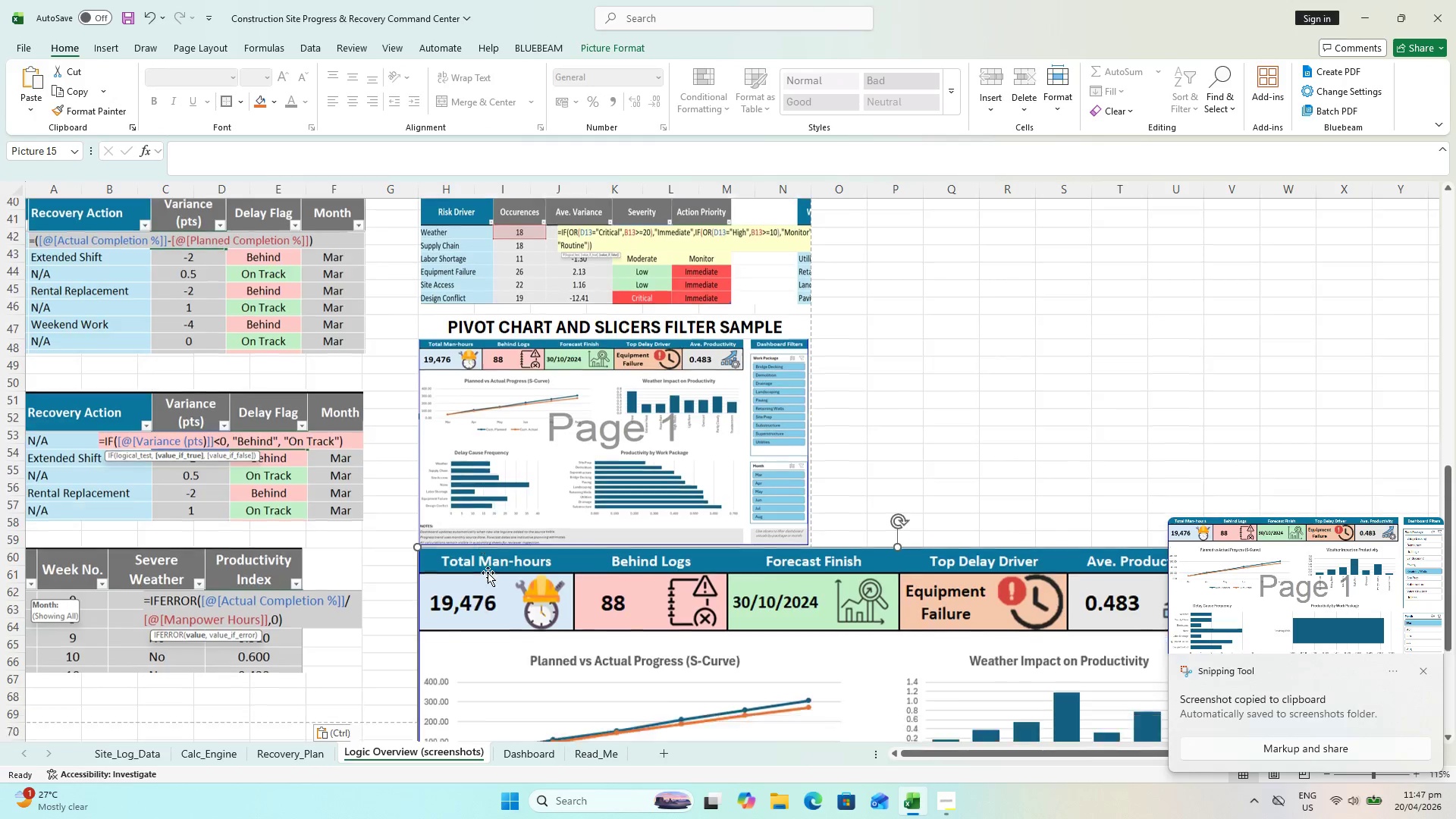 
scroll: coordinate [490, 575], scroll_direction: down, amount: 3.0
 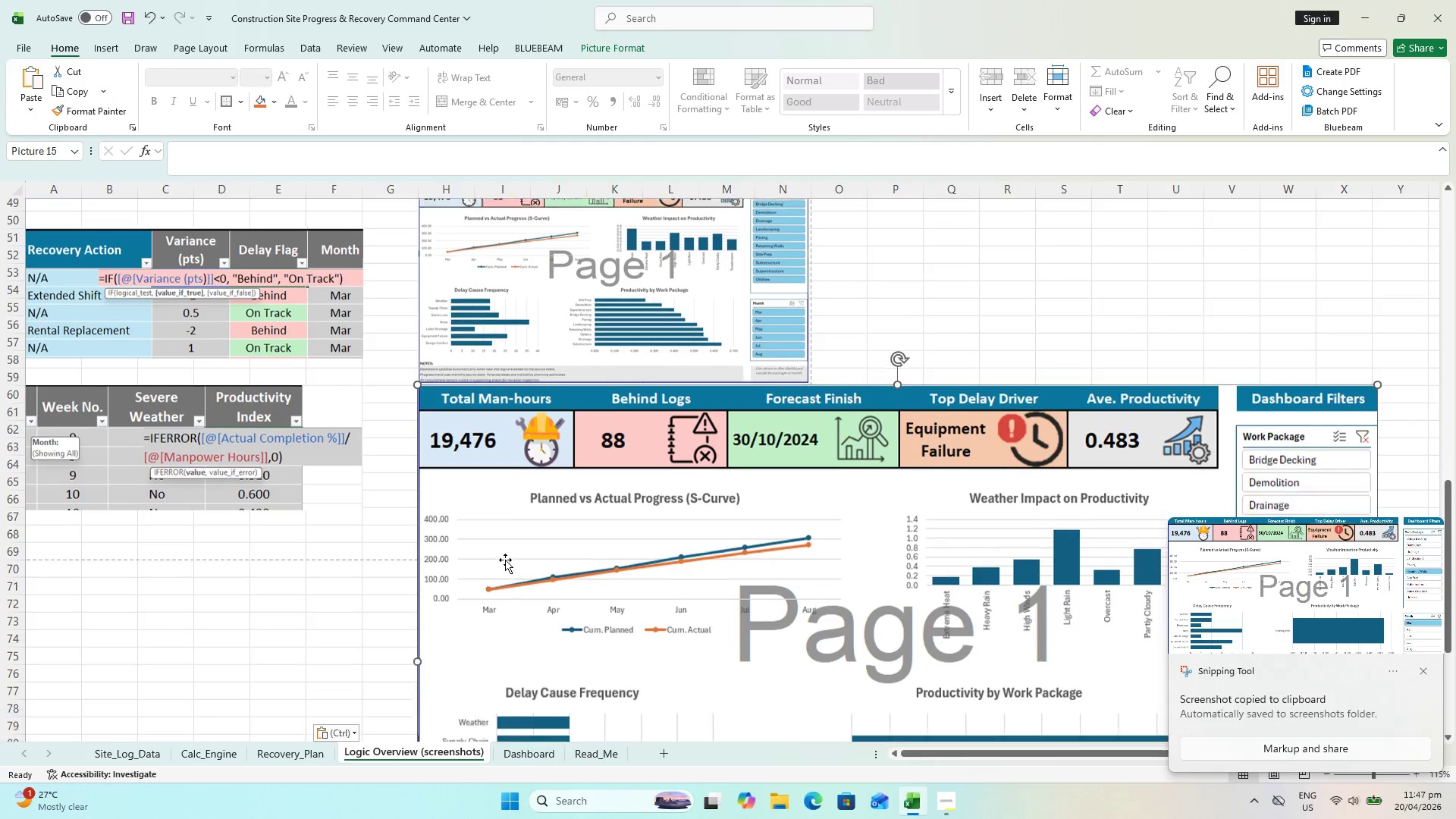 
hold_key(key=ControlLeft, duration=0.64)
 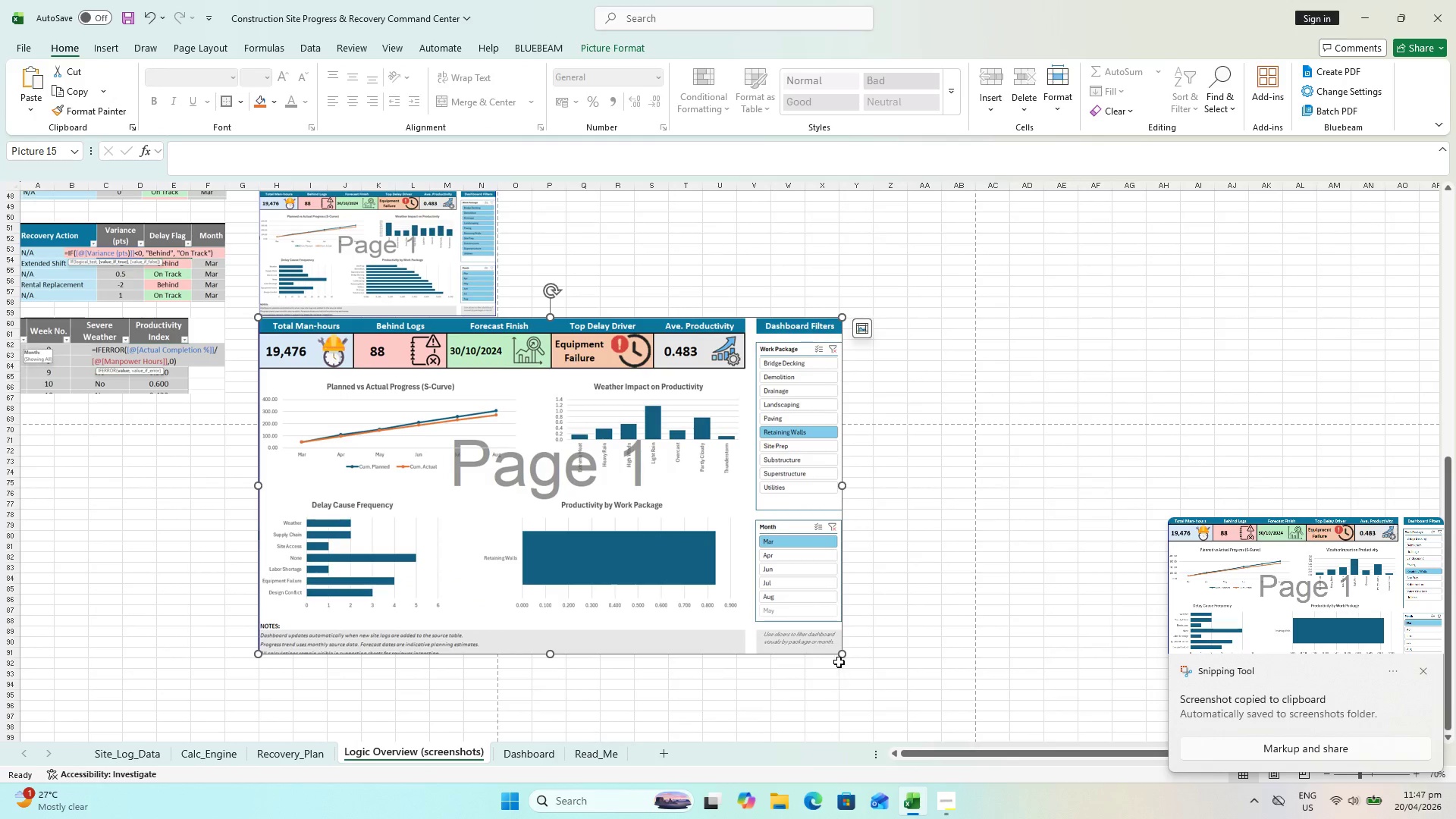 
scroll: coordinate [500, 532], scroll_direction: down, amount: 4.0
 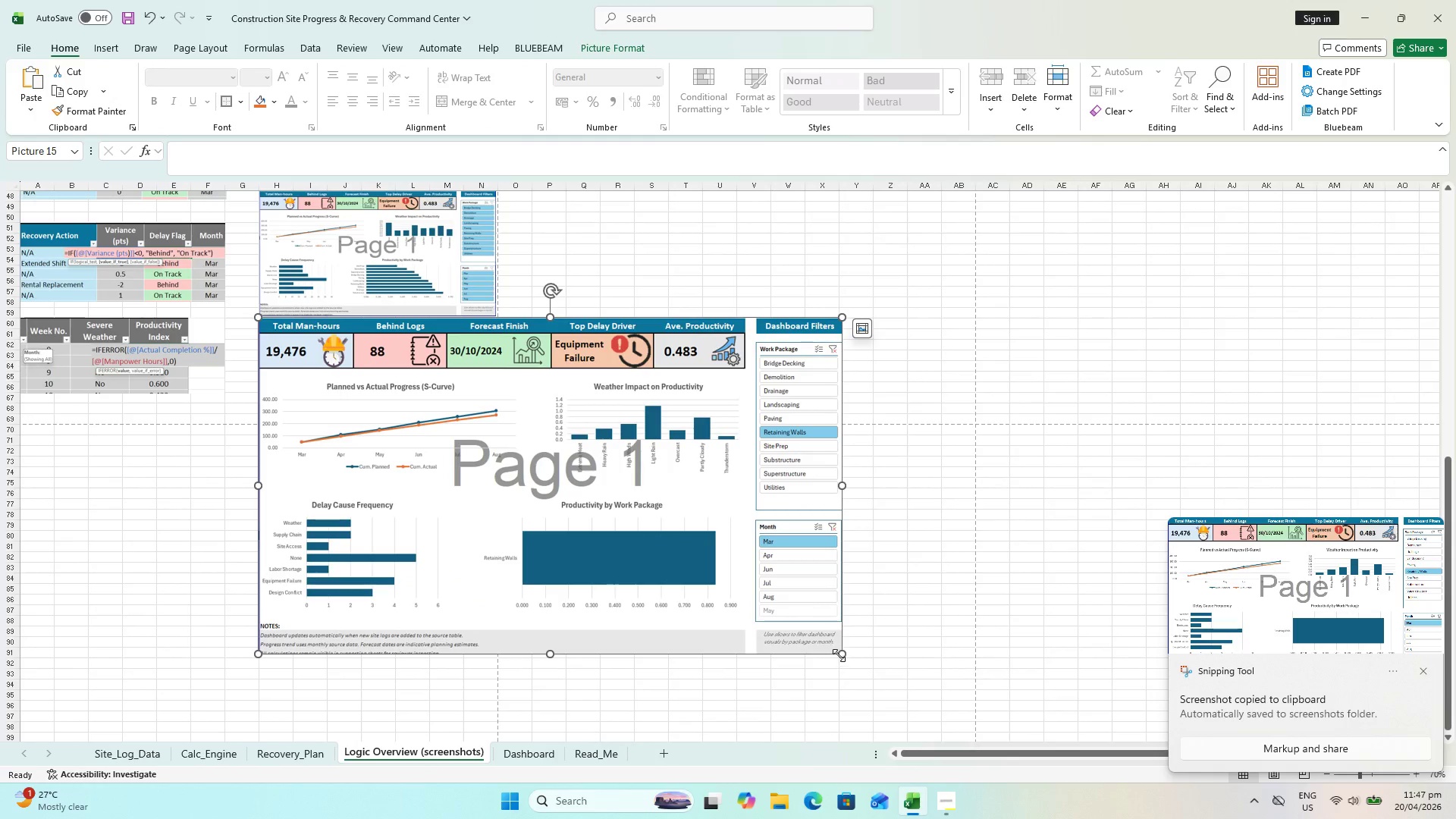 
left_click_drag(start_coordinate=[839, 655], to_coordinate=[447, 451])
 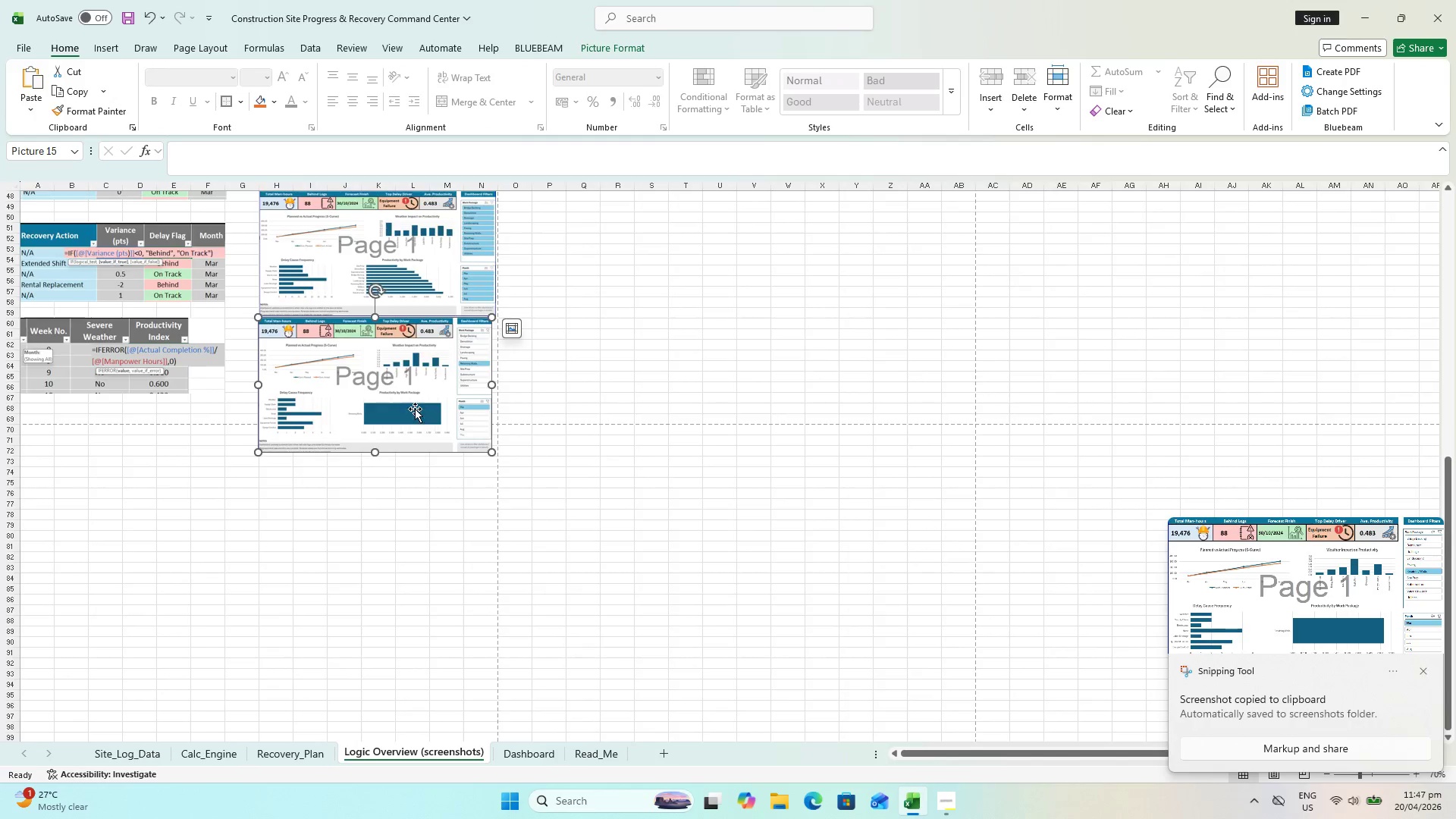 
hold_key(key=ControlLeft, duration=0.59)
scroll: coordinate [332, 460], scroll_direction: up, amount: 6.0
 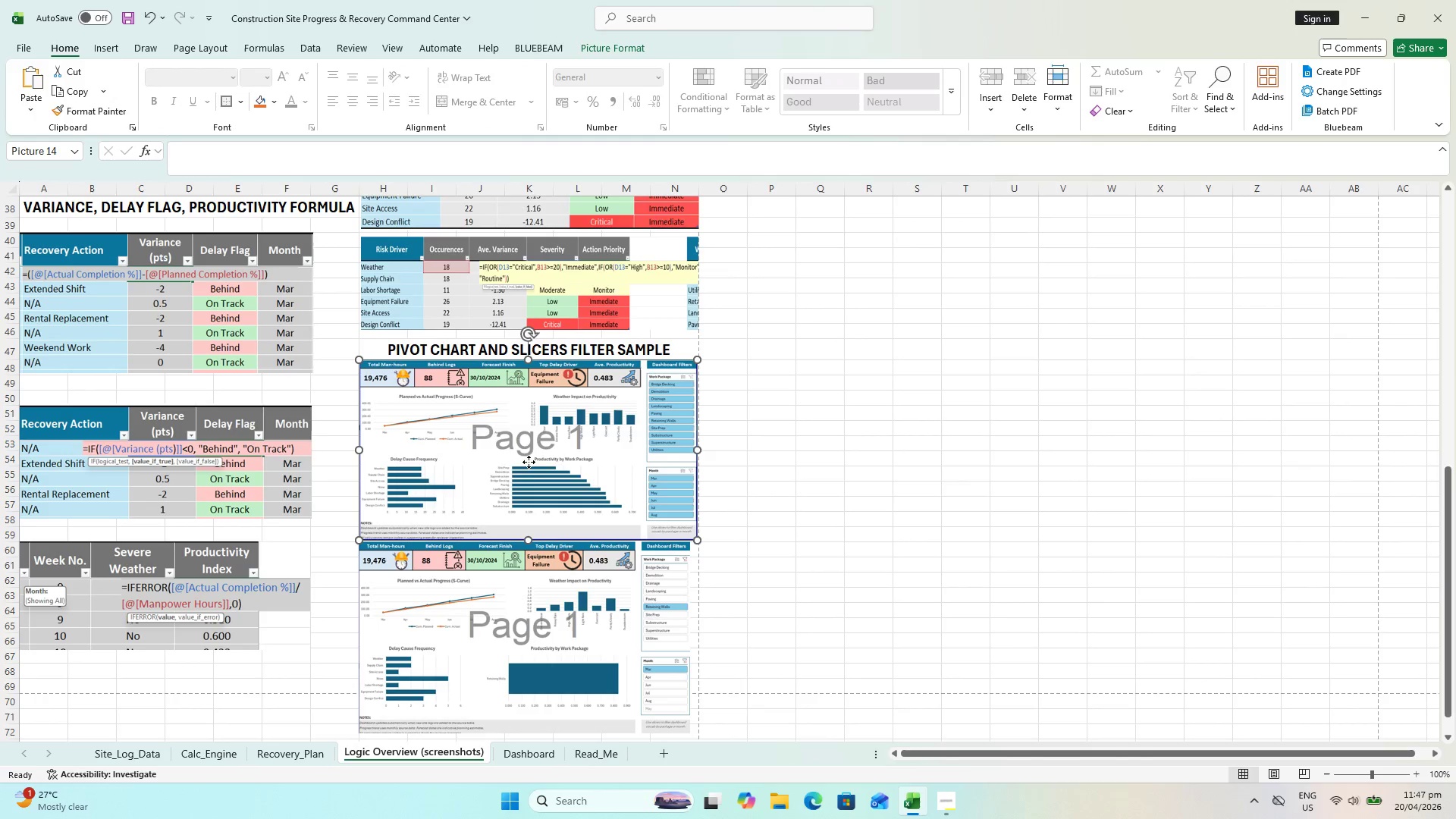 
hold_key(key=ControlLeft, duration=0.45)
scroll: coordinate [468, 457], scroll_direction: up, amount: 1.0
 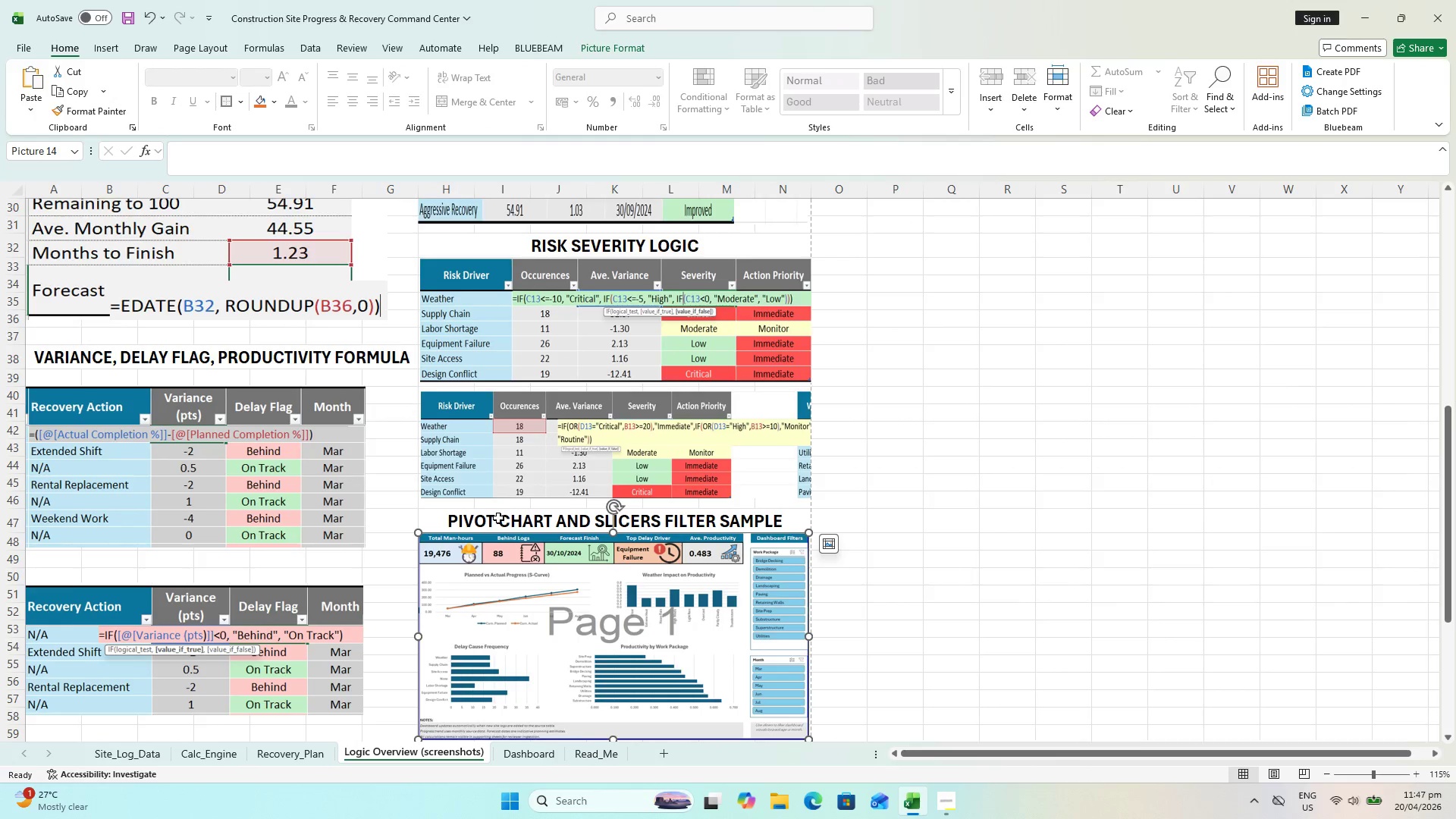 
scroll: coordinate [522, 511], scroll_direction: down, amount: 3.0
 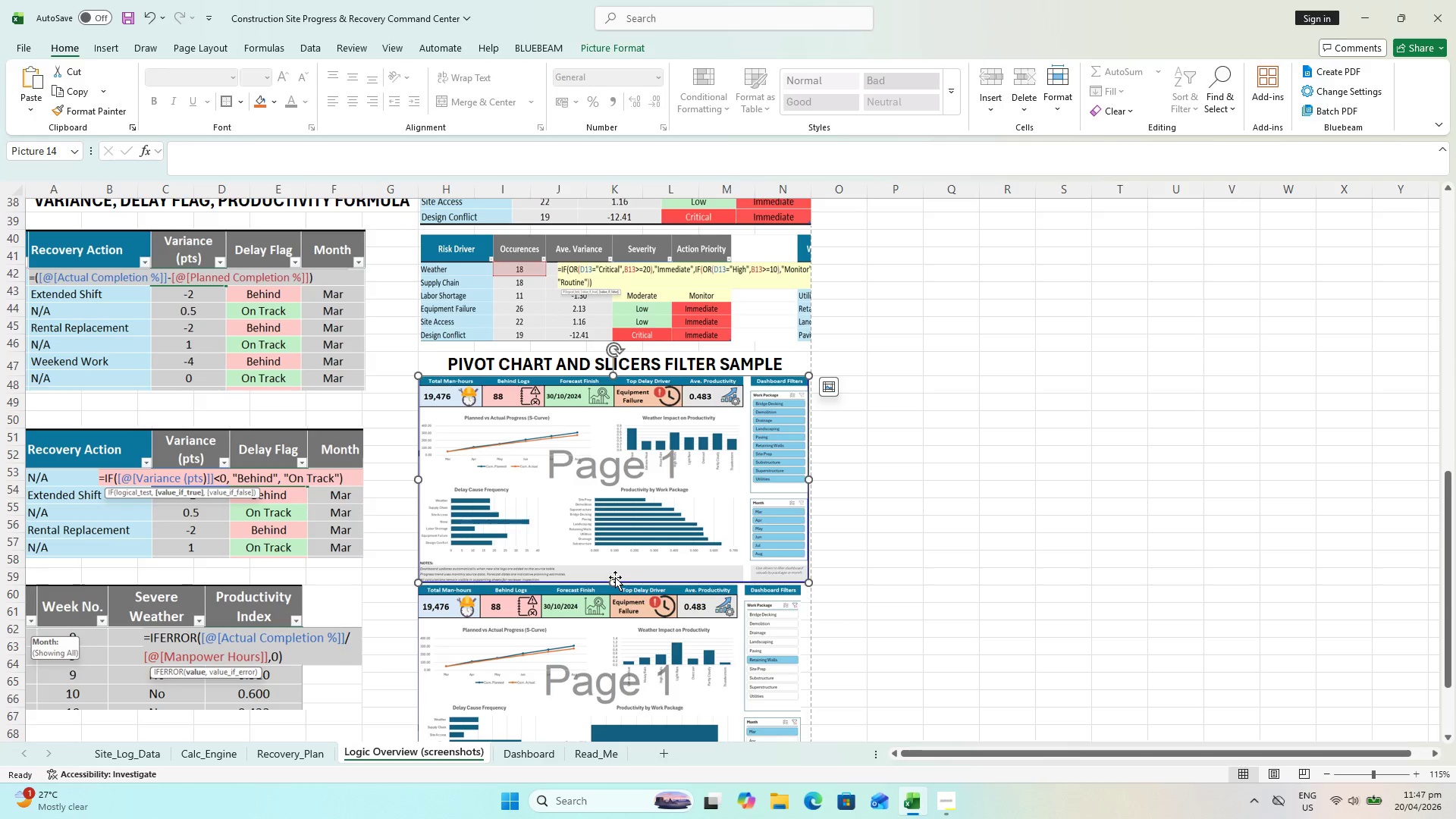 
left_click_drag(start_coordinate=[613, 579], to_coordinate=[608, 559])
 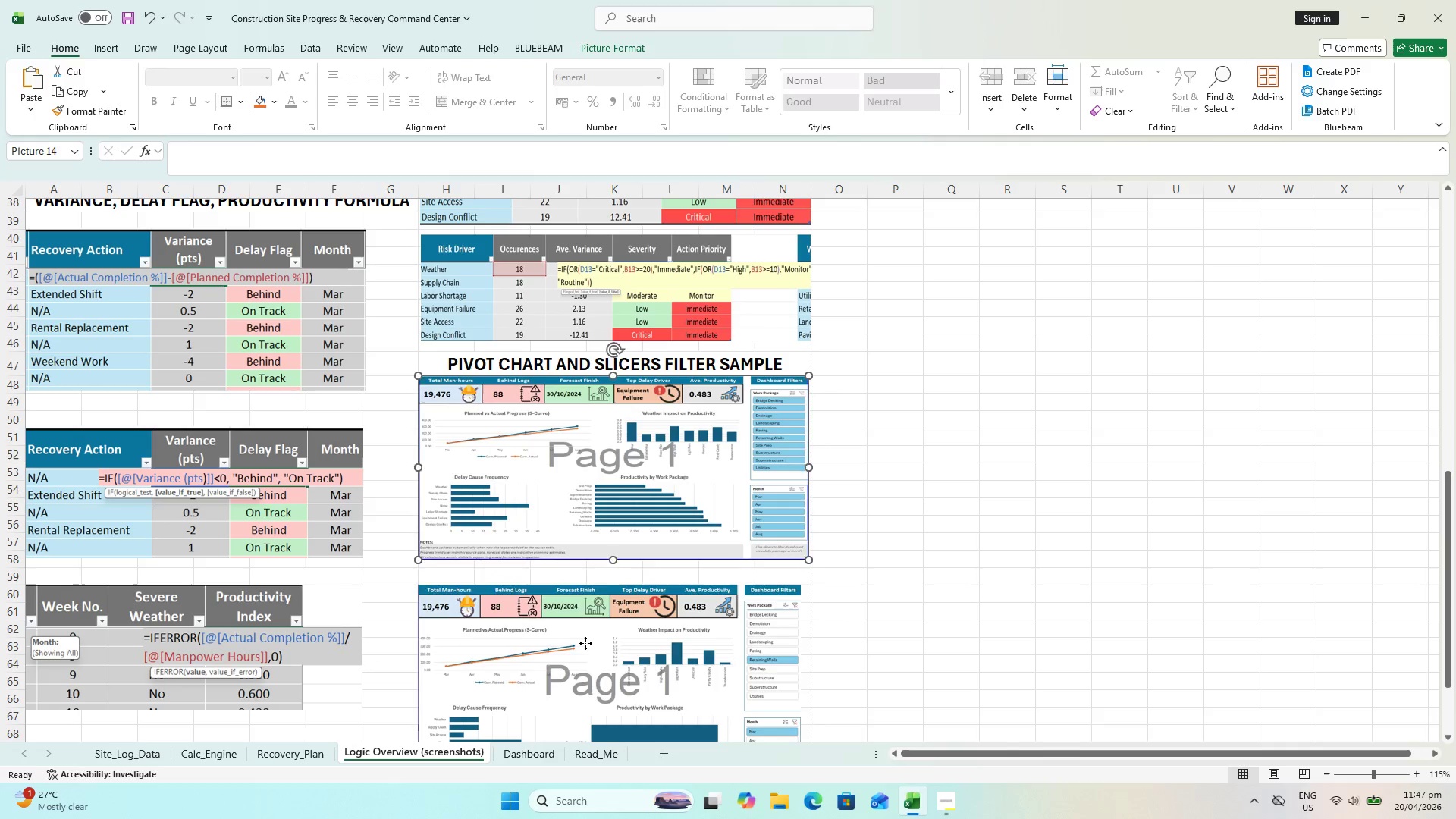 
left_click_drag(start_coordinate=[585, 643], to_coordinate=[585, 621])
 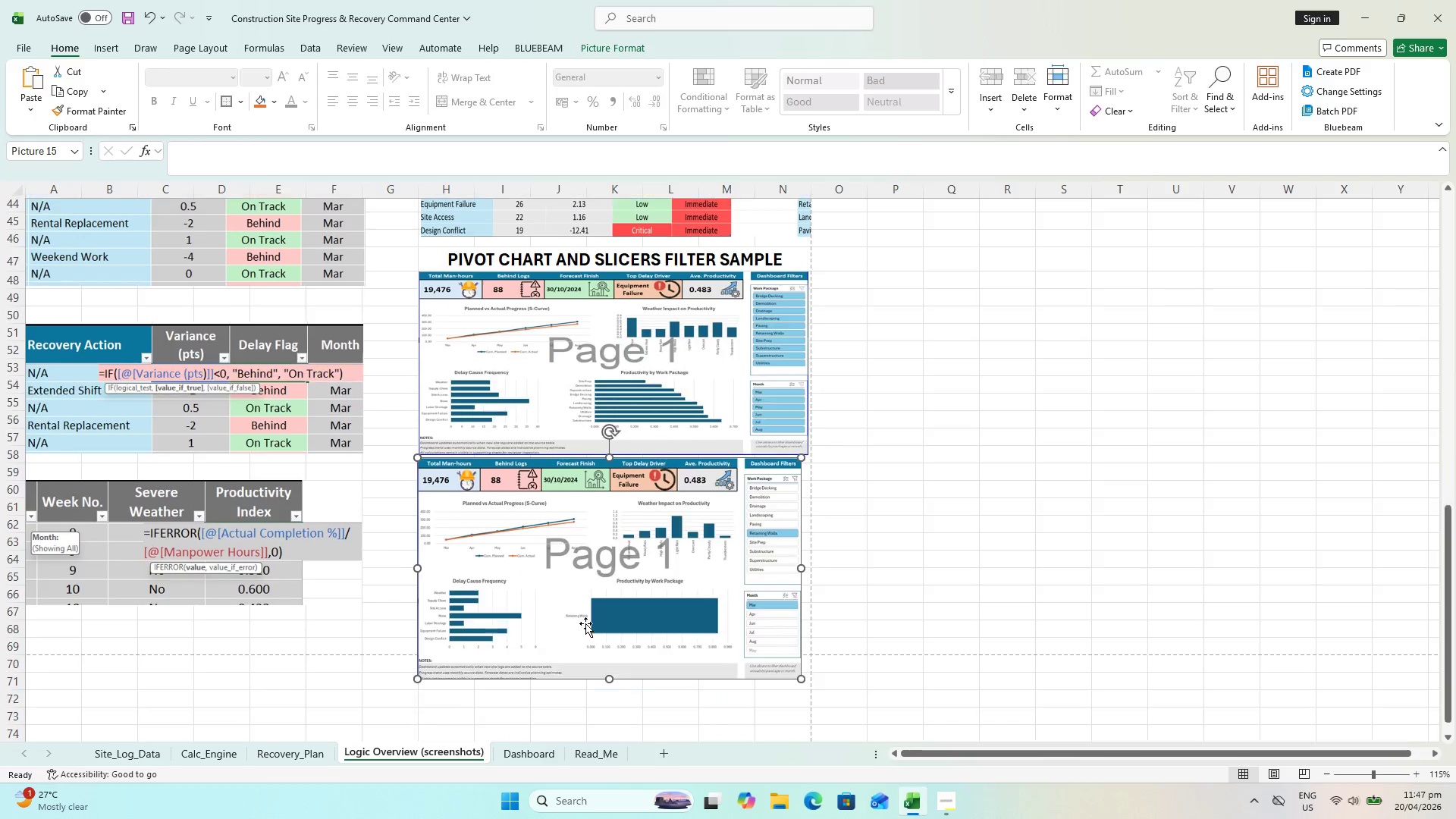 
scroll: coordinate [585, 623], scroll_direction: down, amount: 2.0
 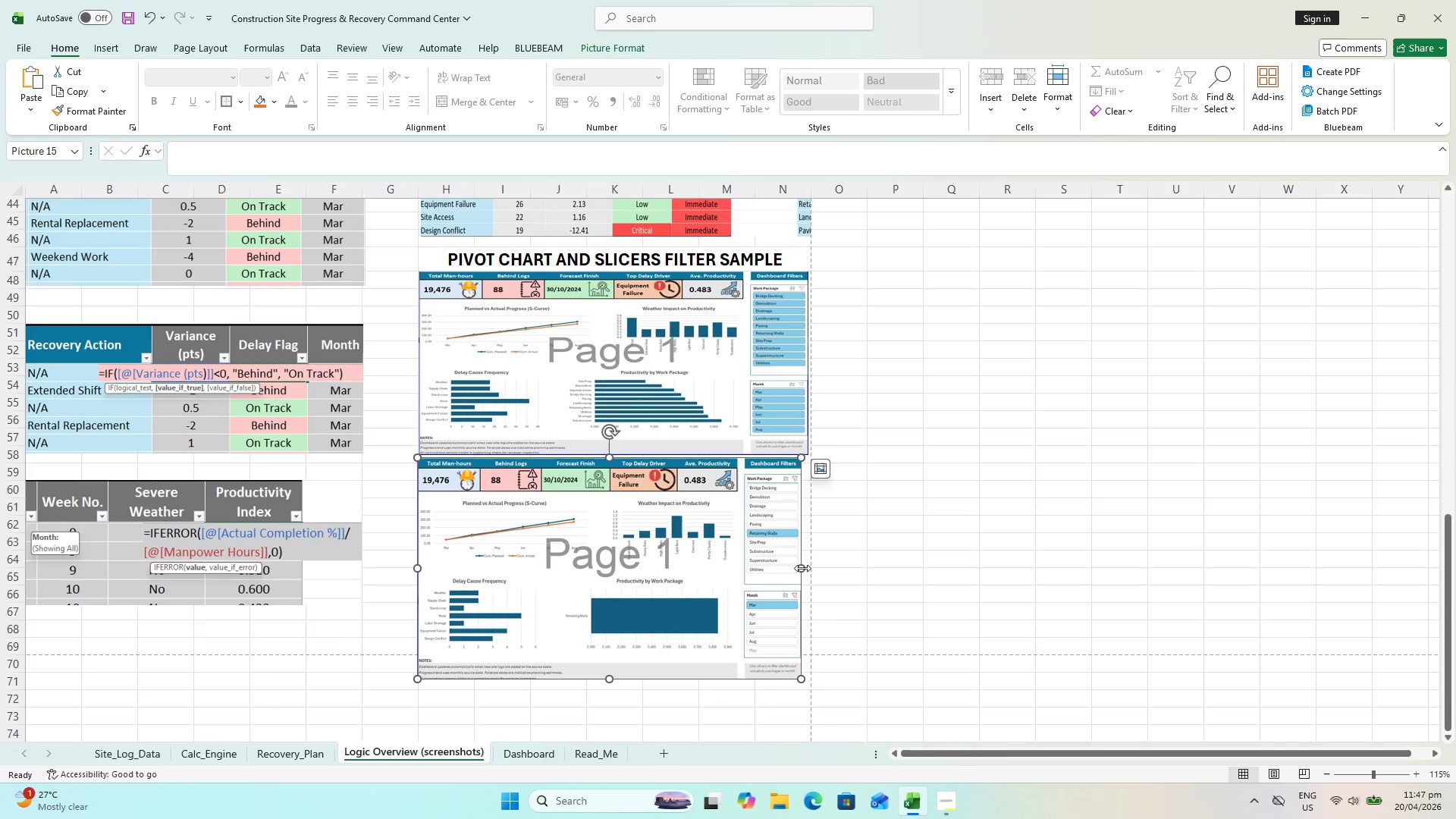 
left_click_drag(start_coordinate=[801, 563], to_coordinate=[808, 561])
 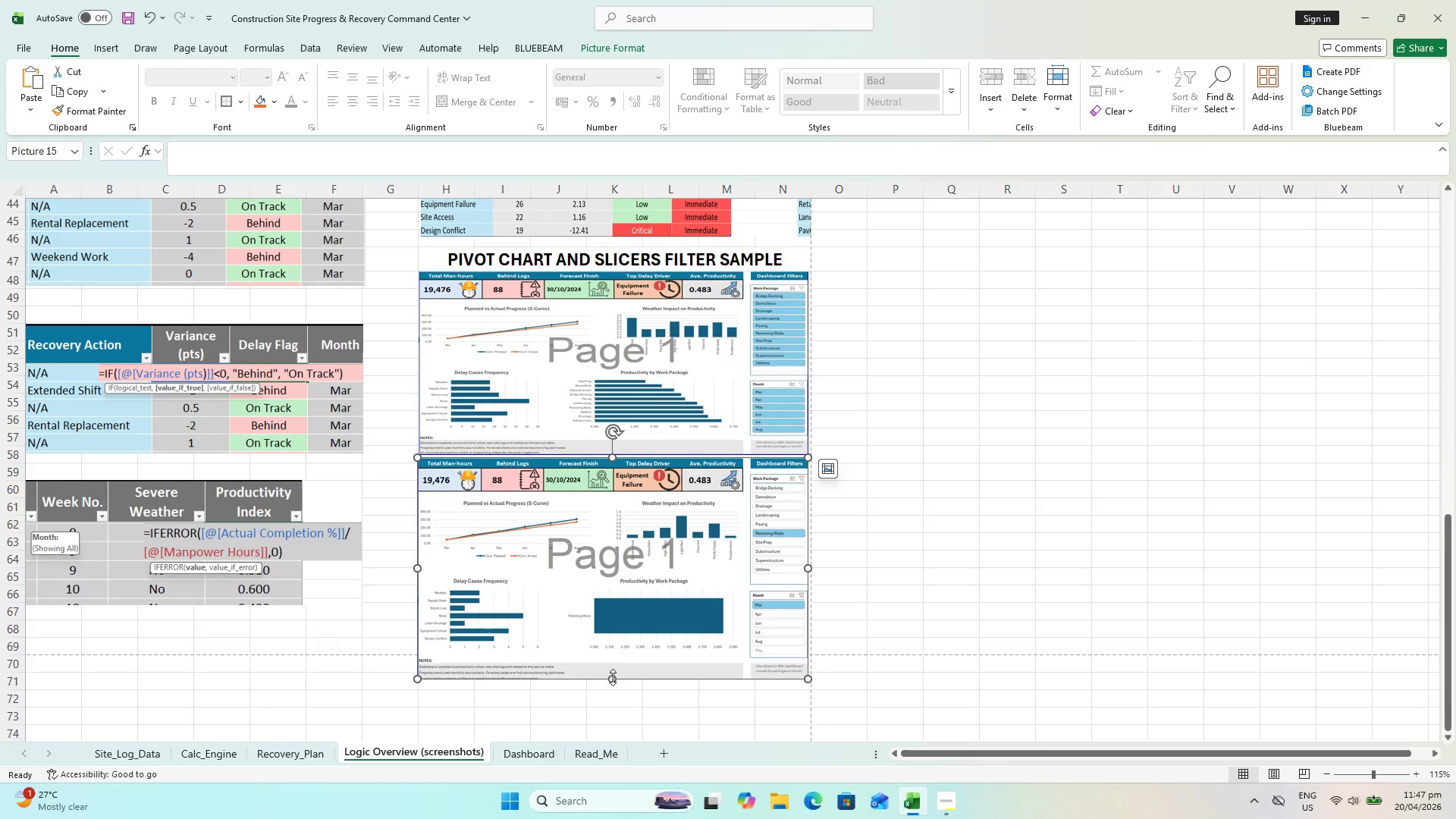 
left_click_drag(start_coordinate=[613, 677], to_coordinate=[614, 651])
 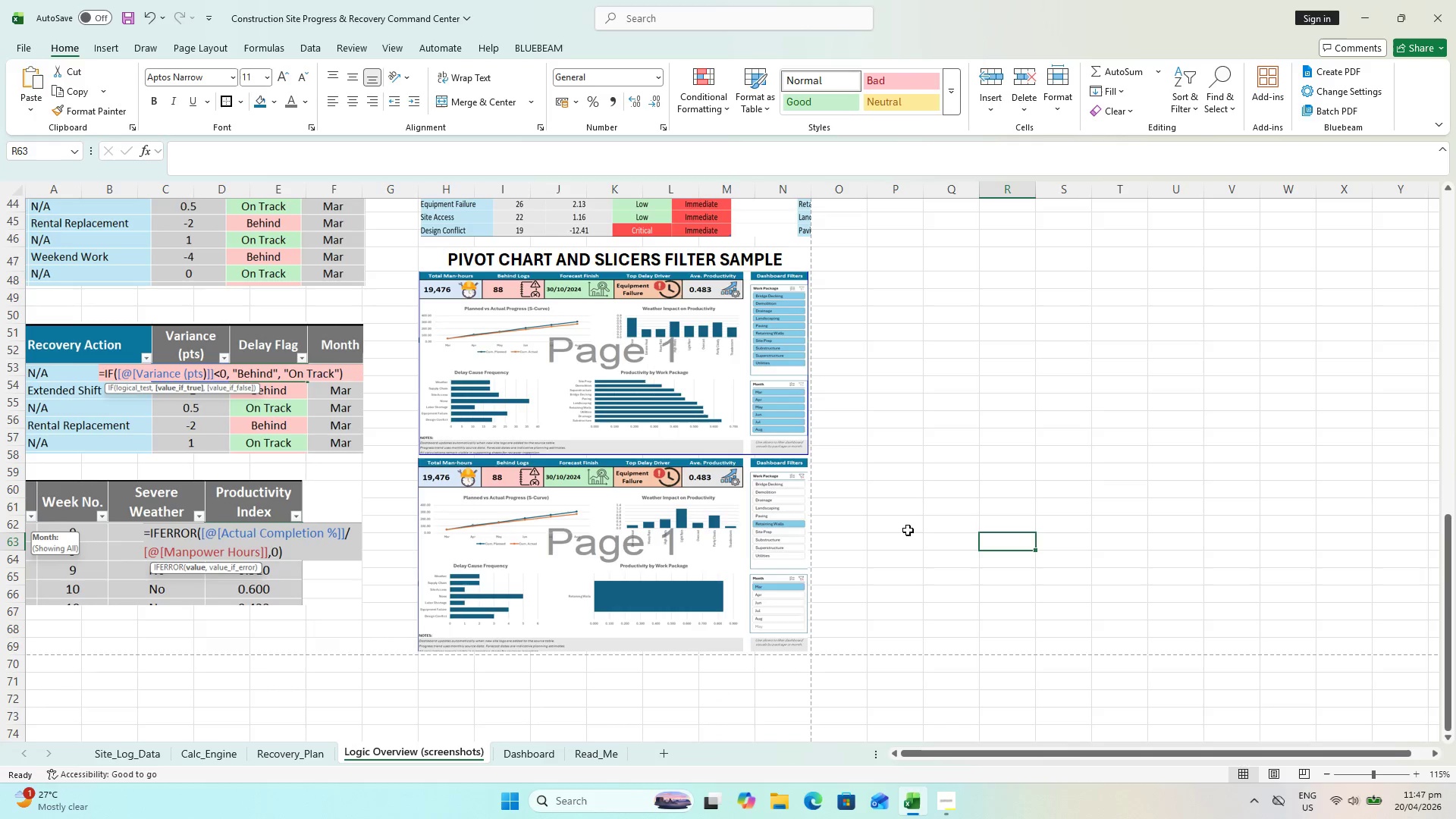 
left_click_drag(start_coordinate=[925, 516], to_coordinate=[927, 511])
 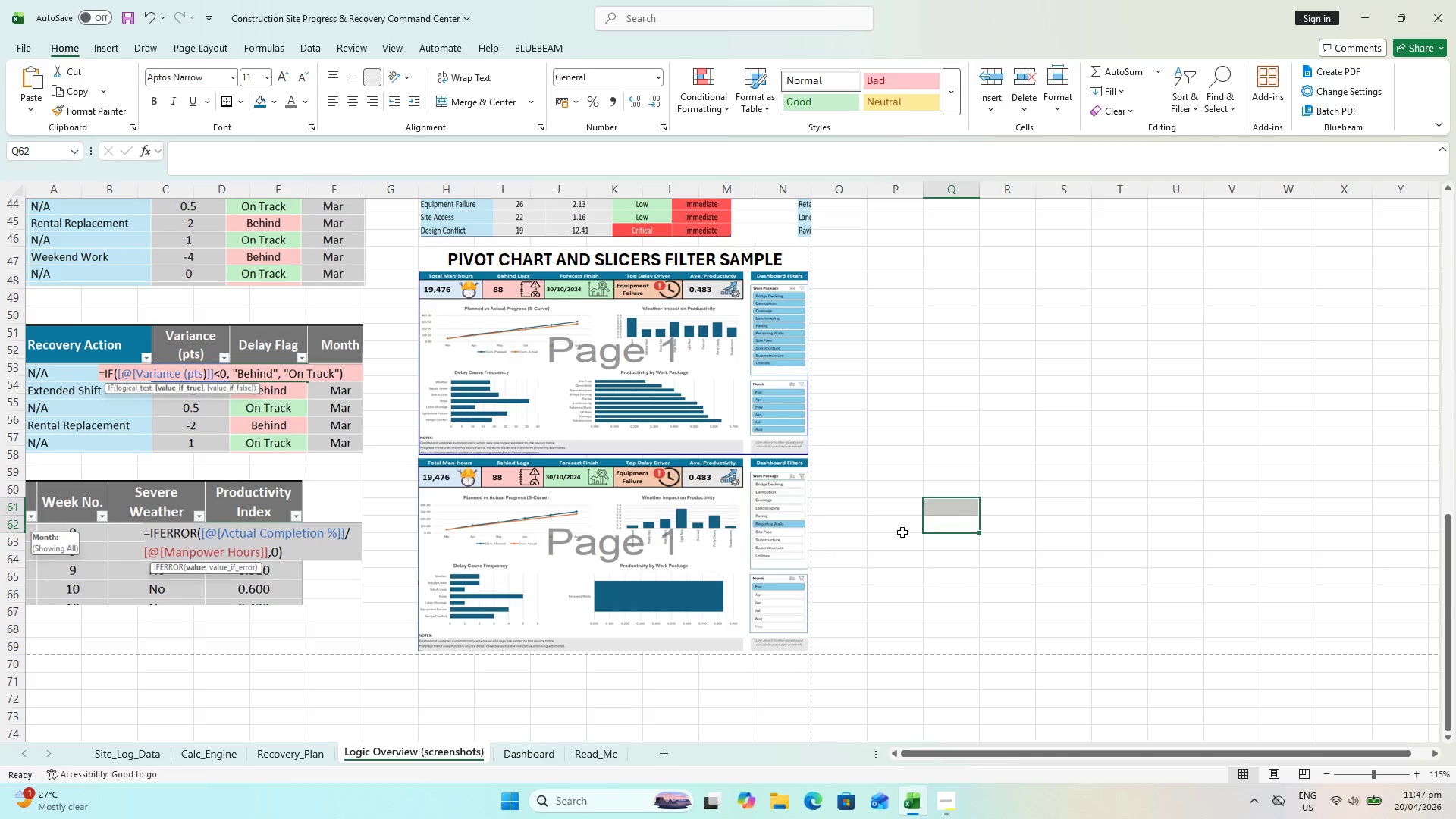 
key(Escape)
 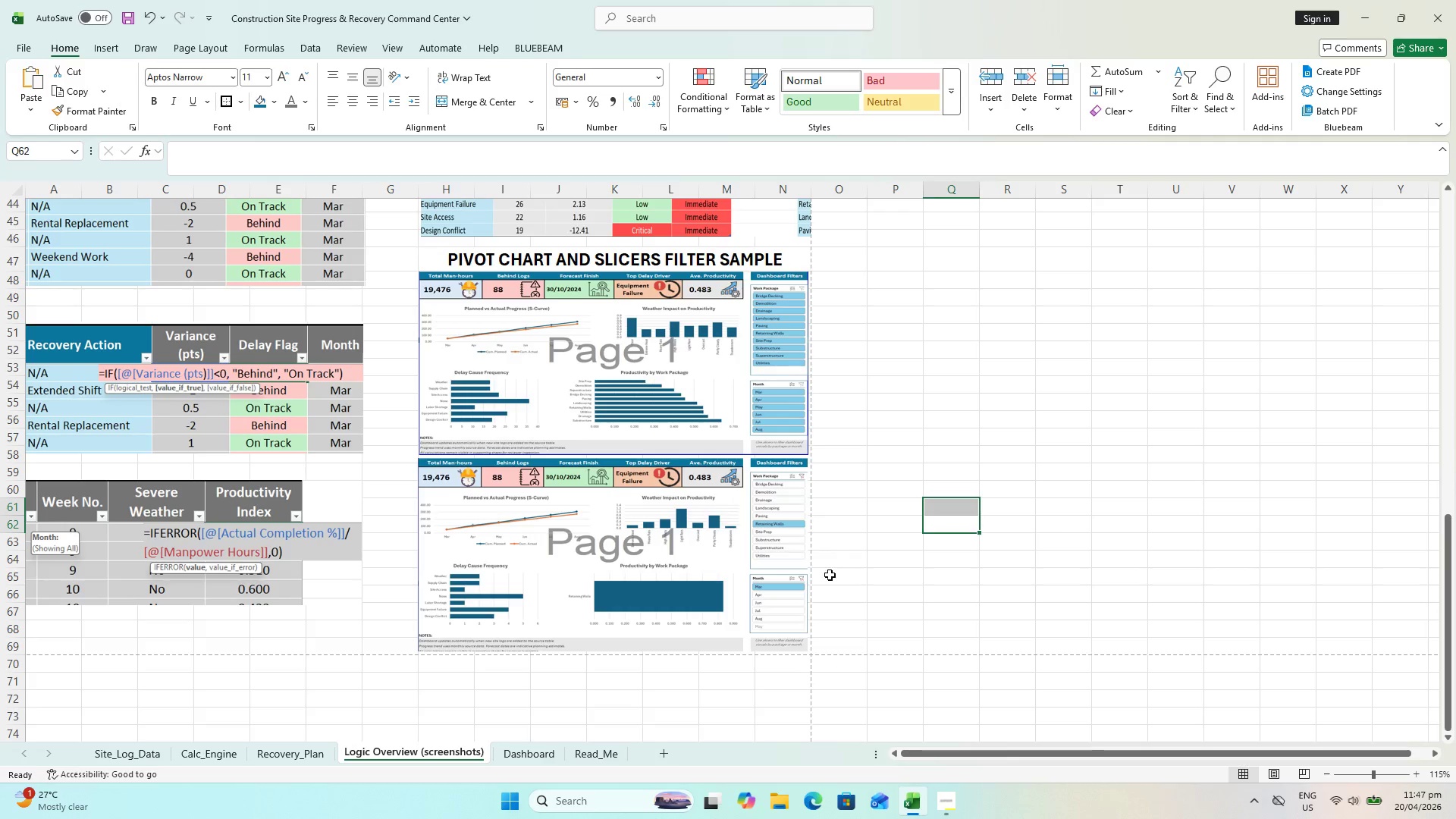 
key(Escape)
 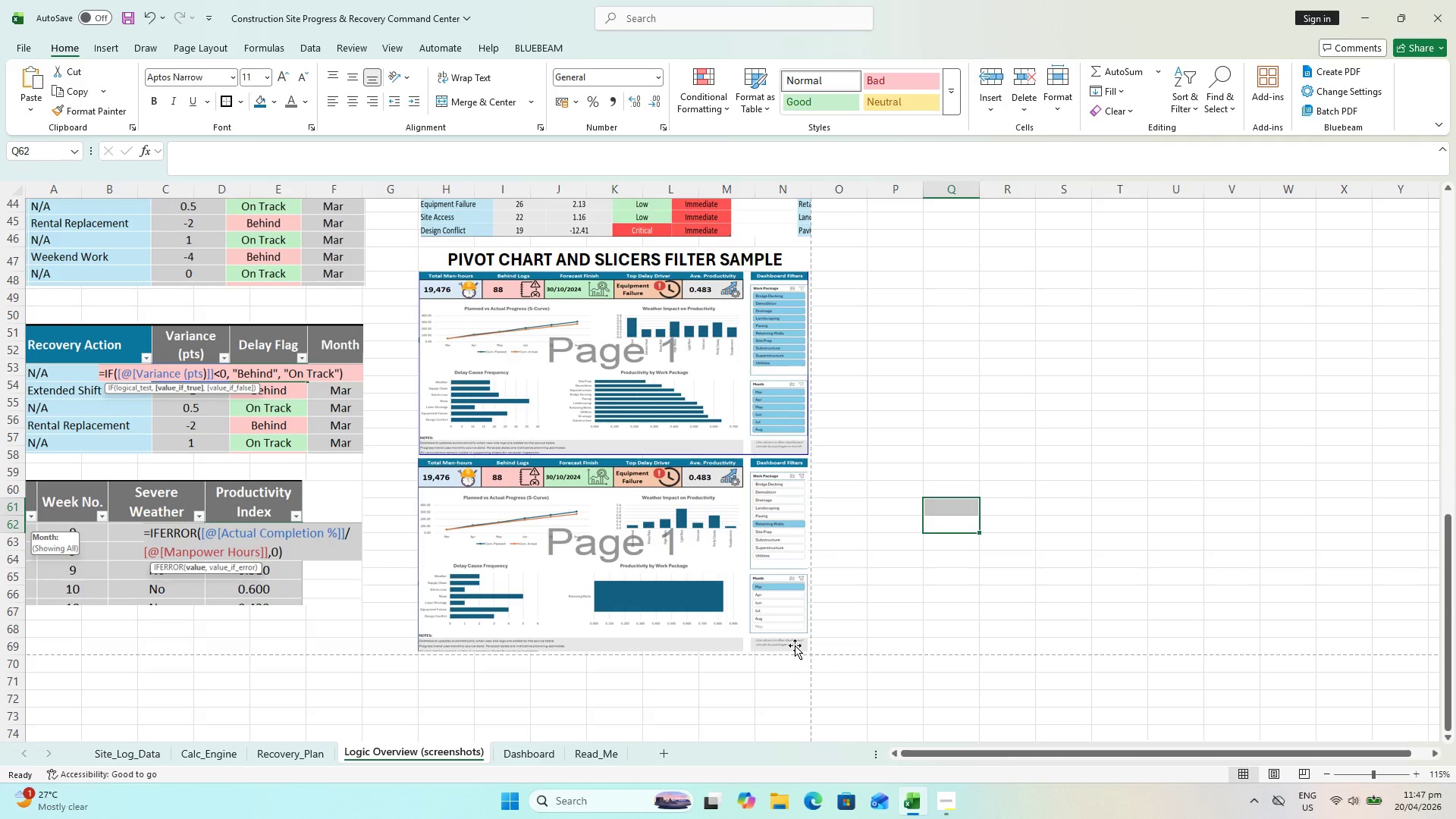 
key(Escape)
 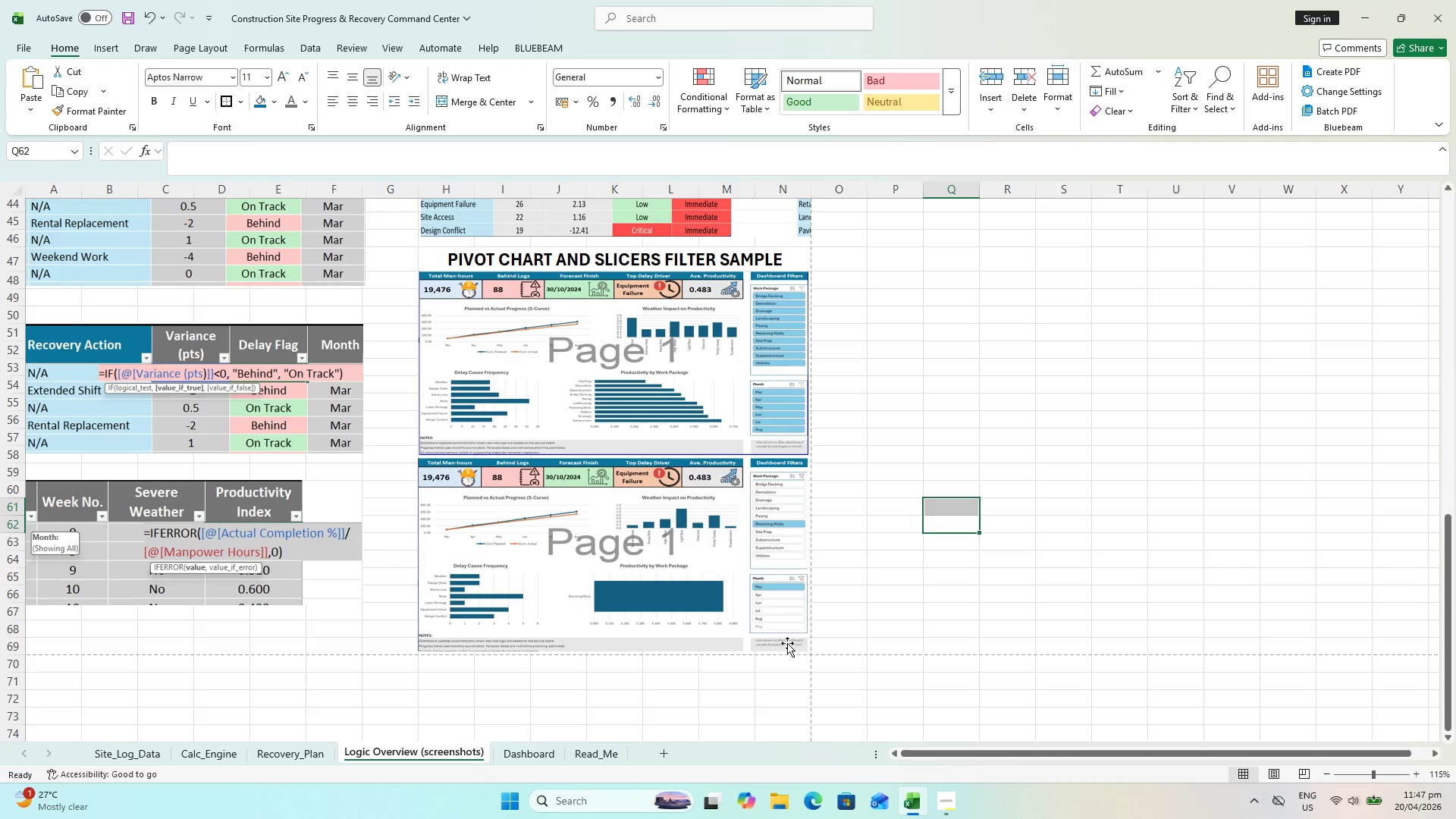 
key(Escape)
 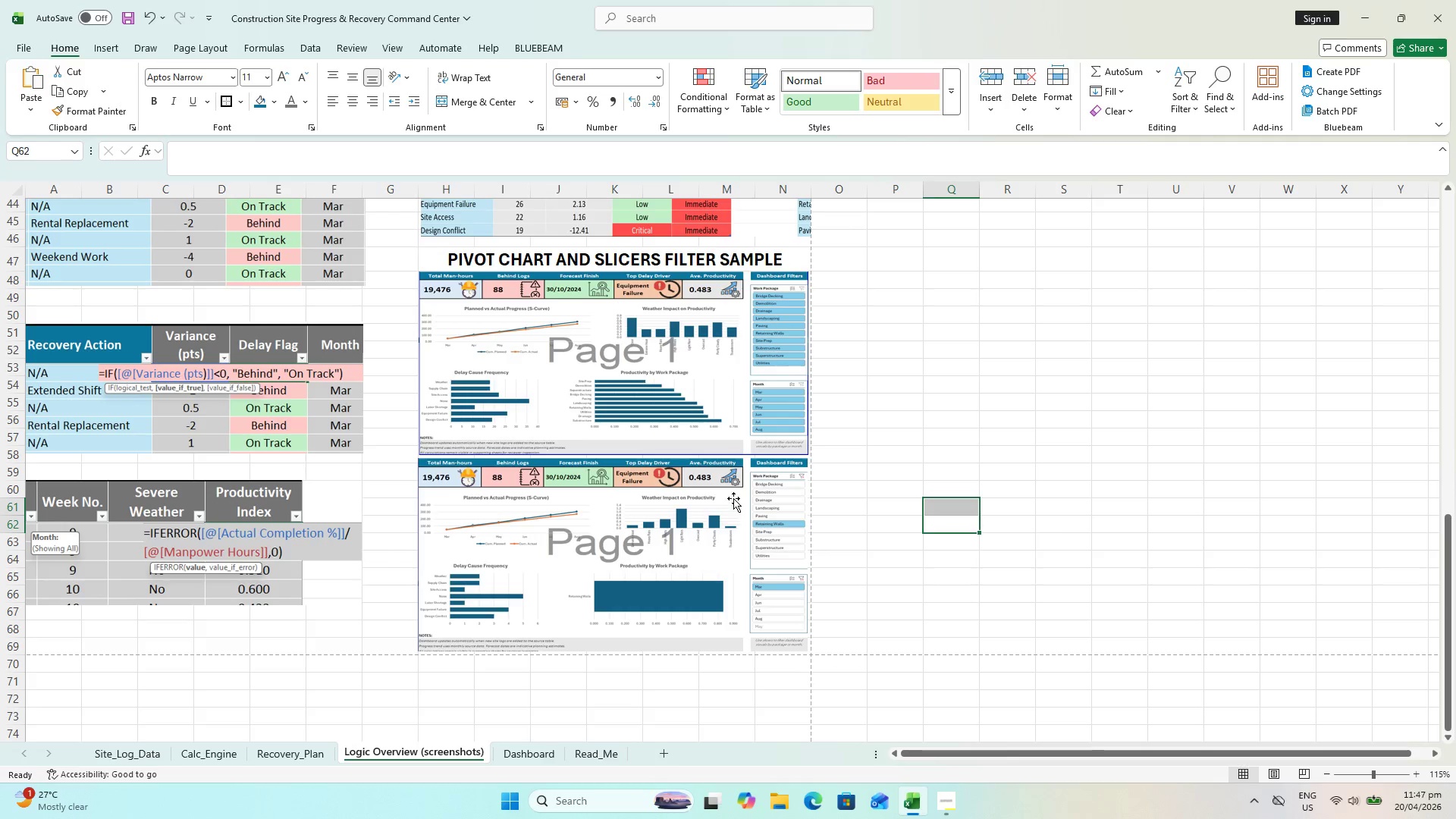 
key(Escape)
 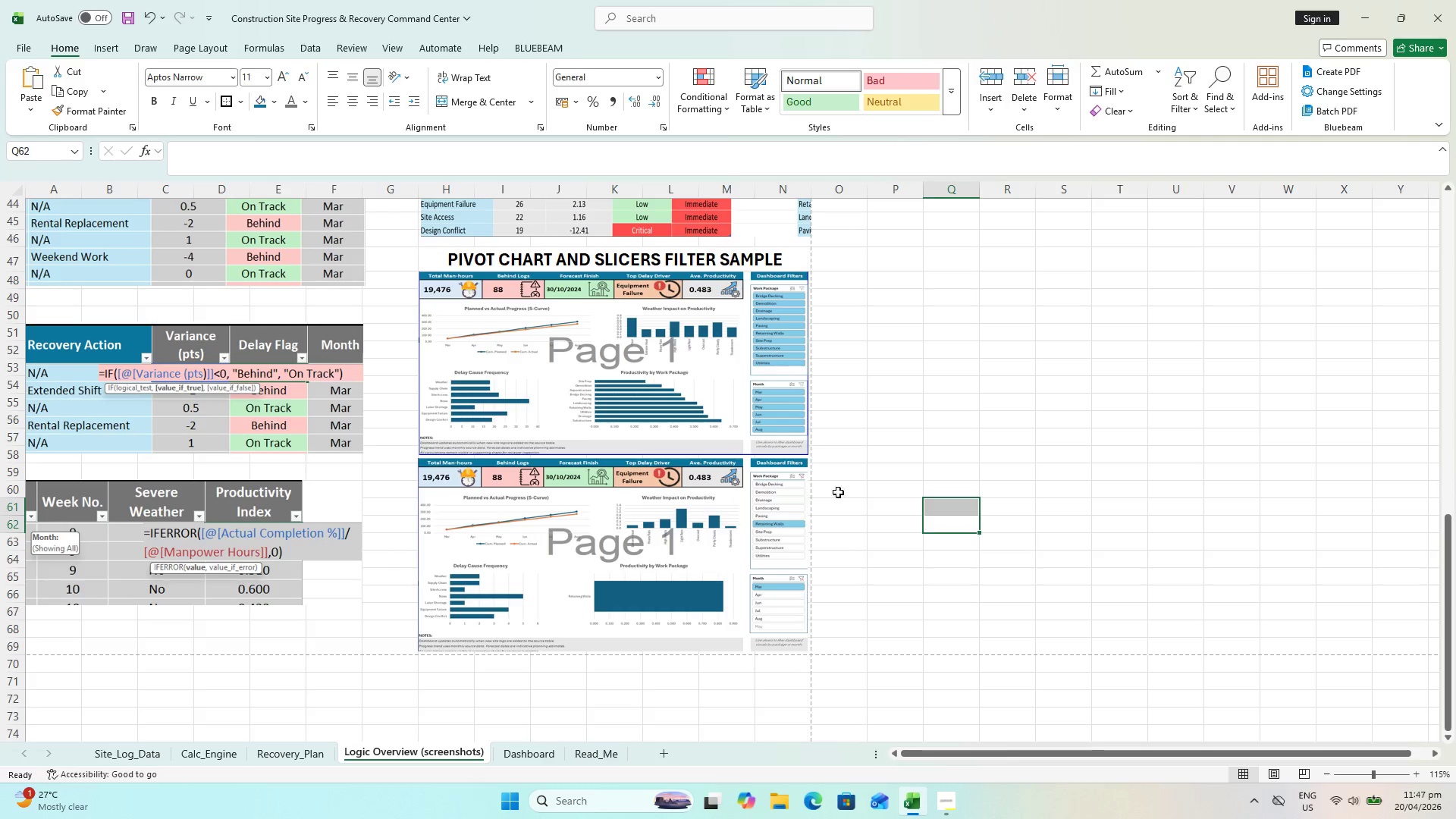 
key(Escape)
 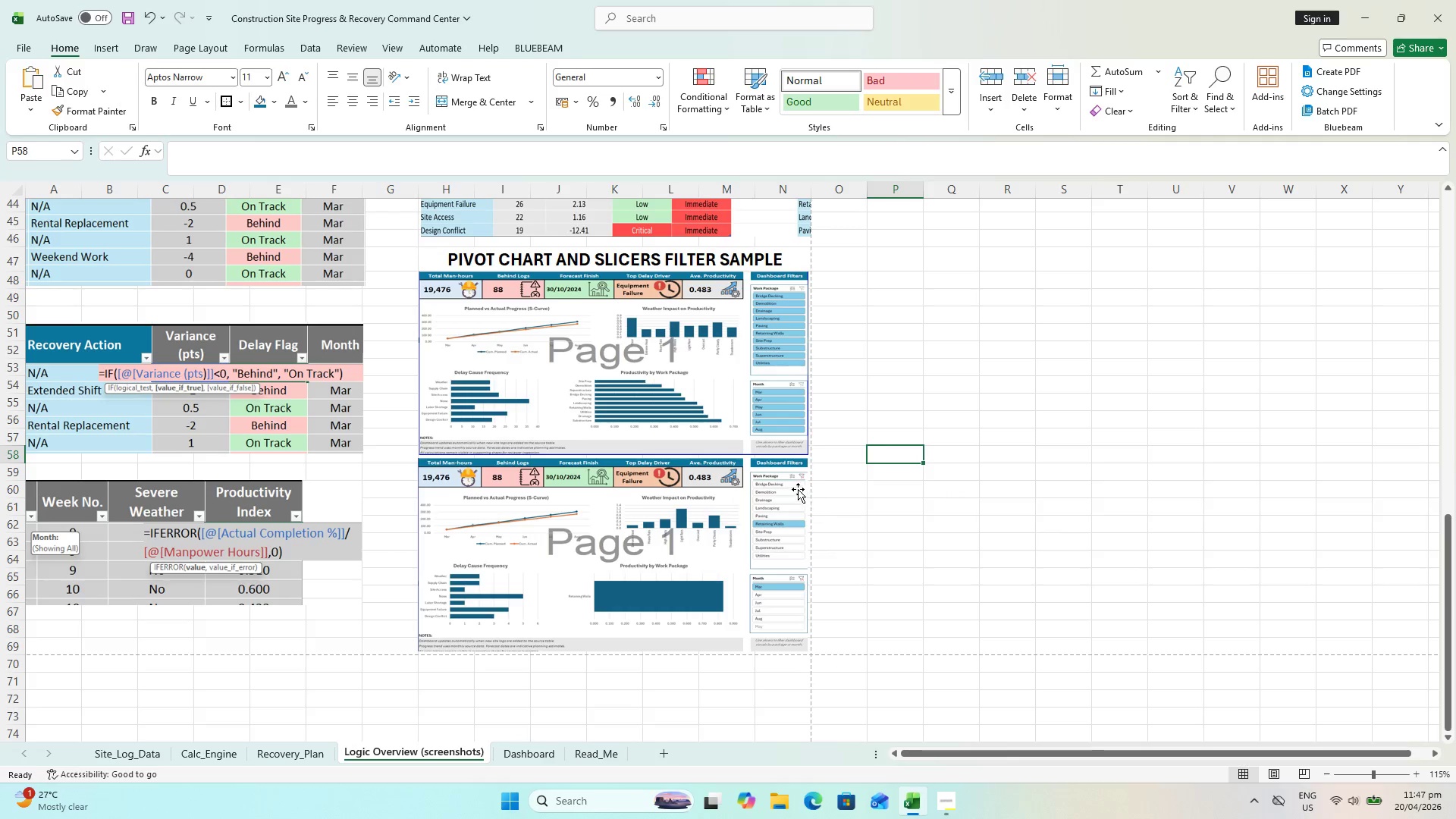 
scroll: coordinate [804, 488], scroll_direction: up, amount: 21.0
 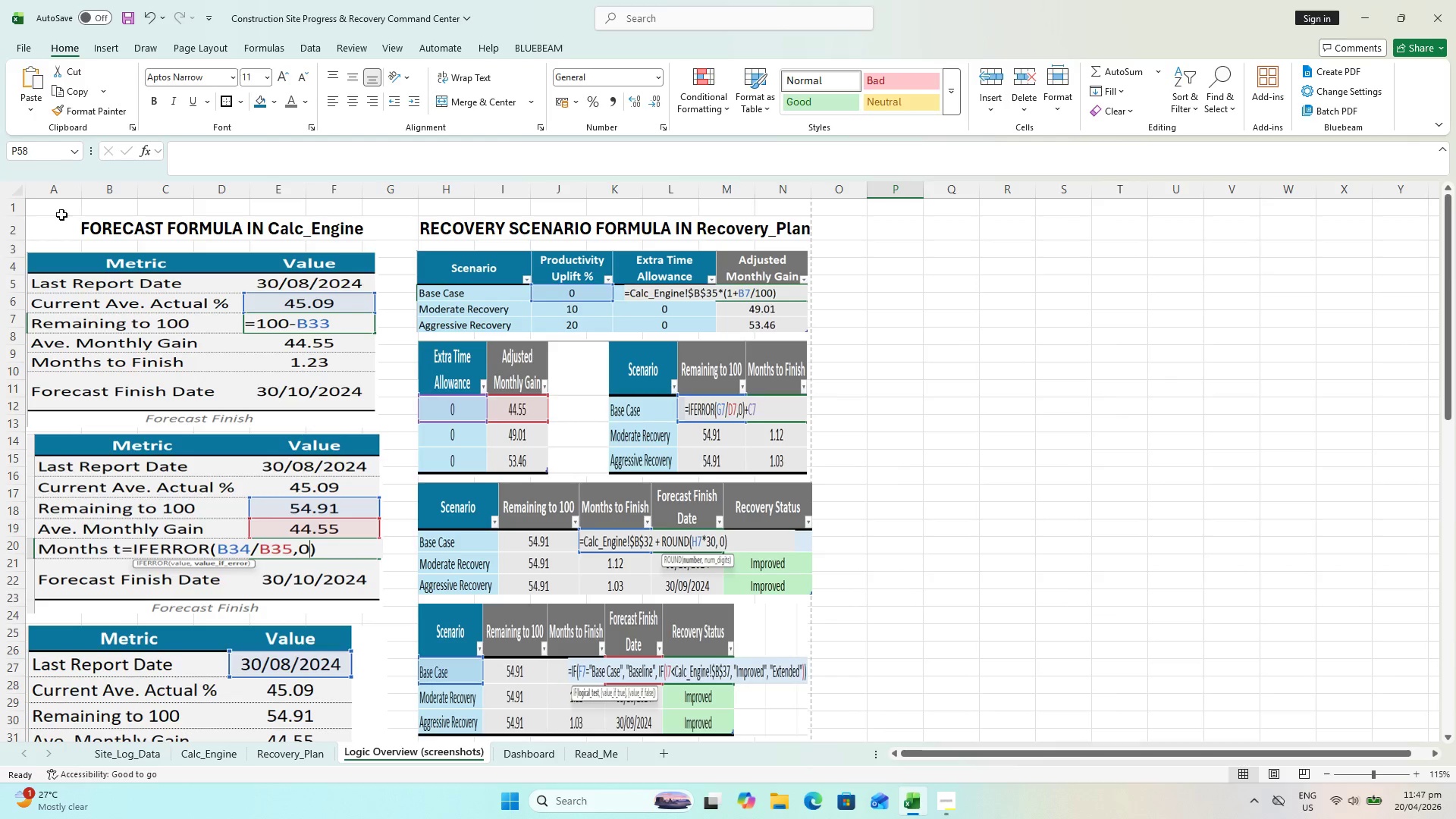 
scroll: coordinate [248, 607], scroll_direction: down, amount: 15.0
 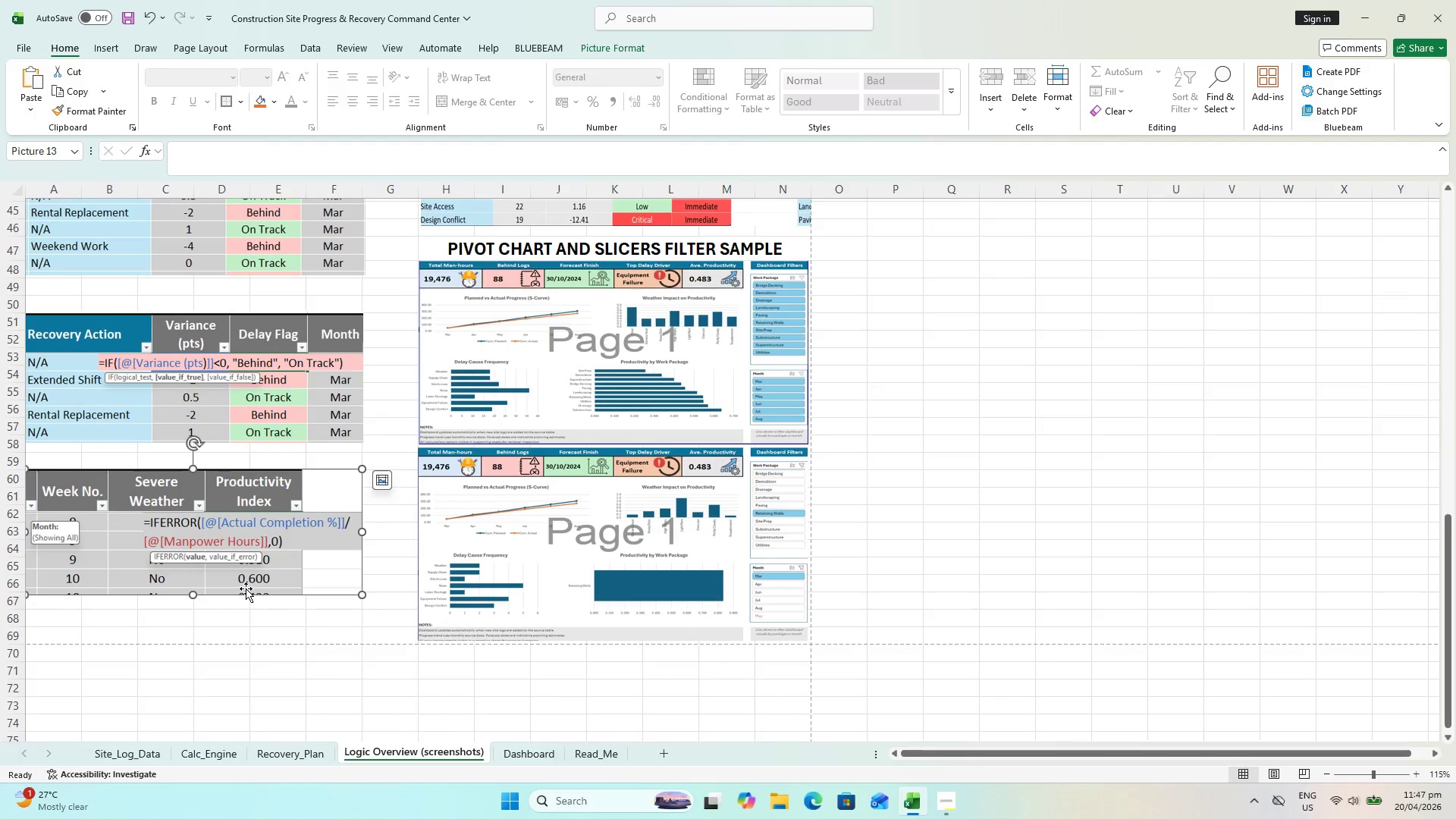 
scroll: coordinate [246, 587], scroll_direction: up, amount: 18.0
 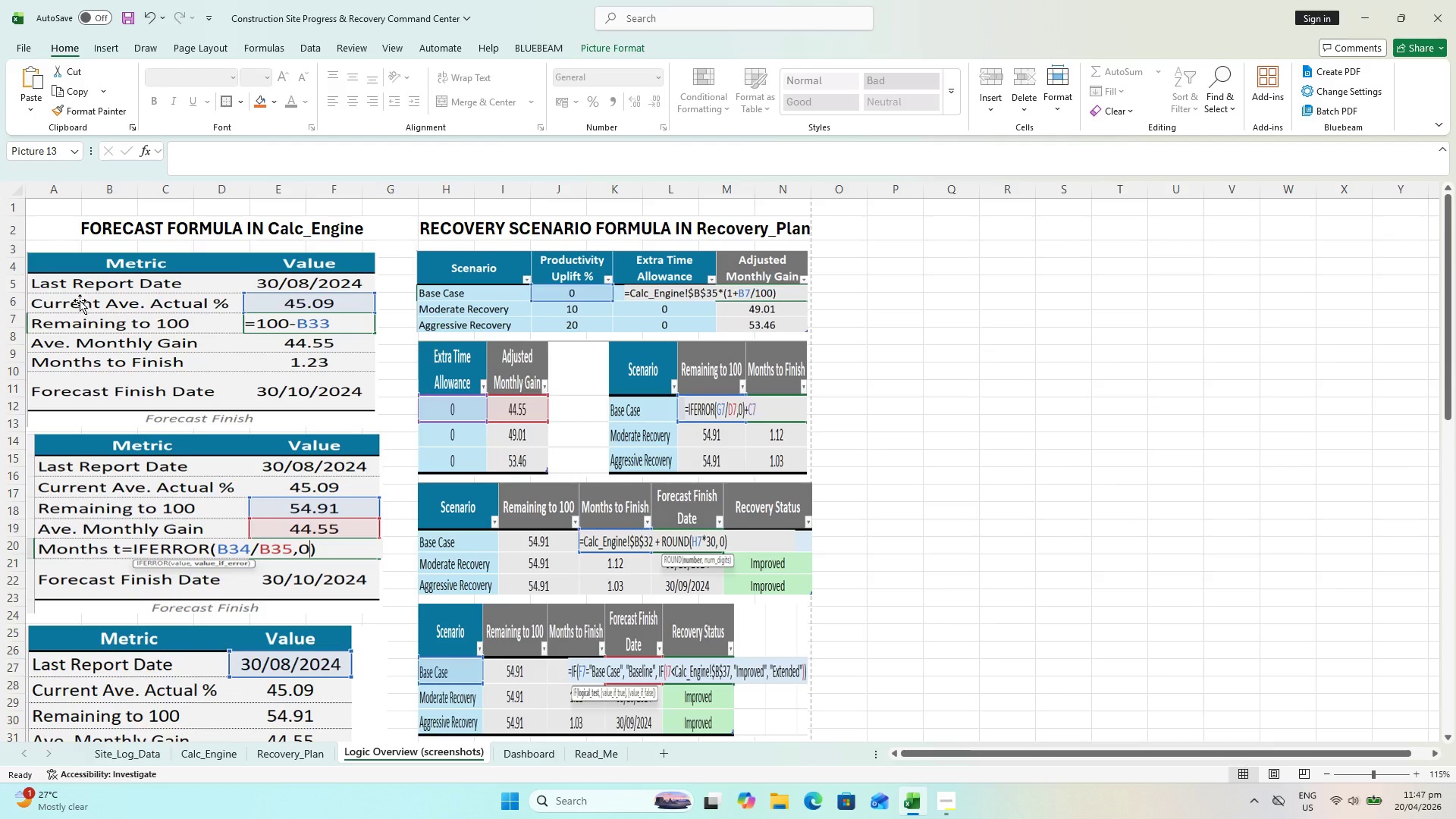 
wait(6.72)
 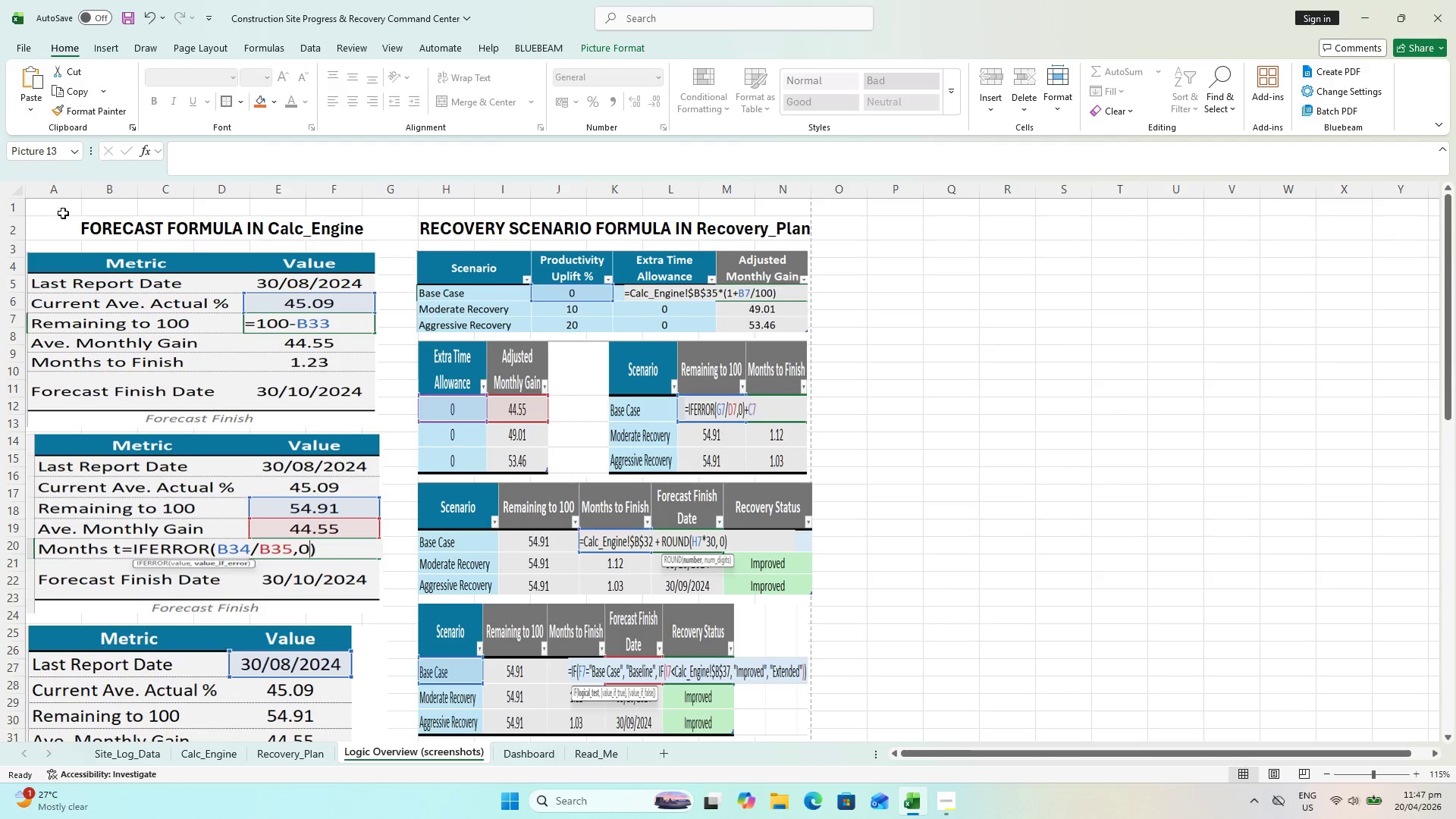 
left_click_drag(start_coordinate=[65, 211], to_coordinate=[761, 206])
 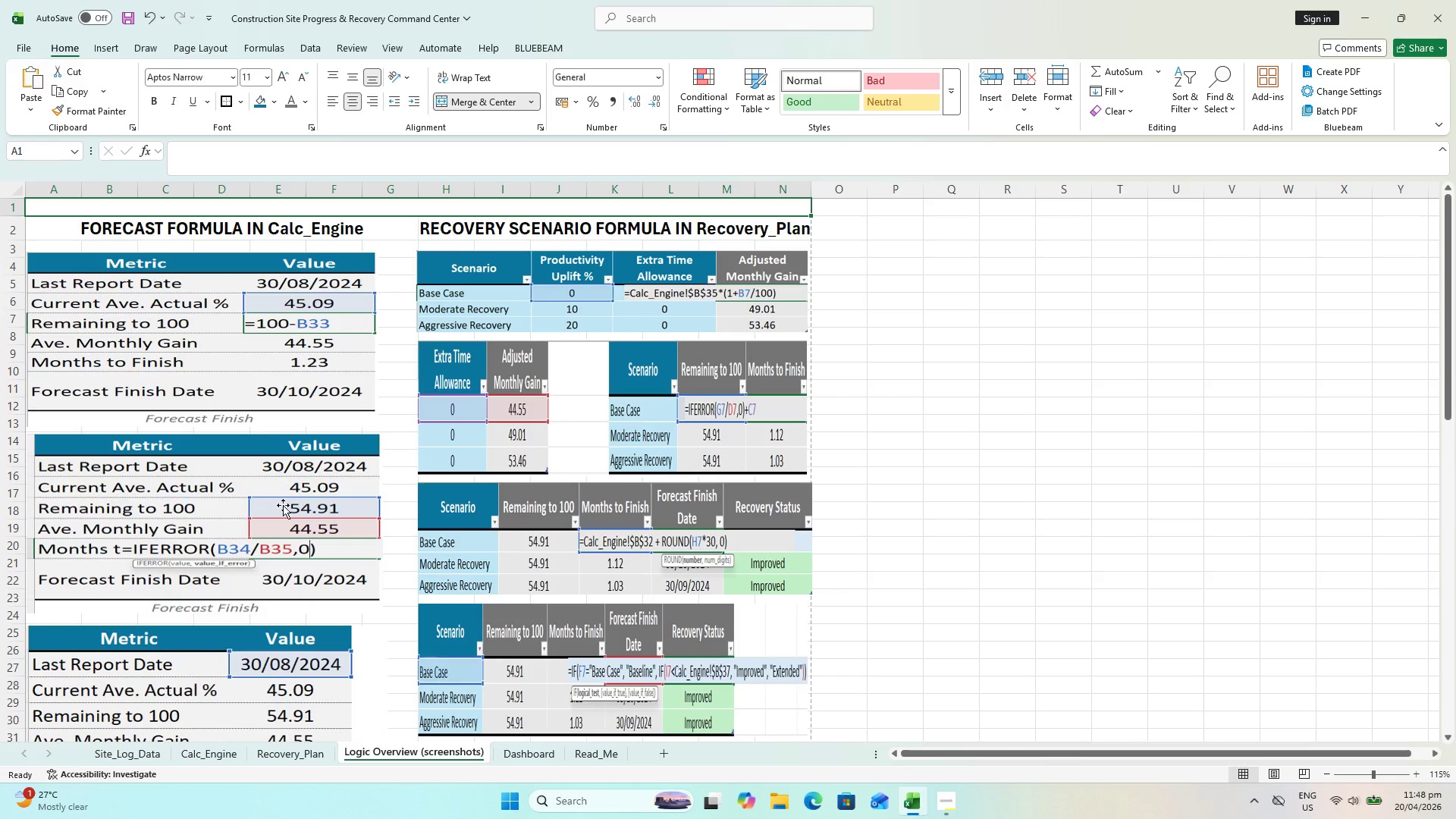 
wait(6.28)
 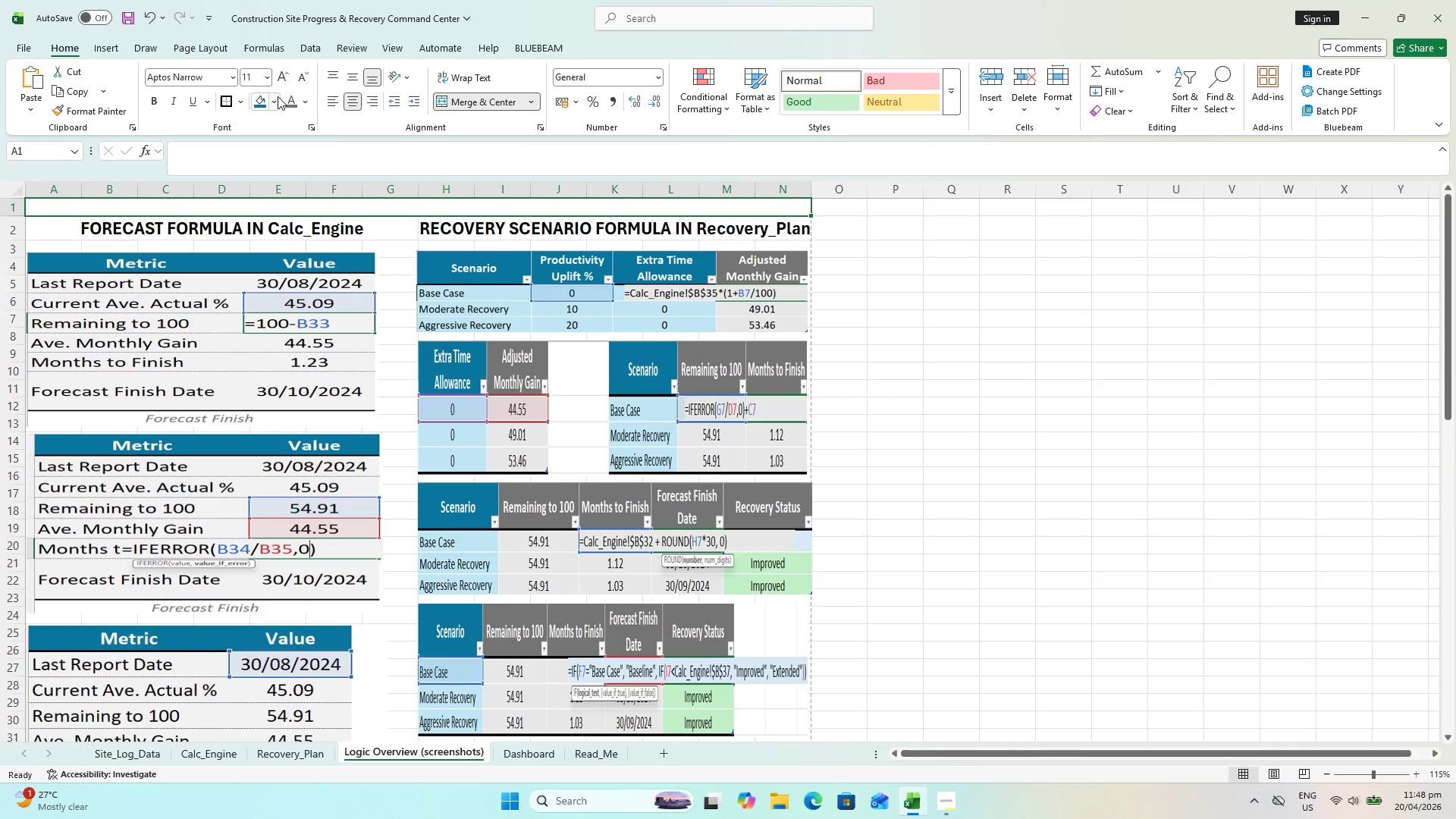 
type(LOGIC OVERVIEW (FORMULAS USED IN THIS P)
 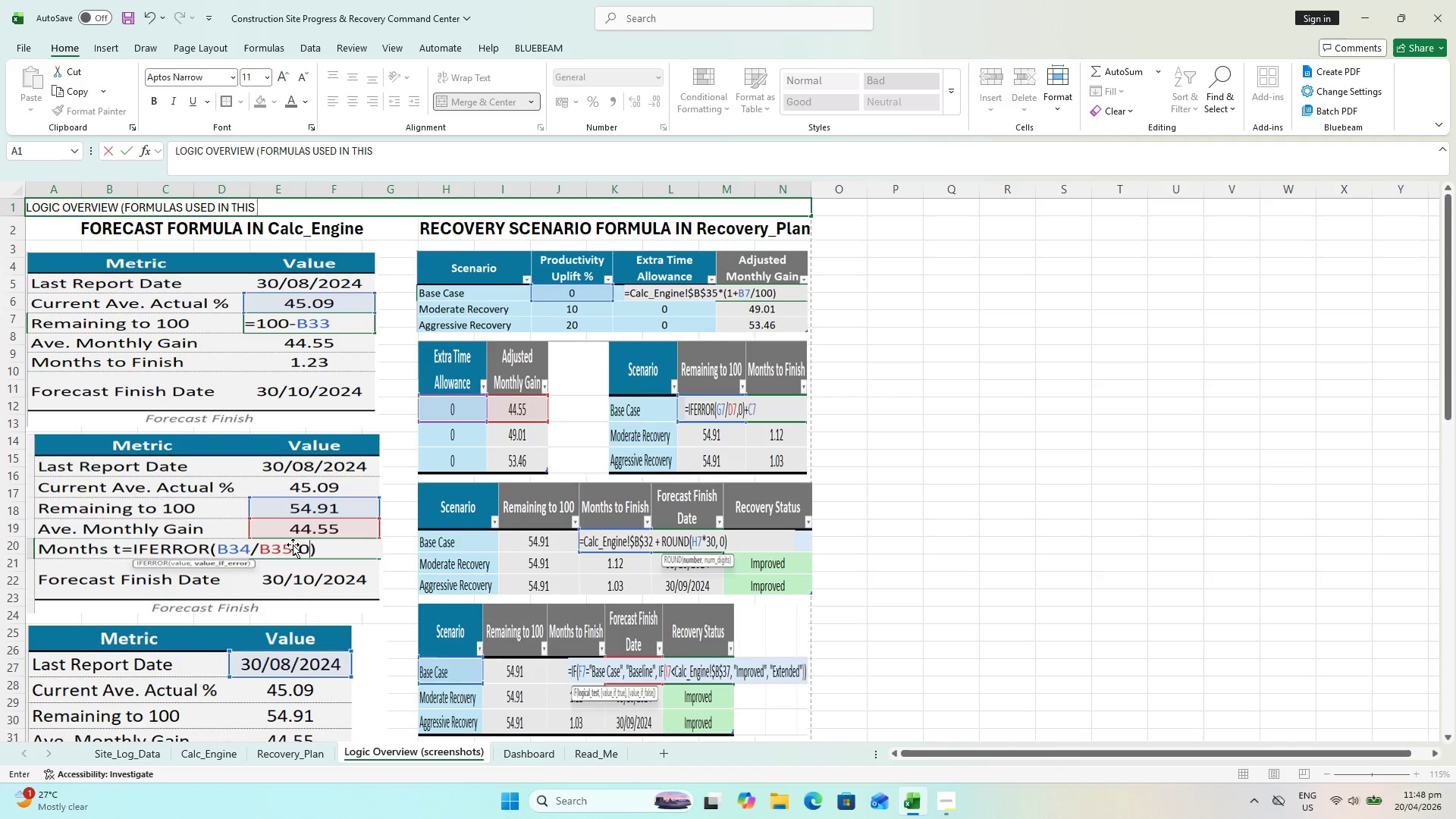 
 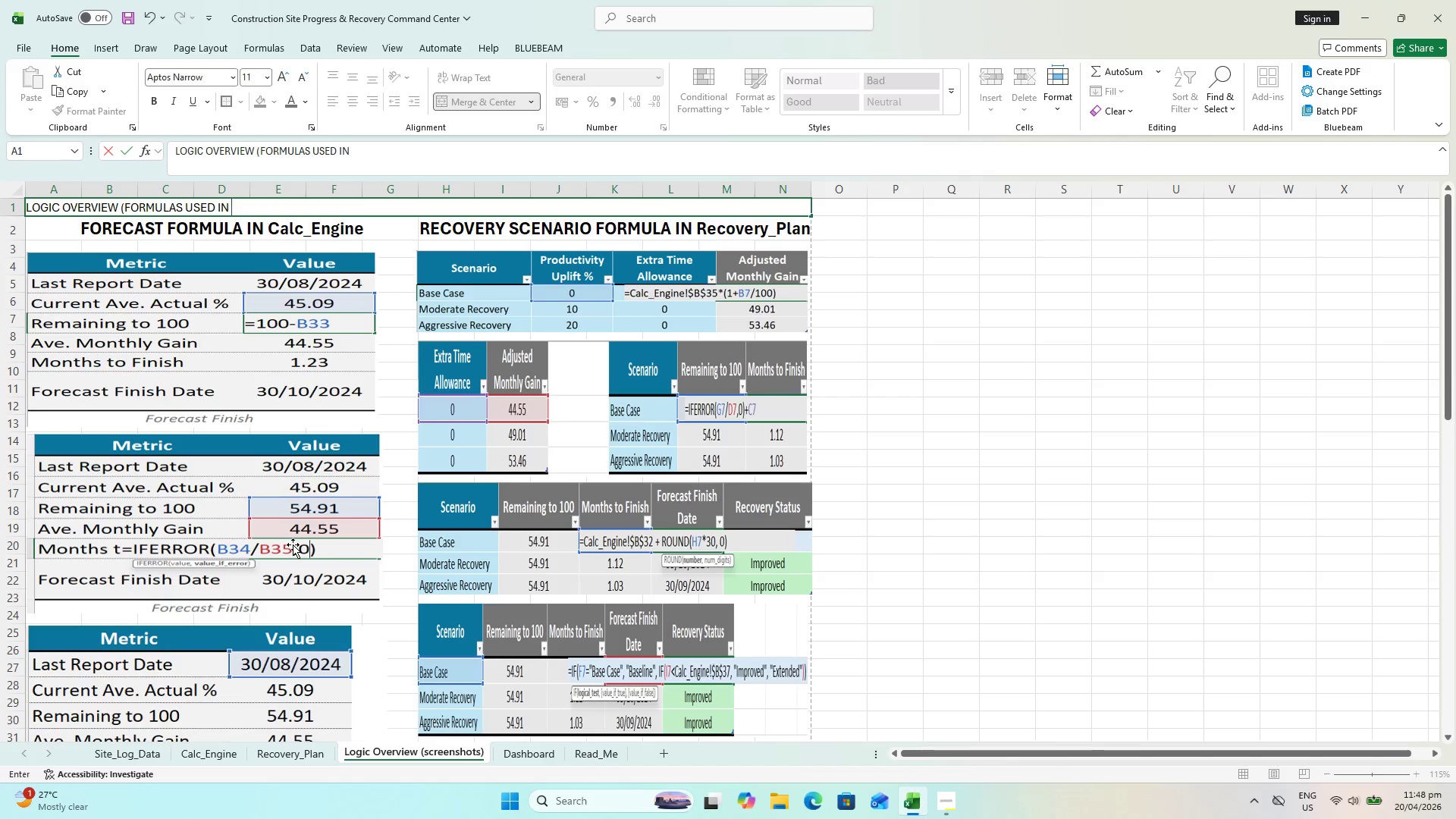 
hold_key(key=Backspace, duration=0.34)
 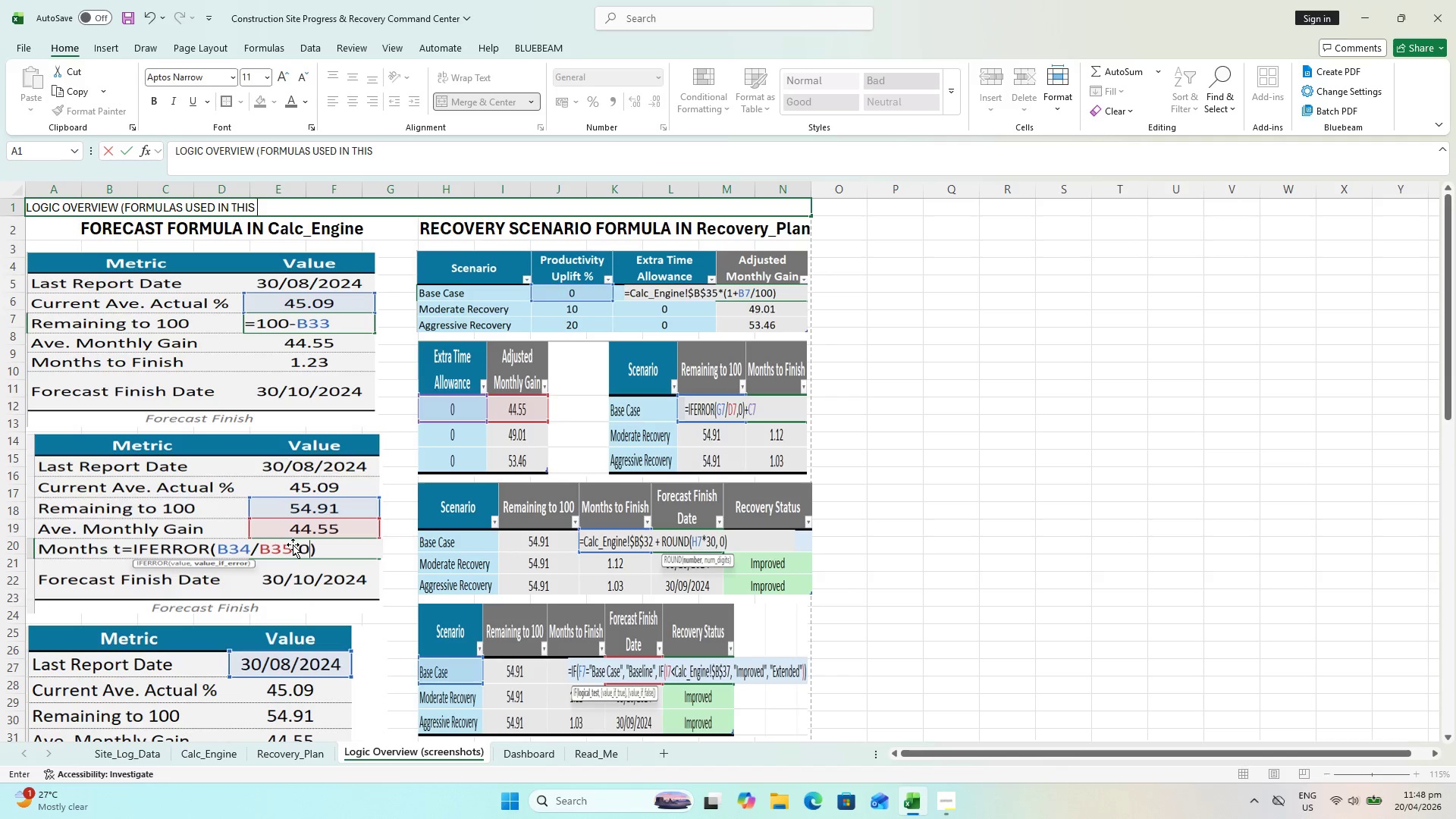 
hold_key(key=Backspace, duration=0.67)
 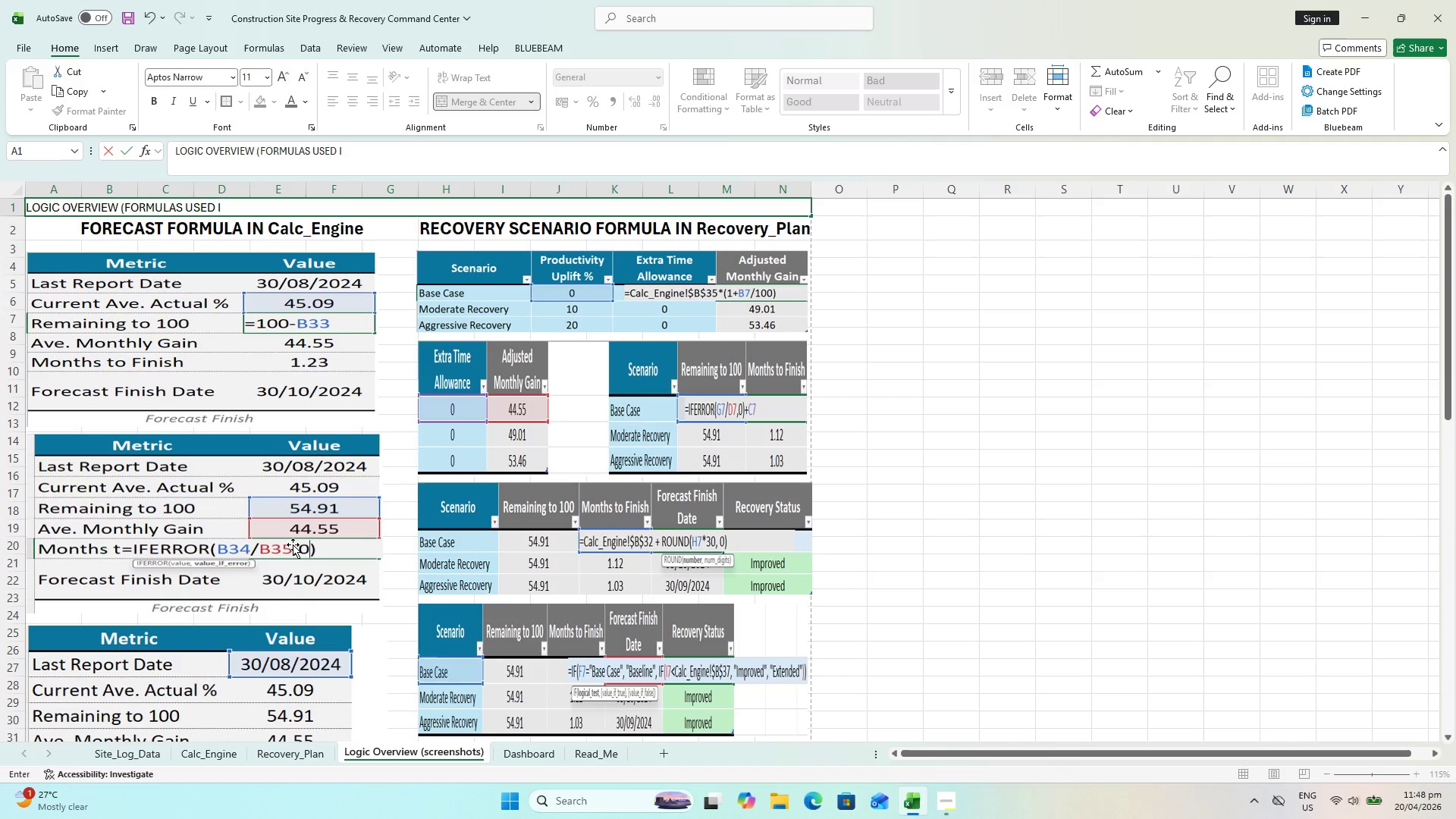 
type(N THIS PROJECT )
key(Backspace)
key(Backspace)
key(Backspace)
 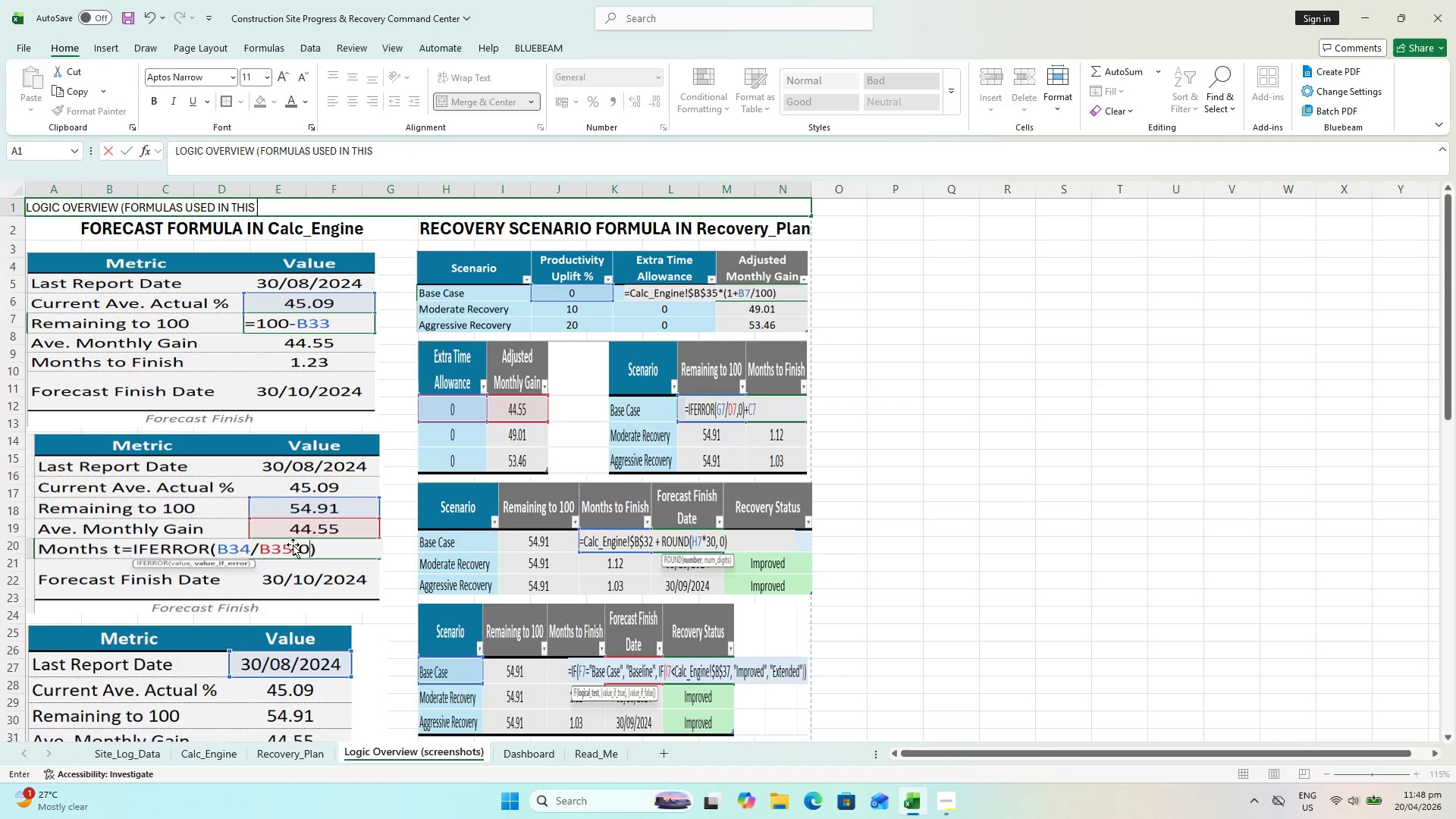 
type(SYSTEM))
 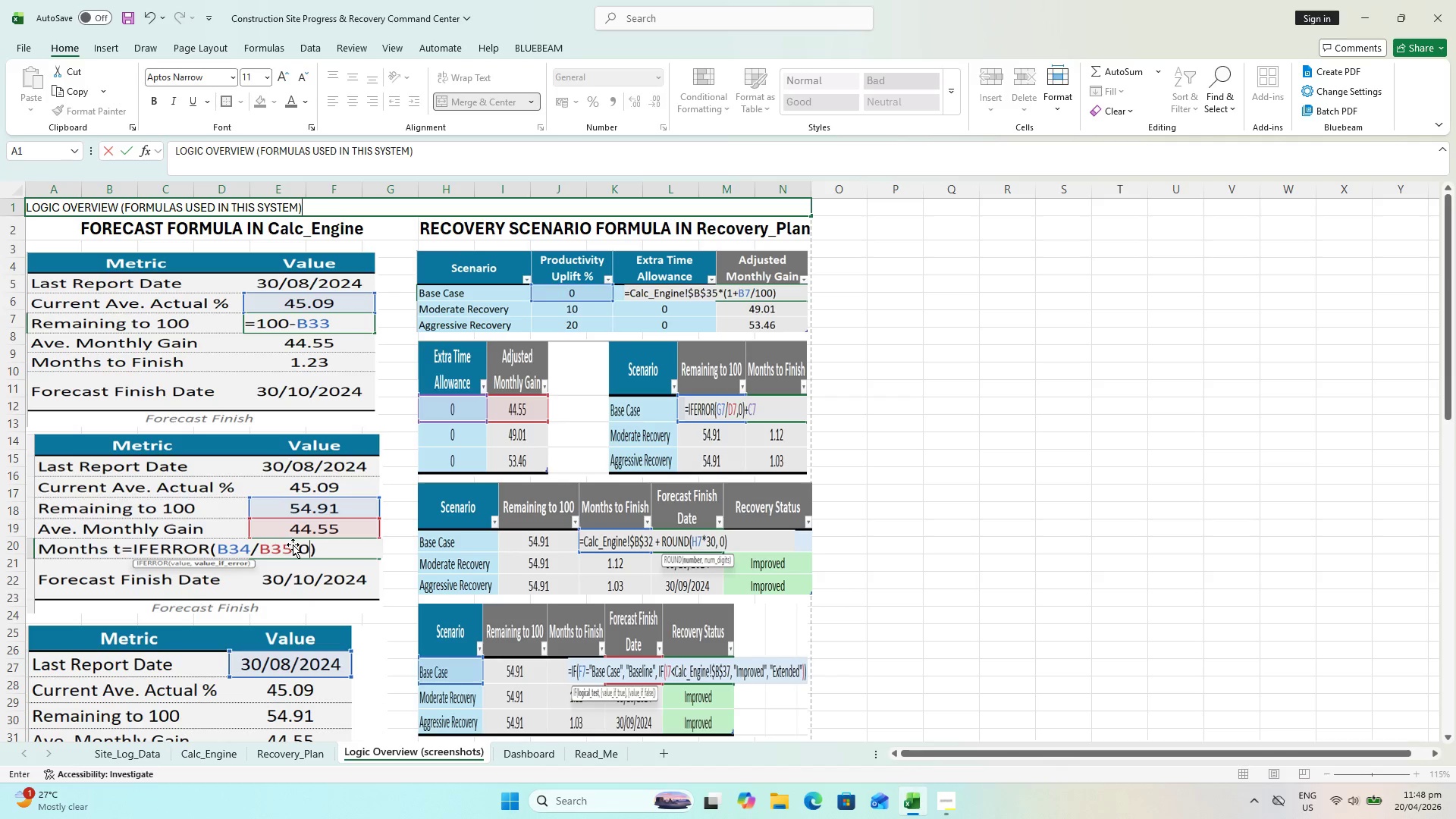 
left_click_drag(start_coordinate=[881, 530], to_coordinate=[886, 529])
 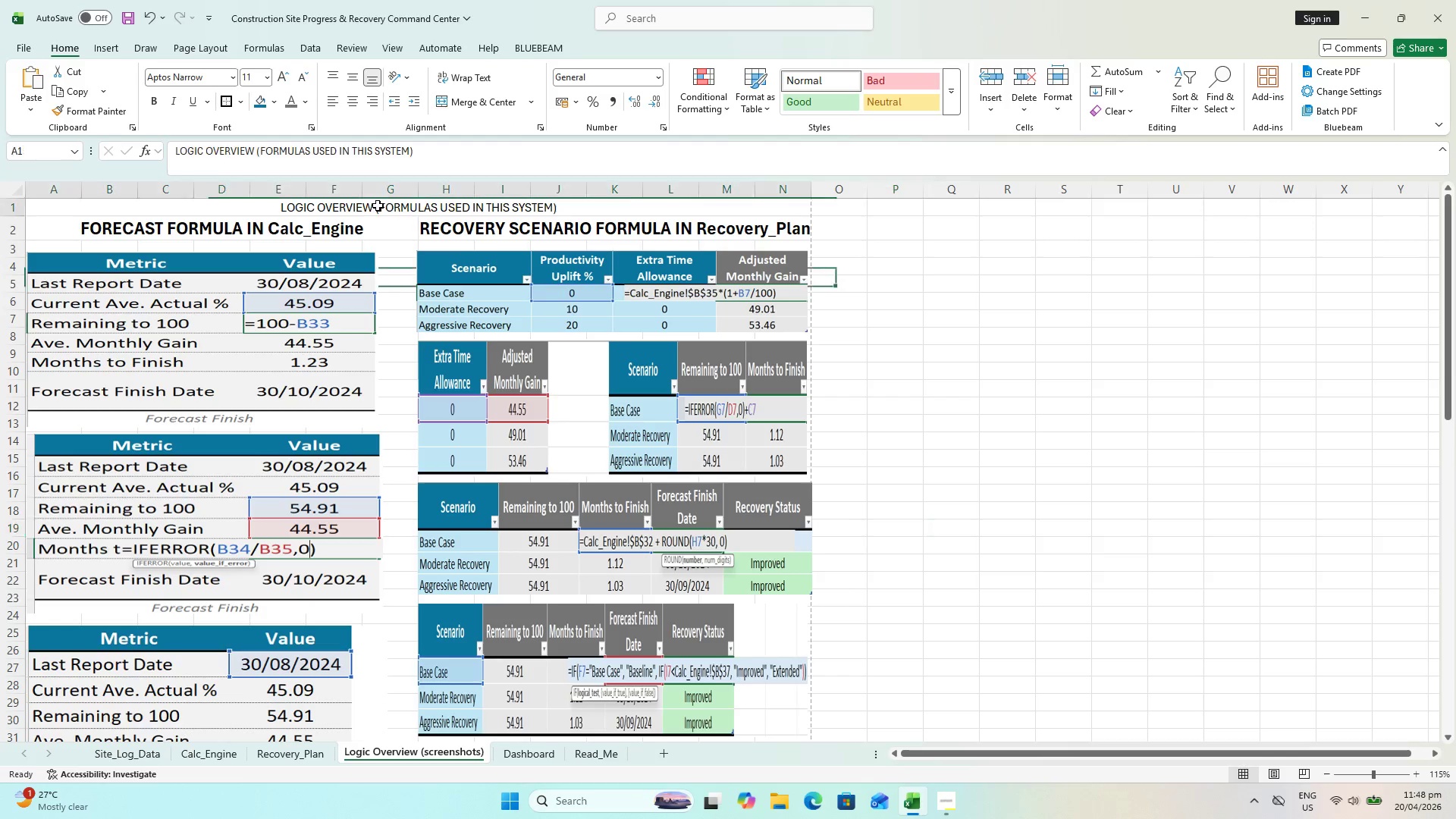 
key(Control+B)
 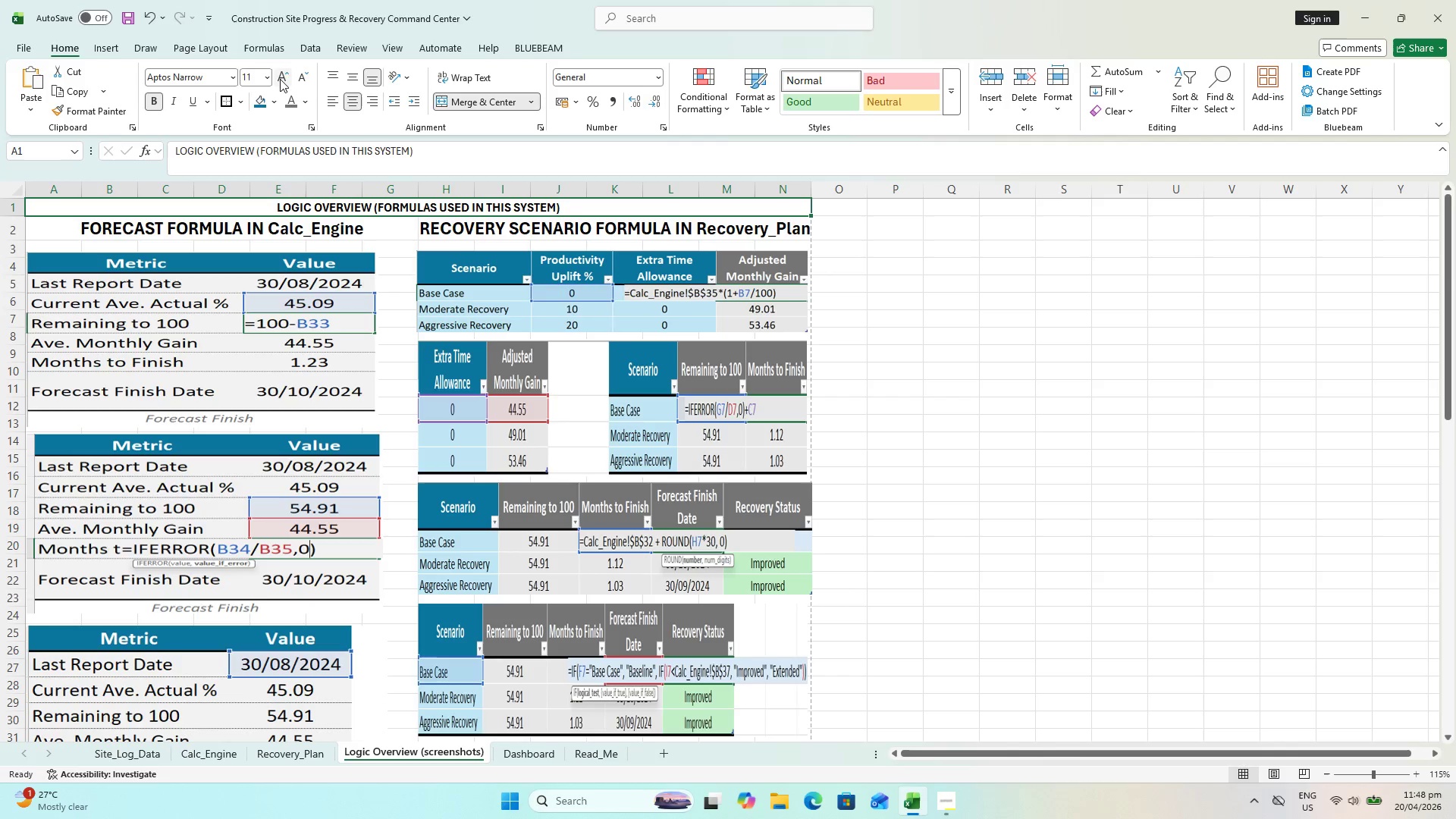 
double_click([284, 79])
 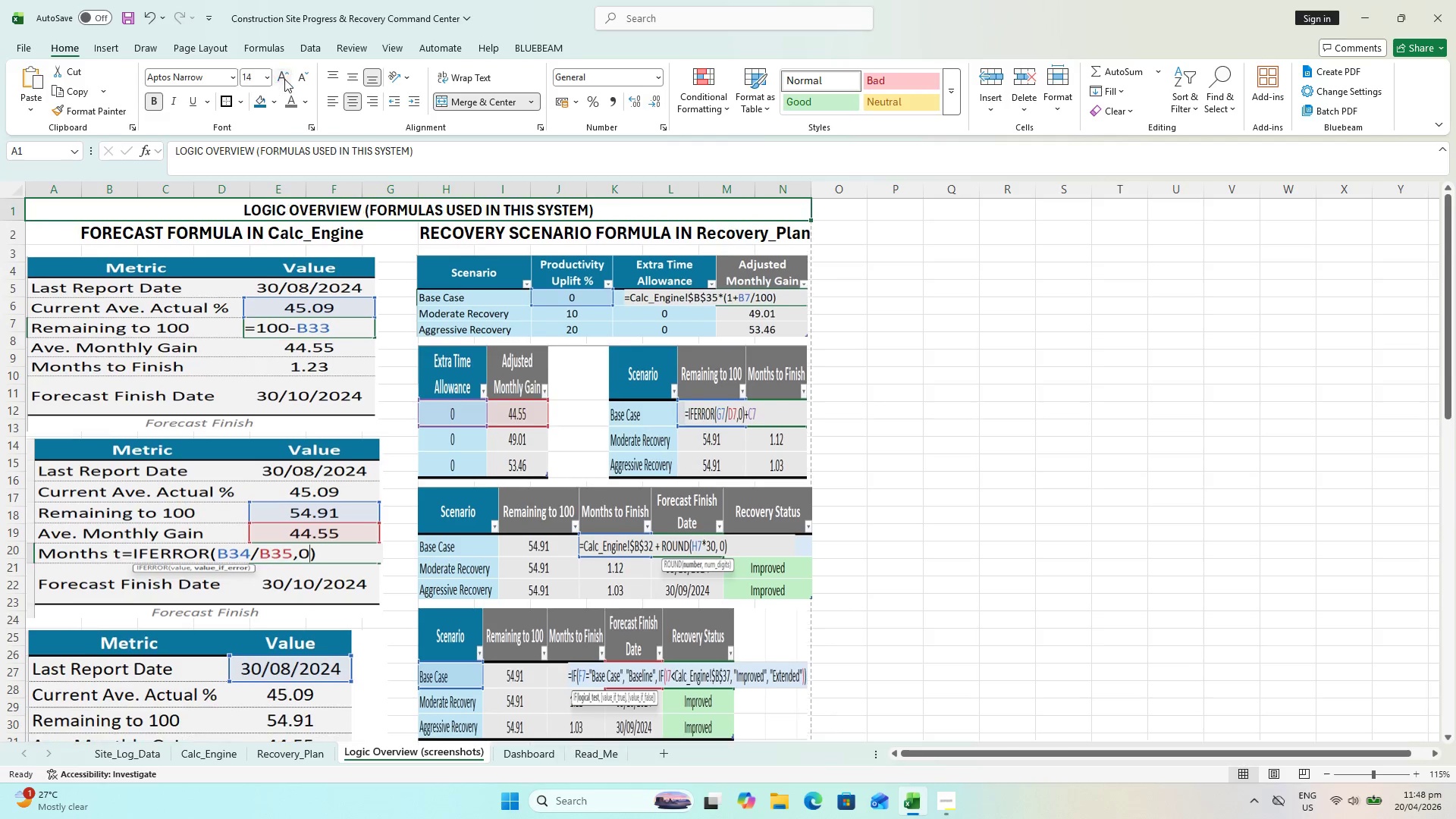 
triple_click([284, 79])
 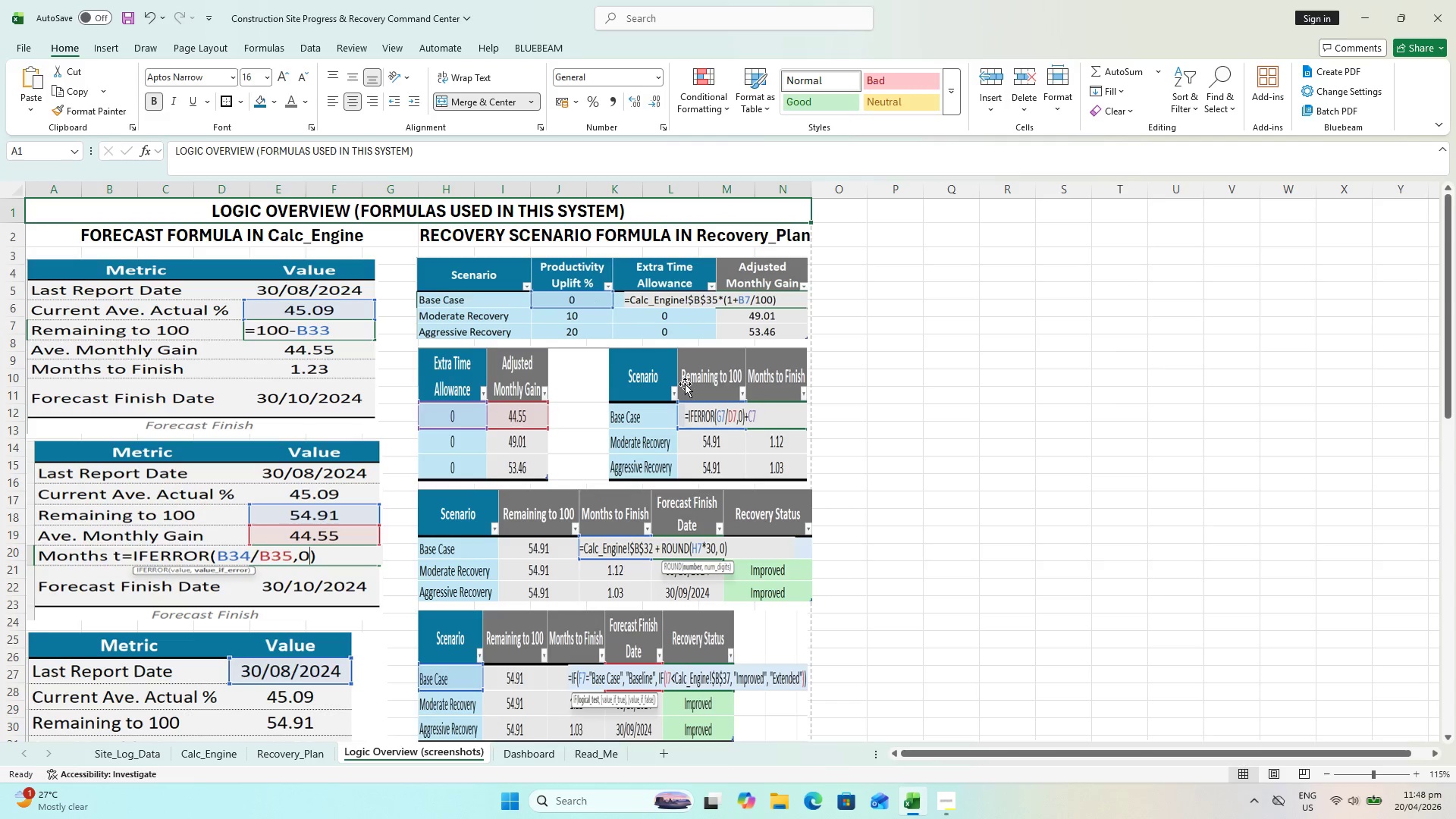 
scroll: coordinate [700, 408], scroll_direction: down, amount: 14.0
 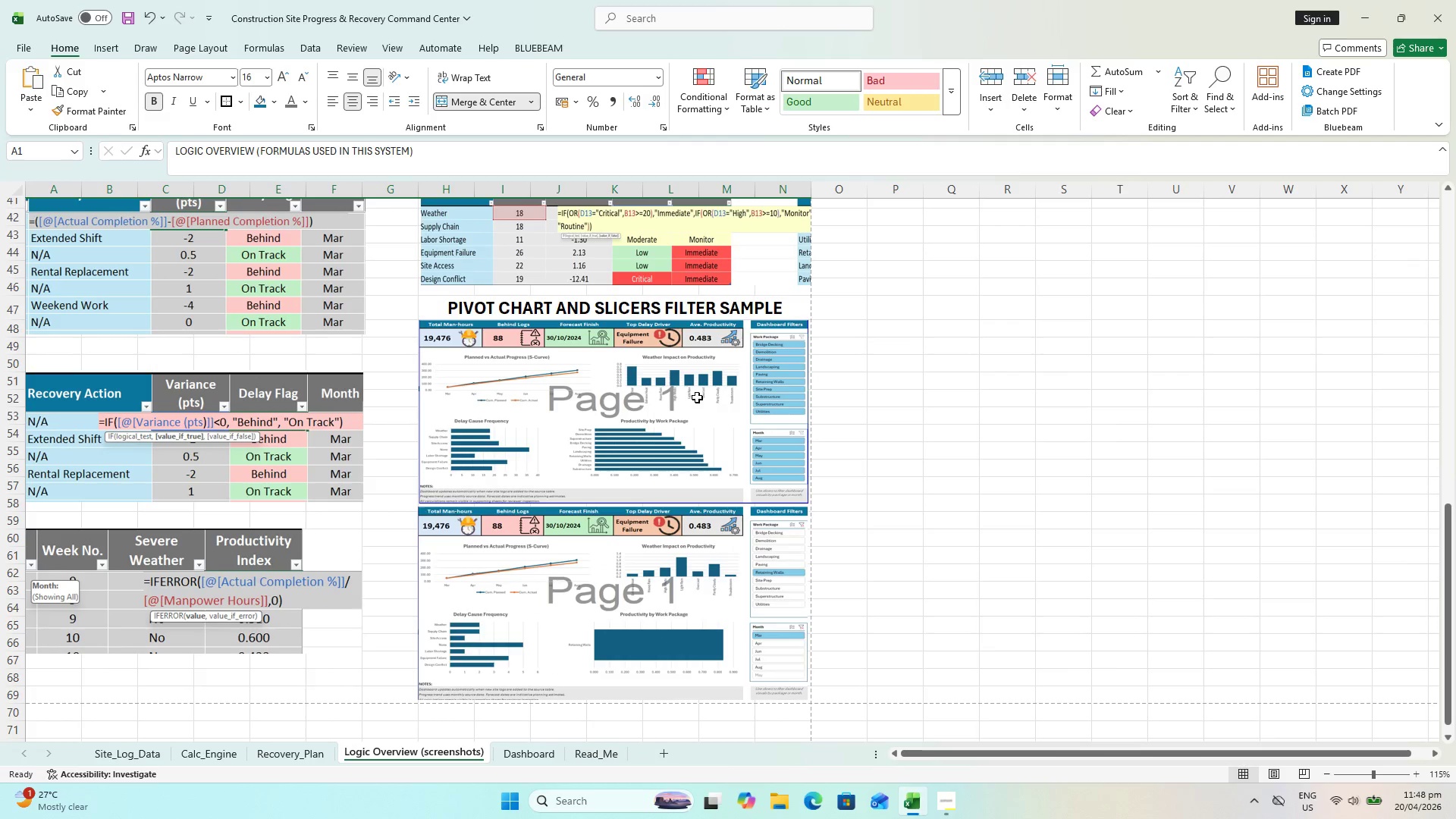 
scroll: coordinate [419, 345], scroll_direction: up, amount: 24.0
 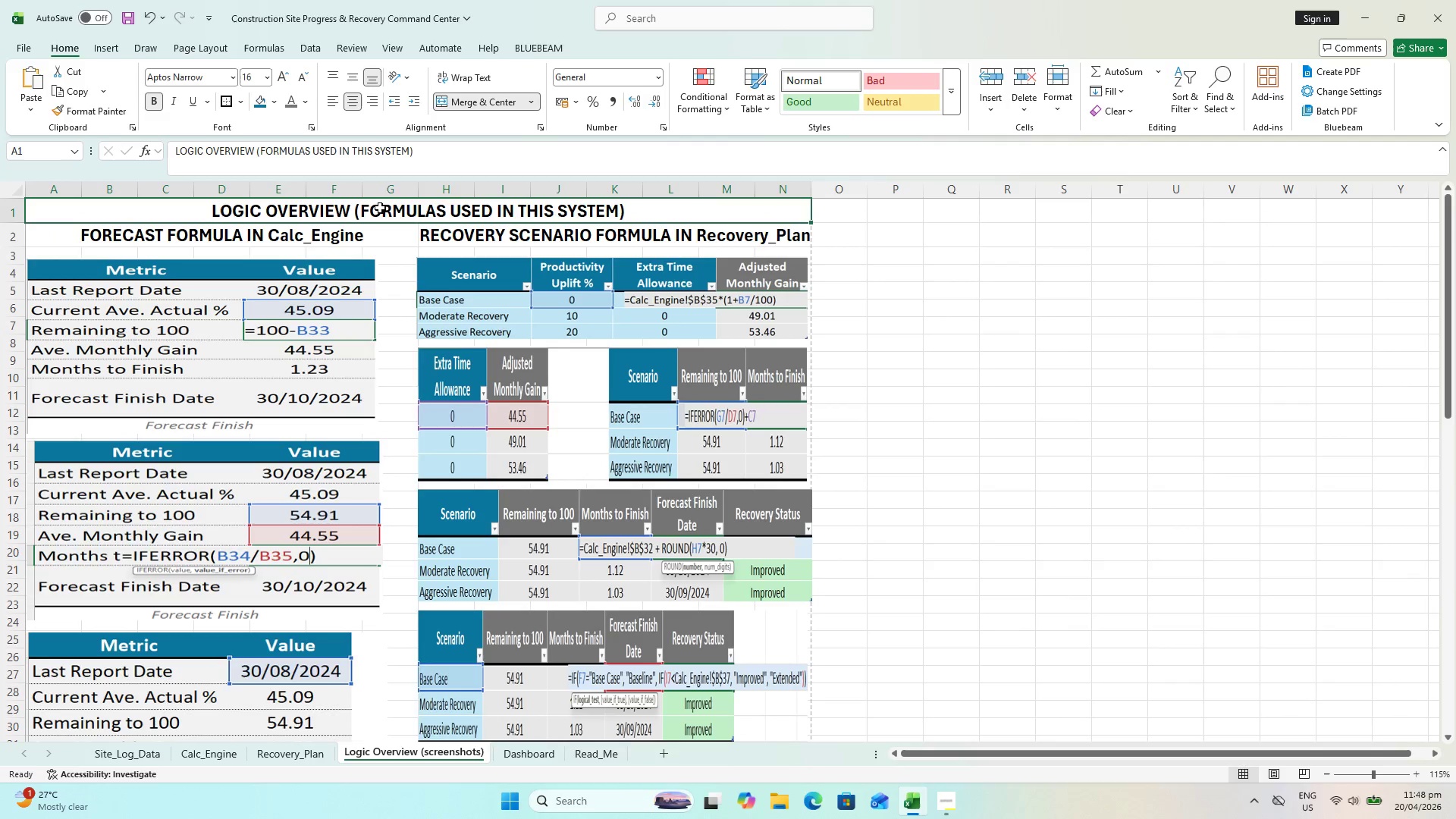 
hold_key(key=ControlLeft, duration=0.88)
 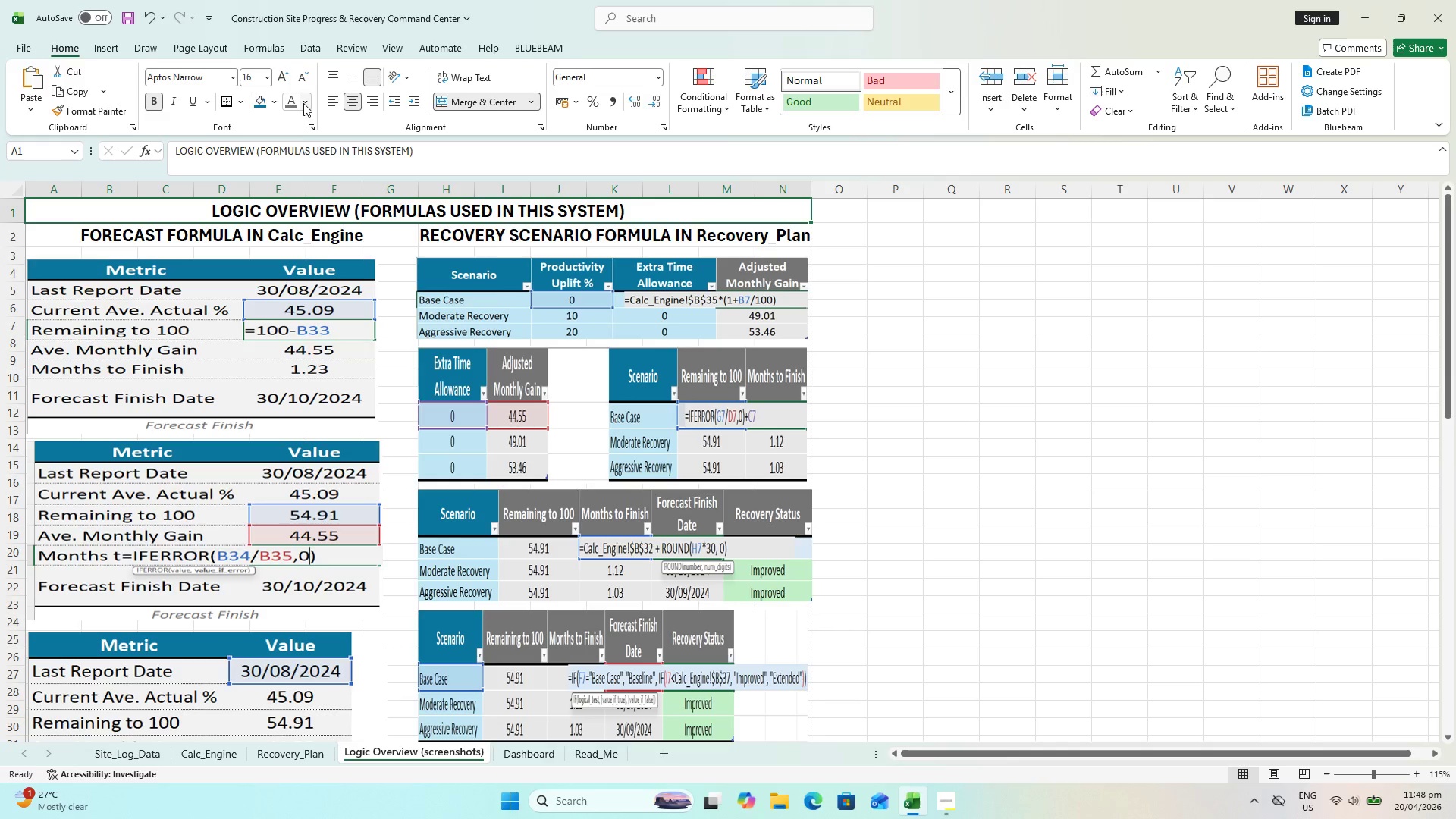 
left_click([303, 103])
 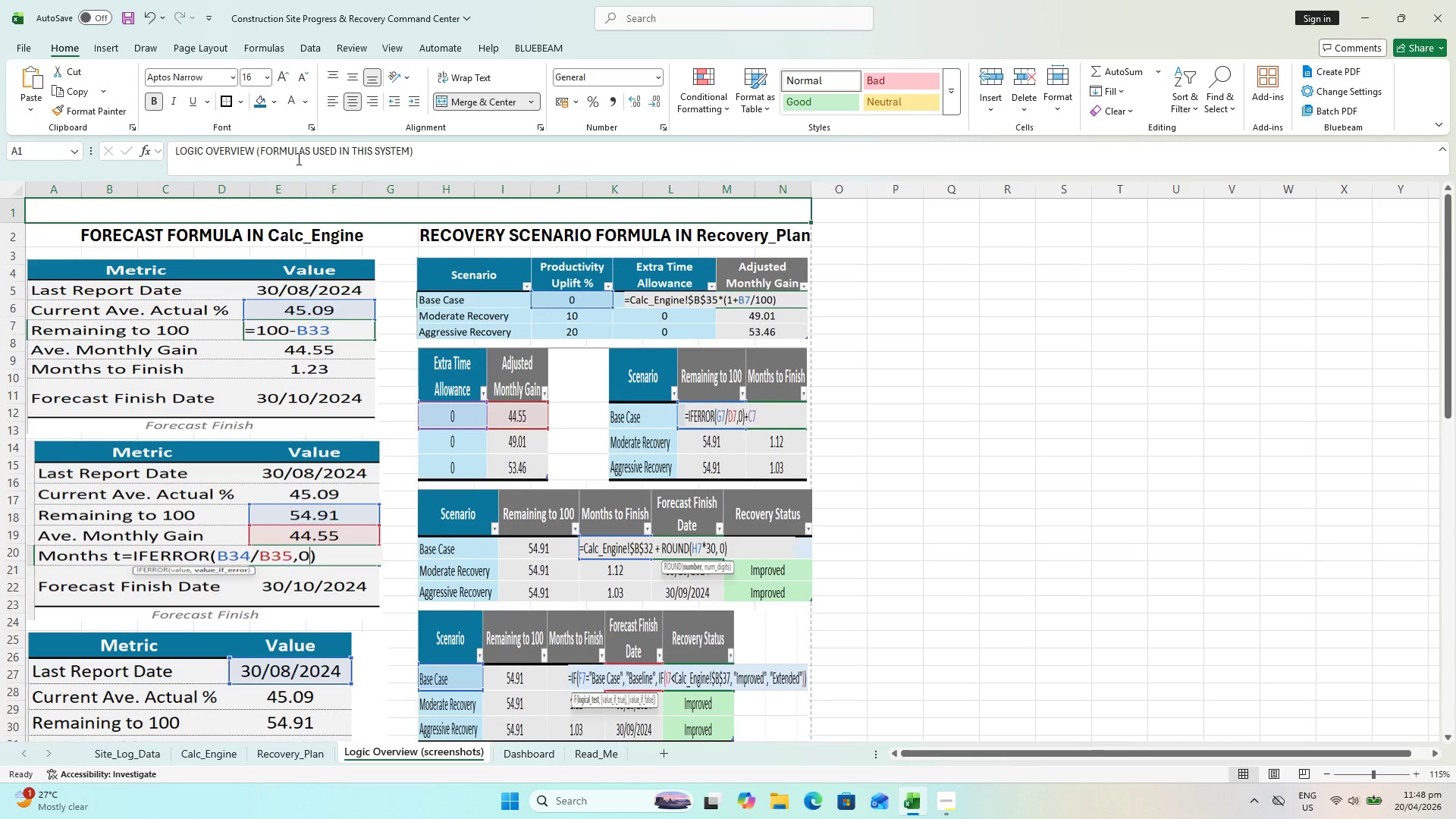 
left_click_drag(start_coordinate=[264, 103], to_coordinate=[274, 102])
 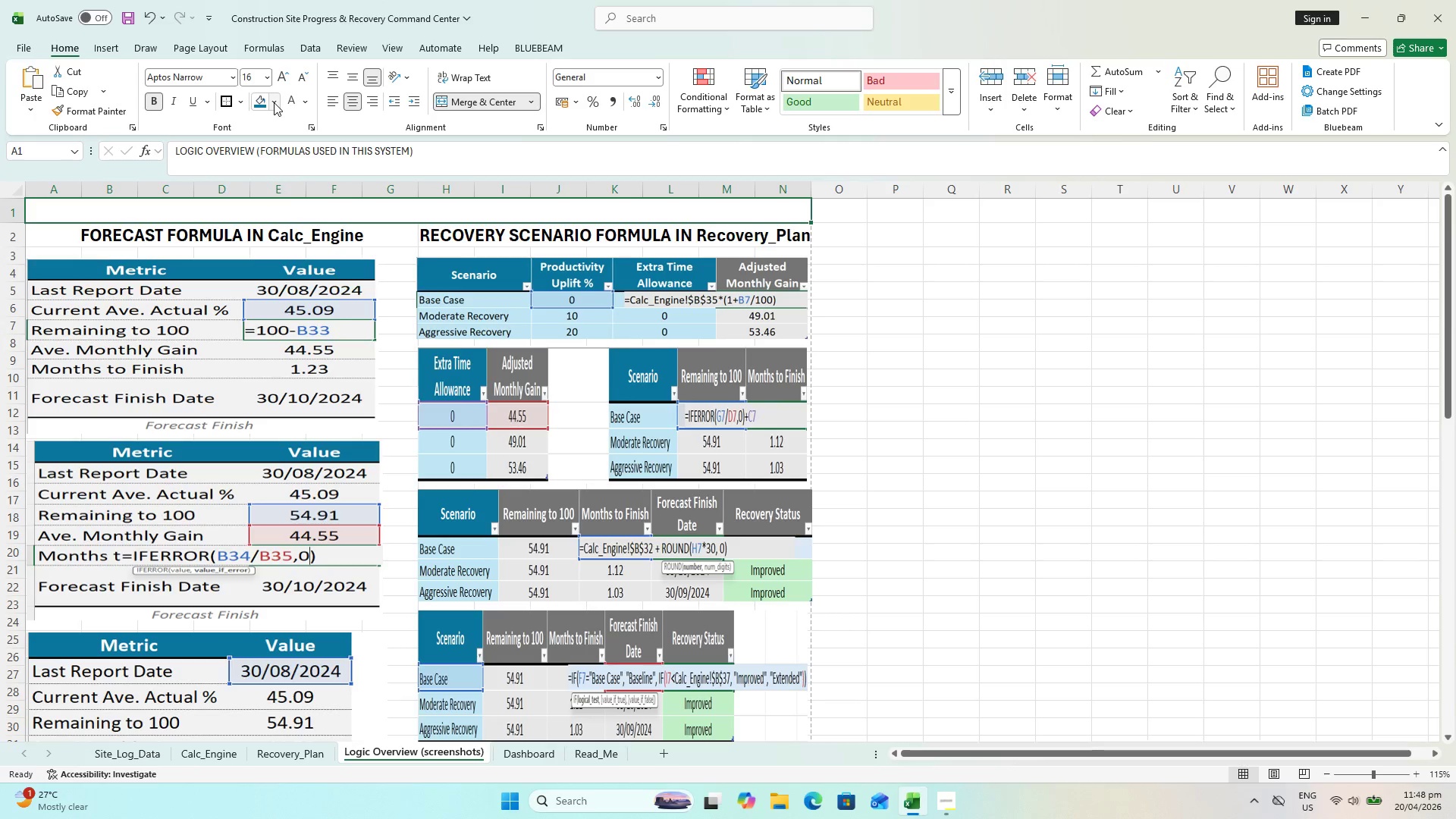 
left_click([274, 102])
 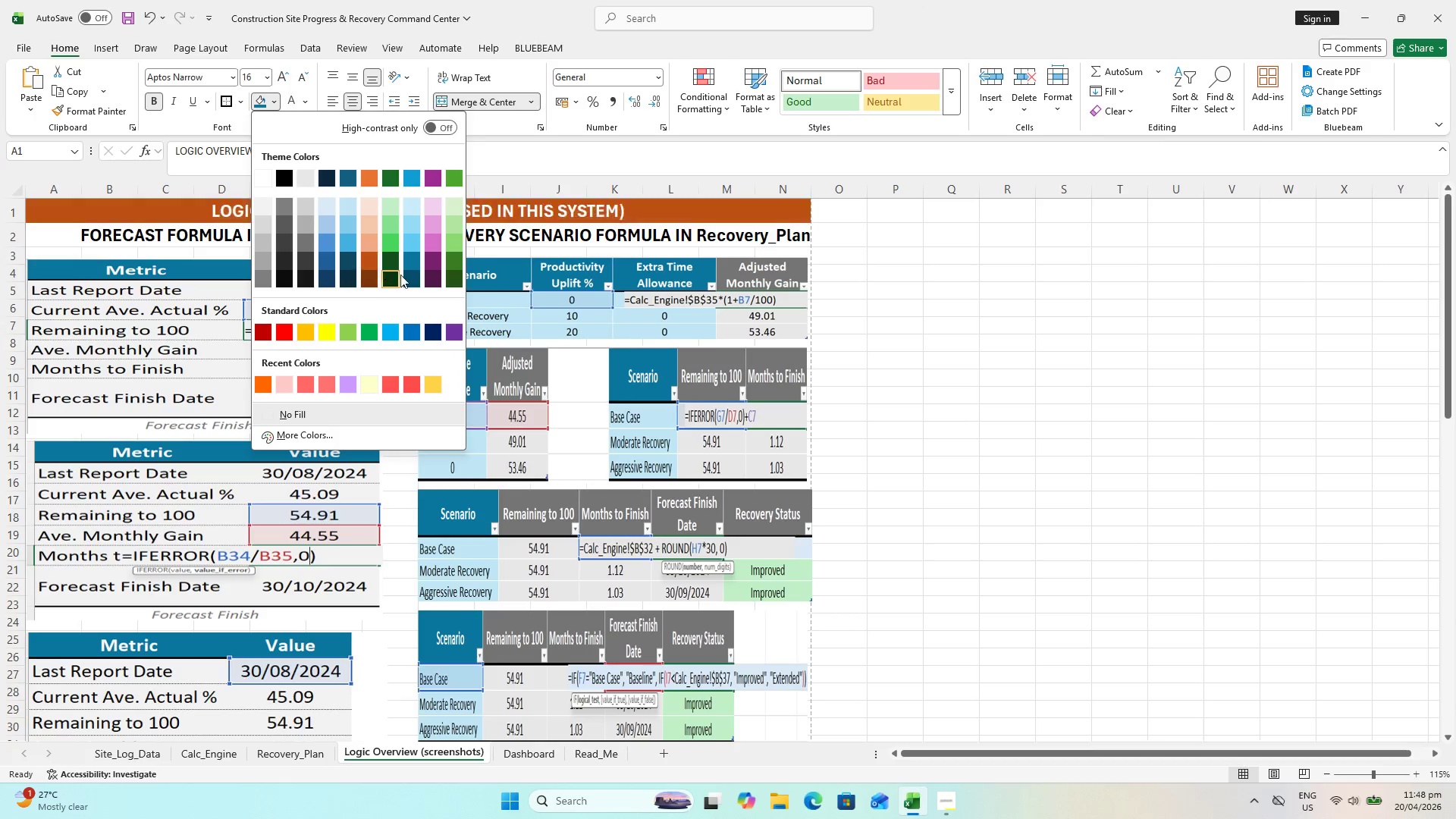 
left_click([412, 278])
 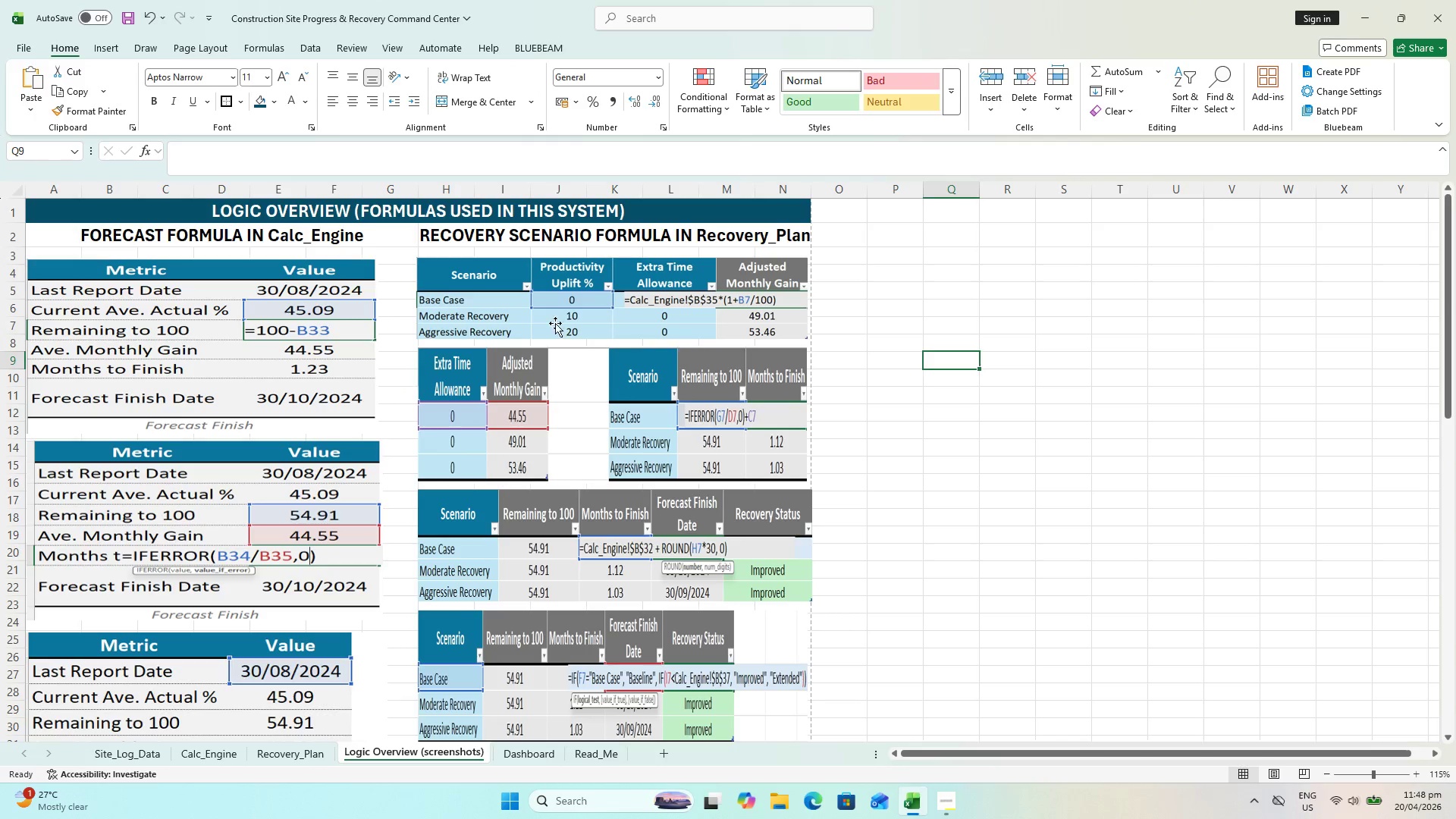 
key(Control+S)
 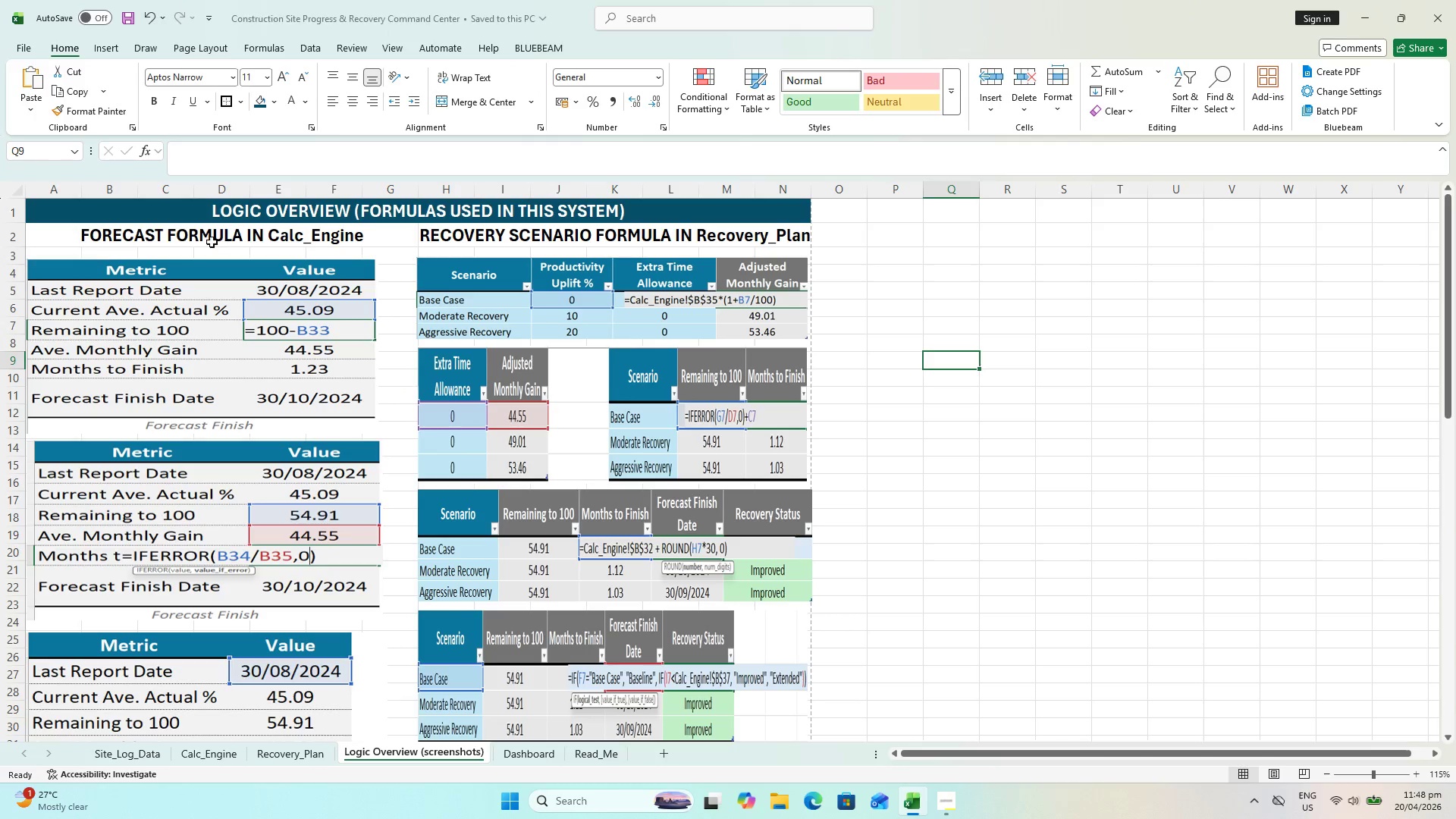 
left_click([200, 239])
 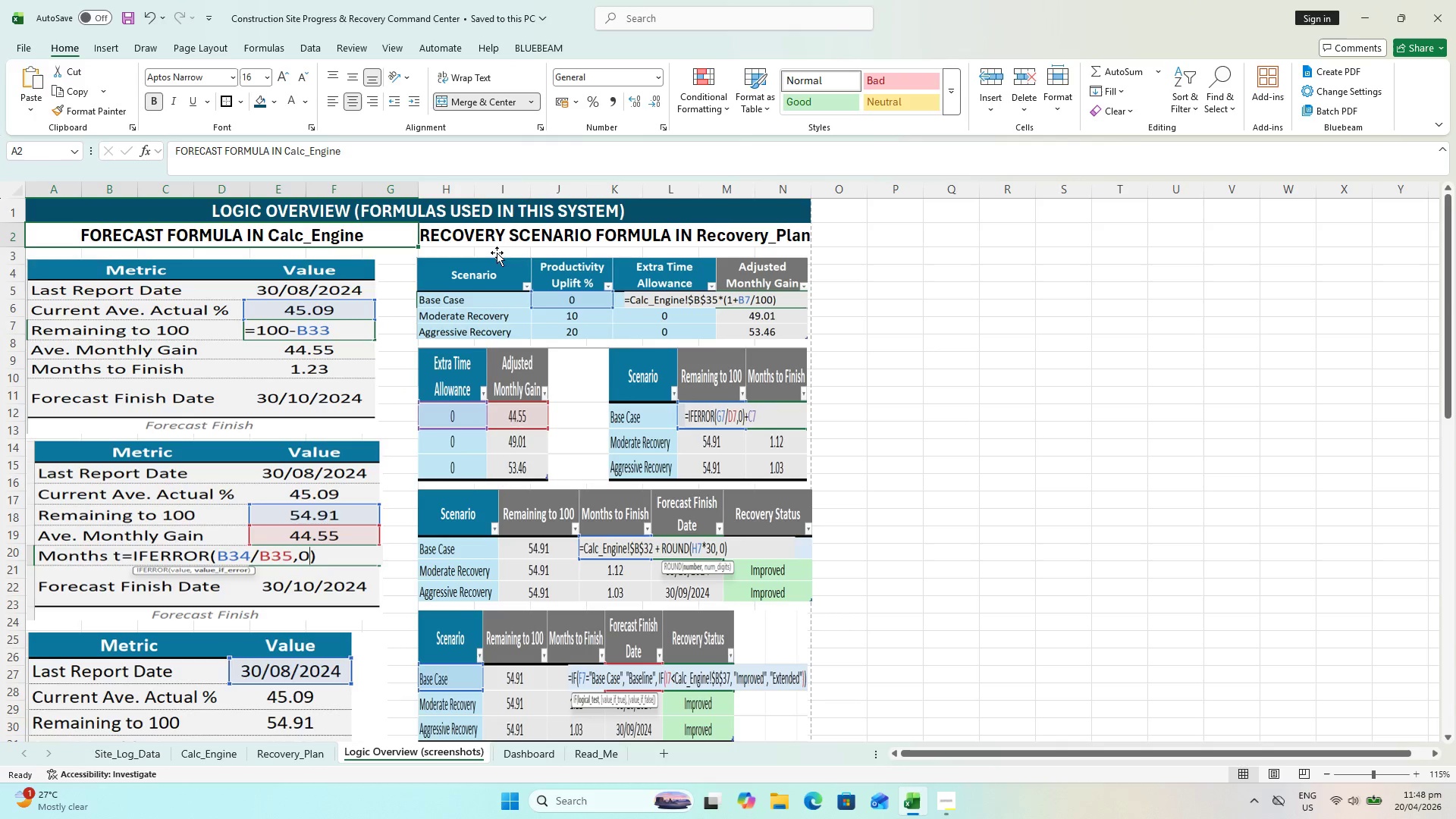 
hold_key(key=ControlLeft, duration=0.66)
 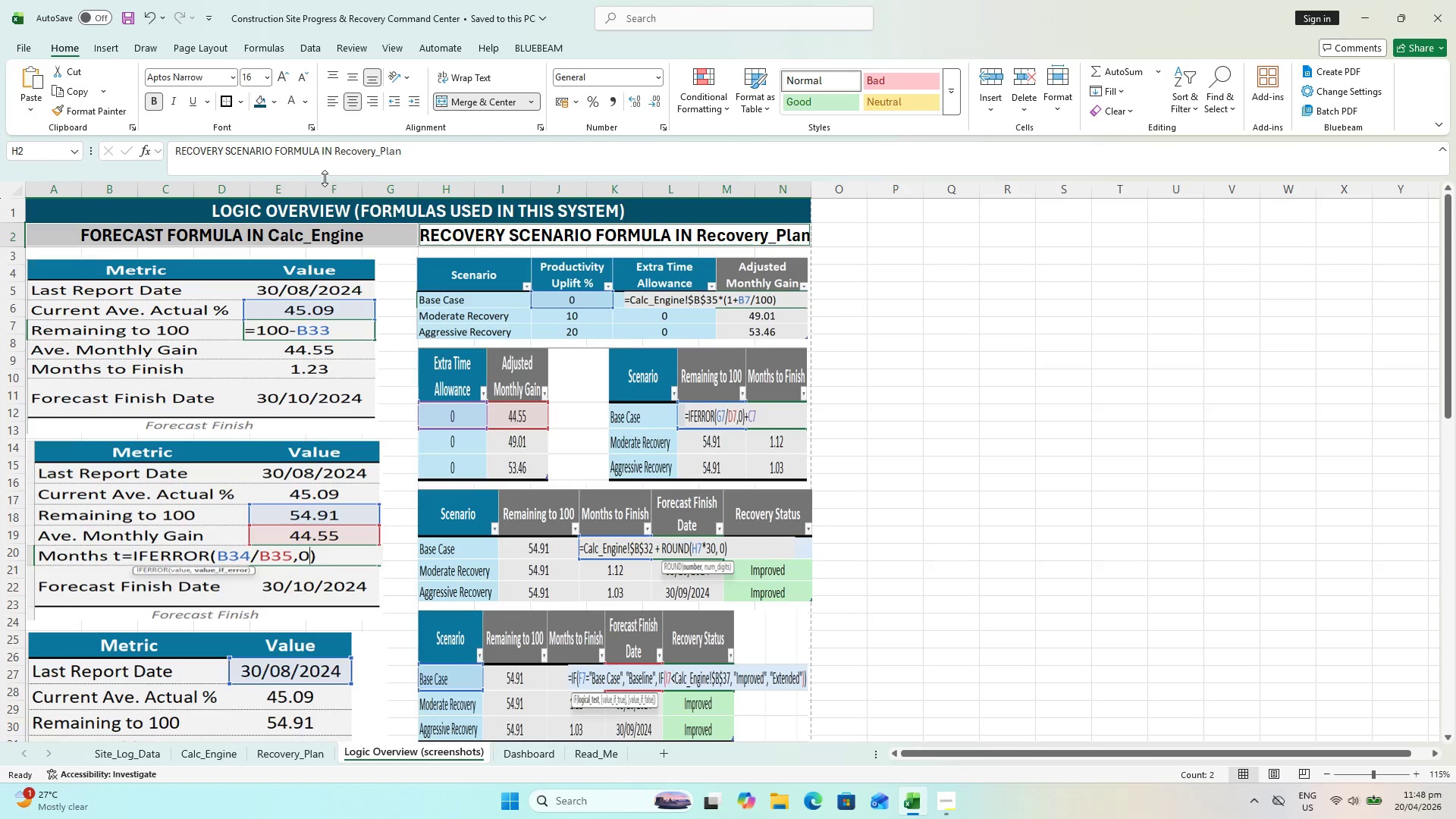 
scroll: coordinate [302, 372], scroll_direction: down, amount: 10.0
 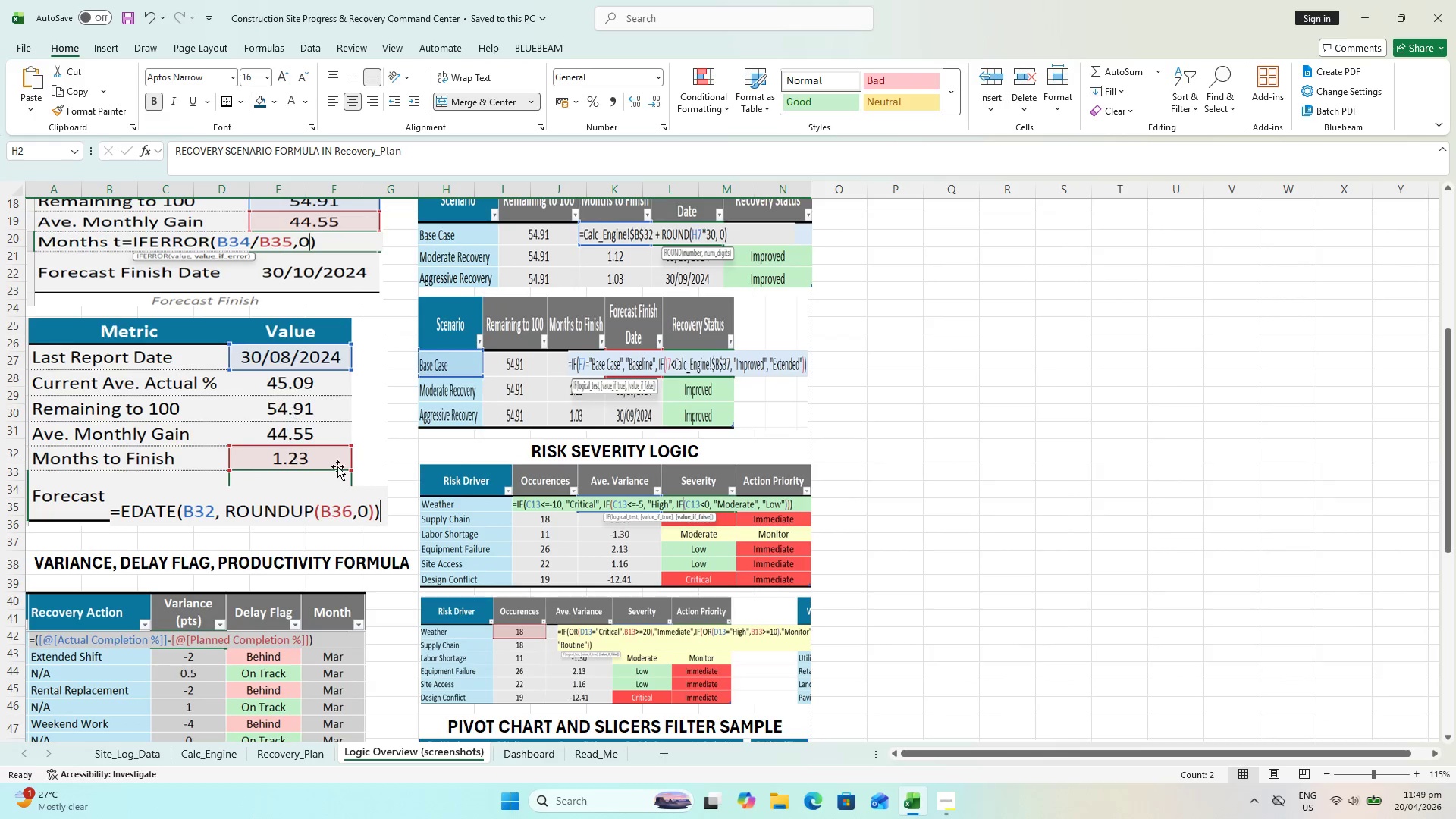 
hold_key(key=ControlLeft, duration=2.42)
left_click([522, 444])
 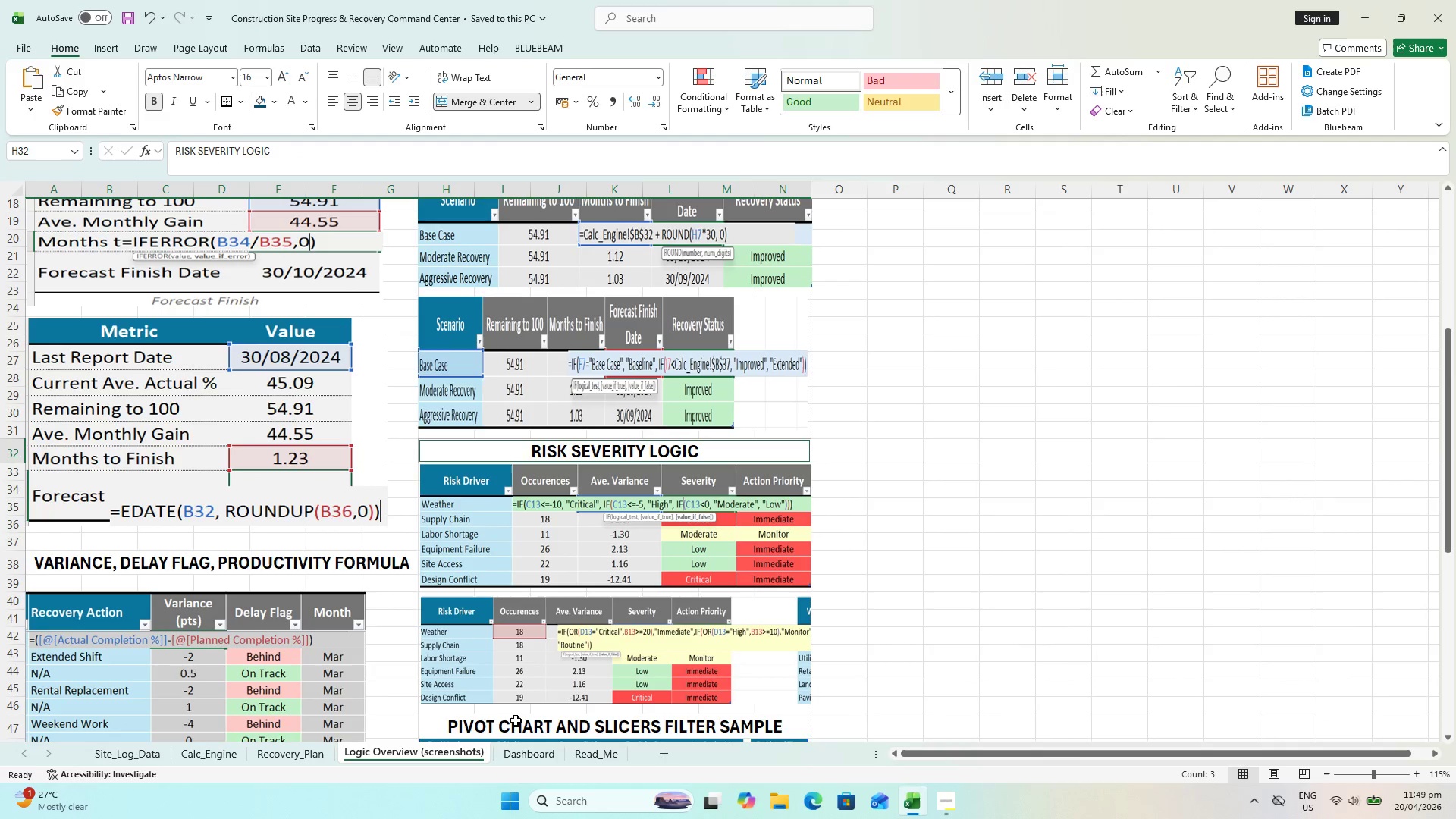 
left_click([516, 726])
 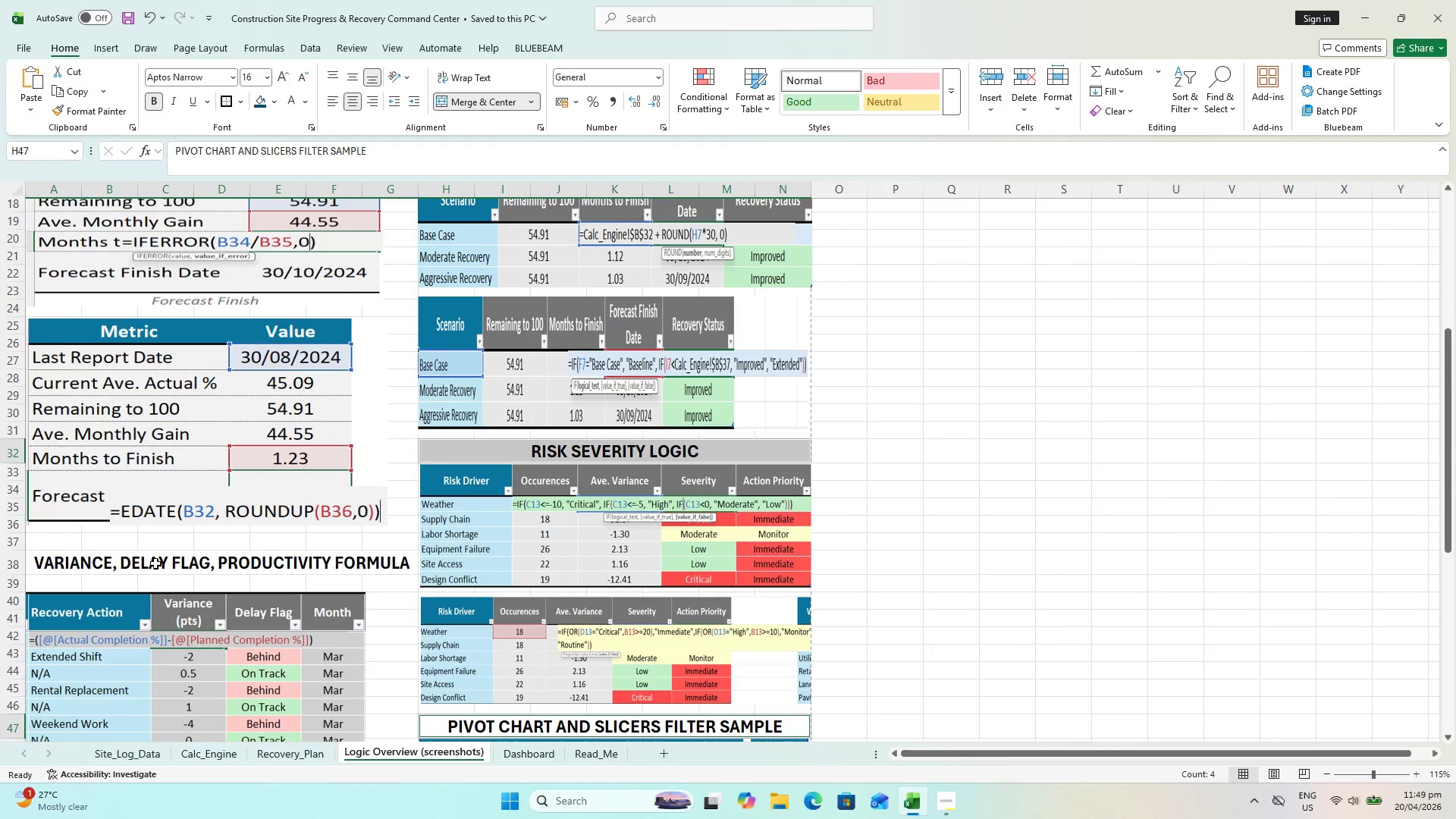 
left_click([156, 566])
 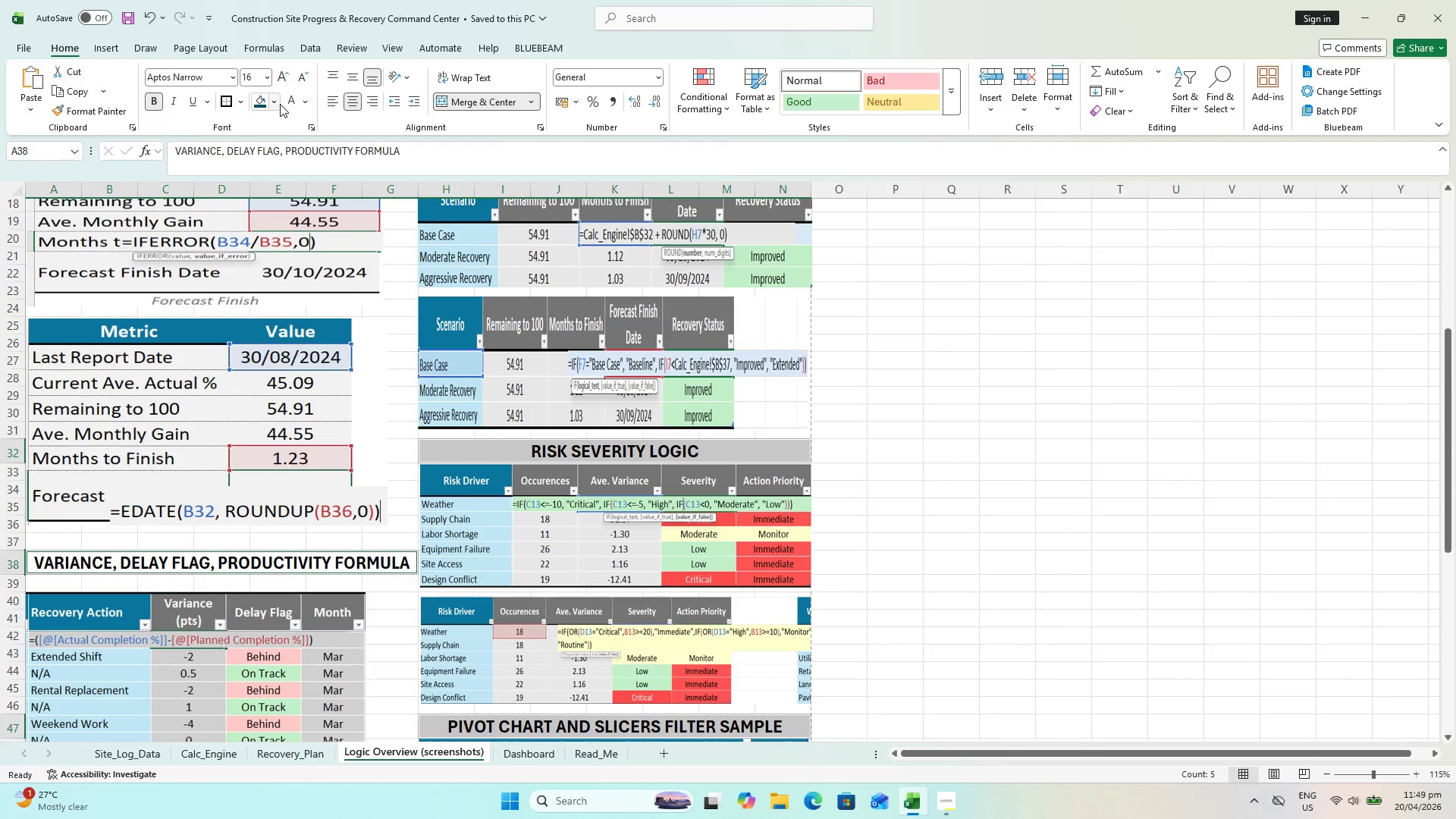 
left_click([277, 104])
 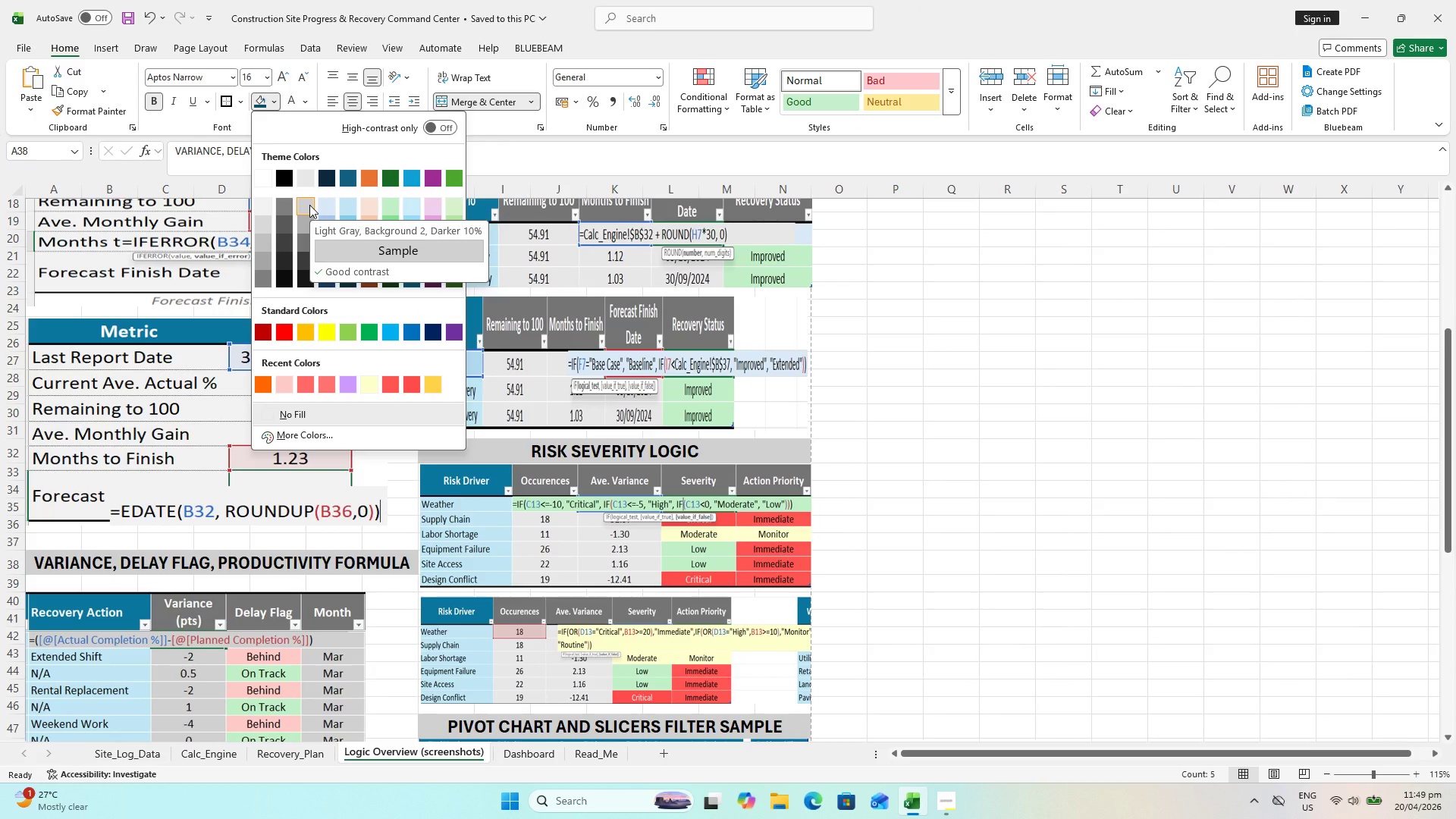 
mouse_move([393, 218])
 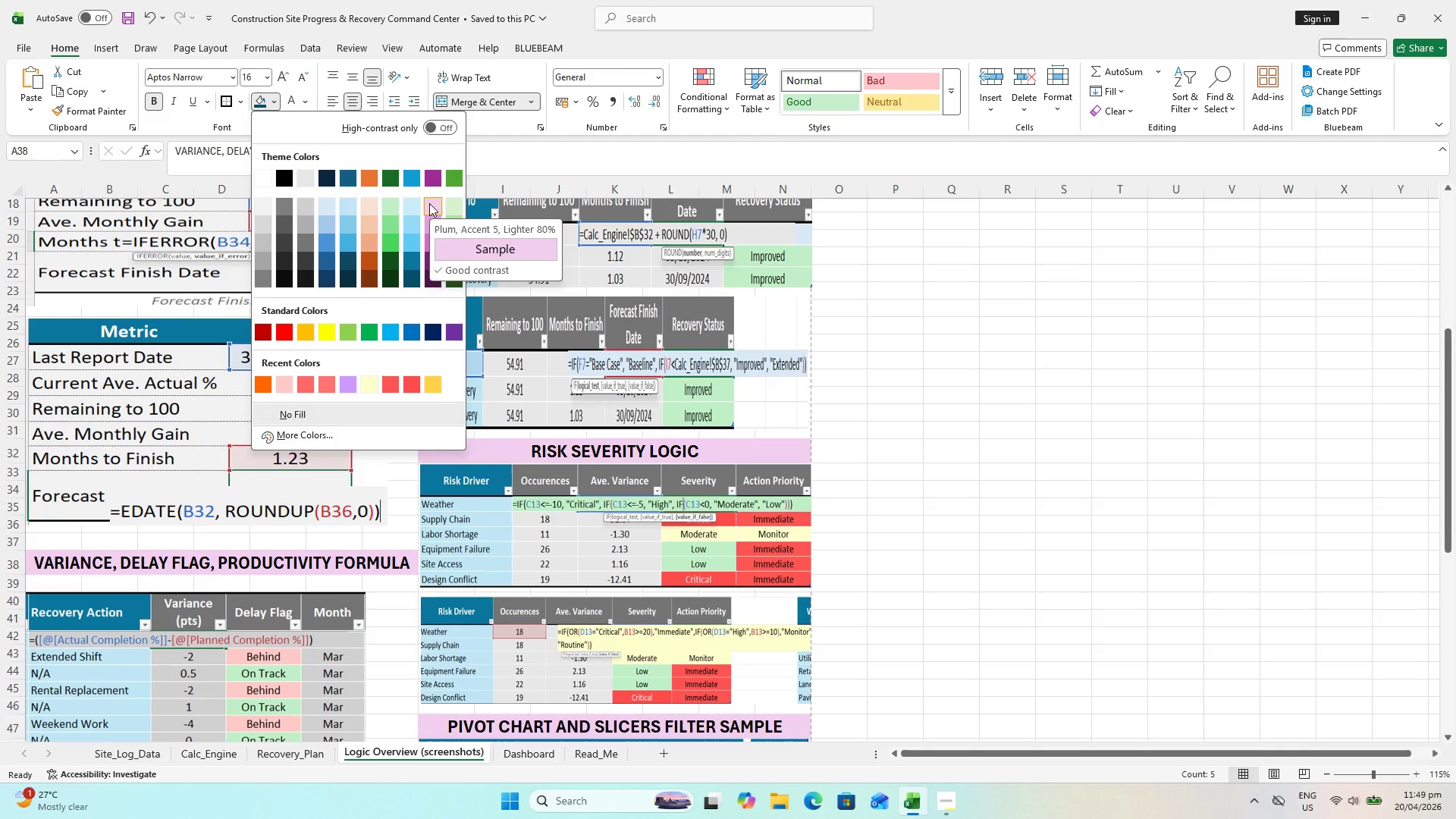 
left_click([429, 203])
 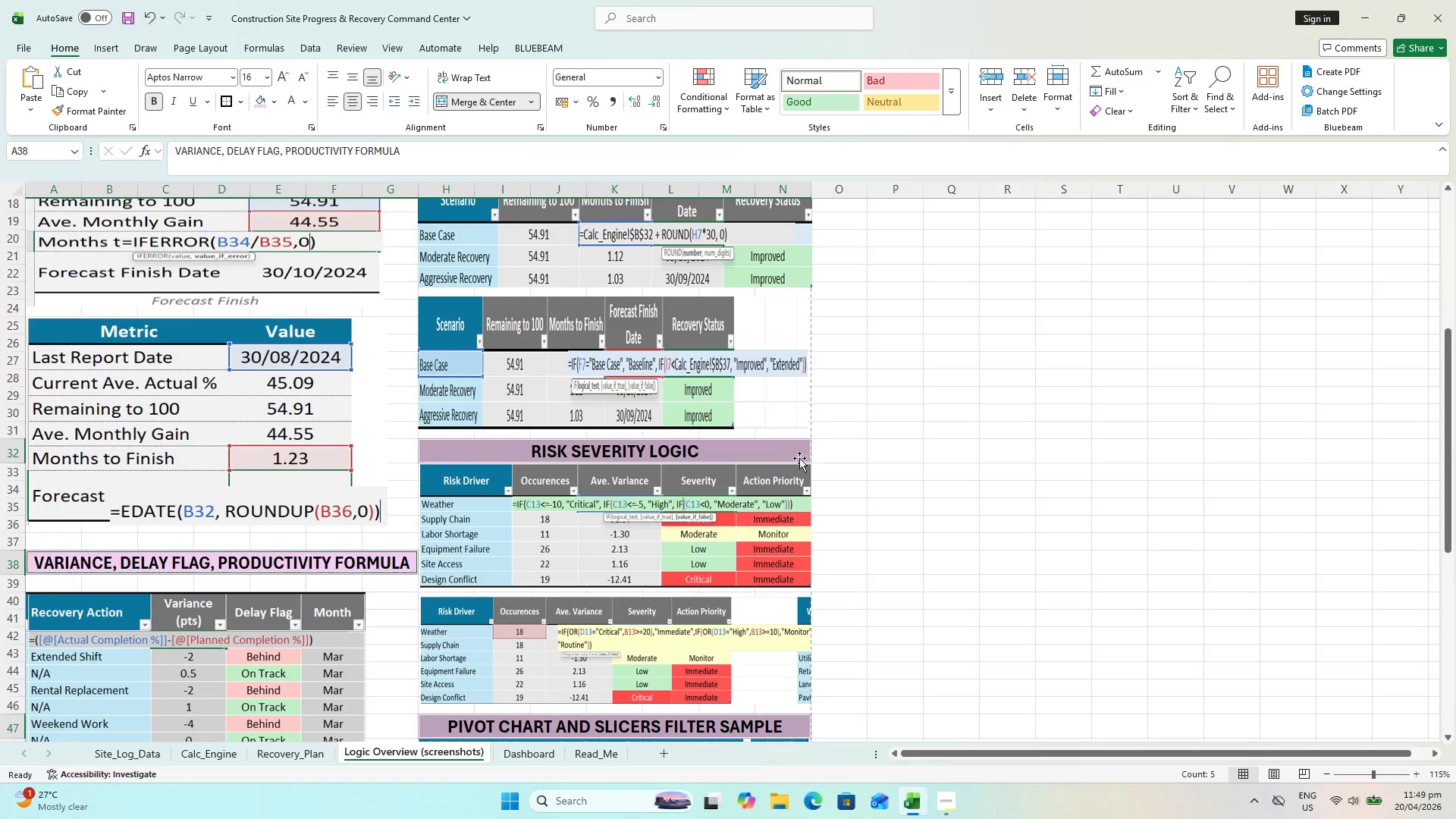 
scroll: coordinate [801, 451], scroll_direction: down, amount: 7.0
 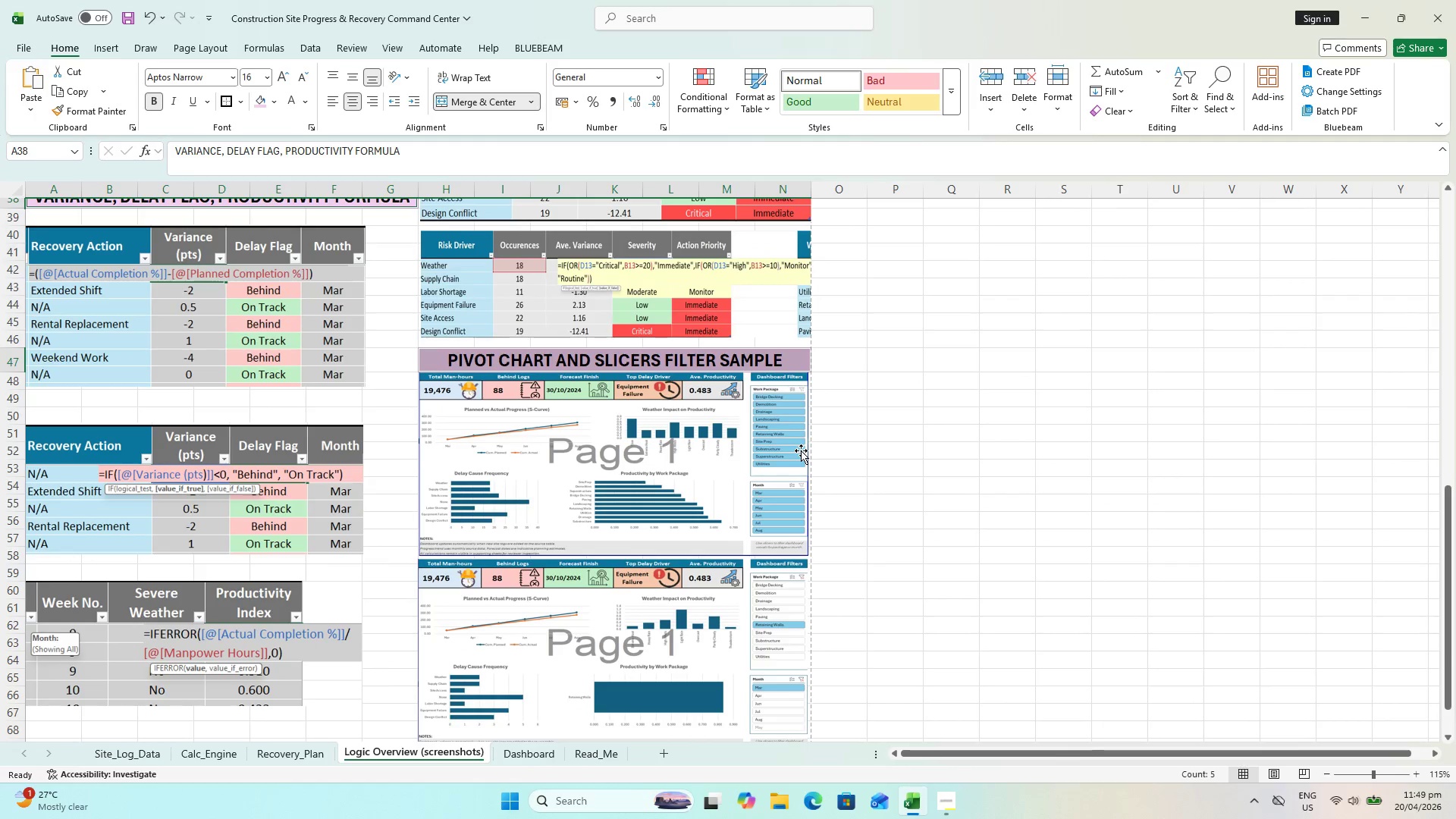 
left_click([1064, 435])
 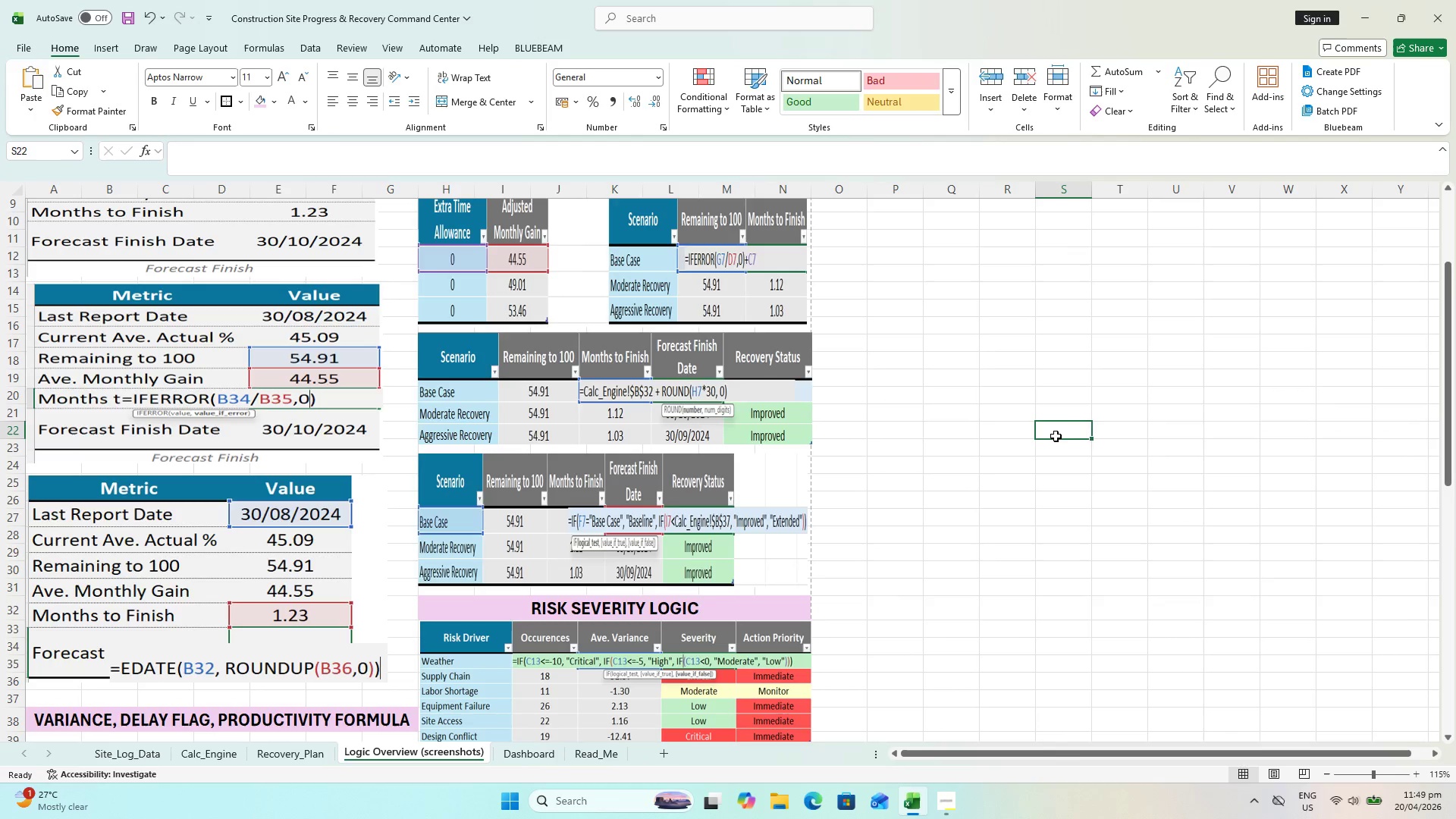 
scroll: coordinate [846, 416], scroll_direction: up, amount: 10.0
 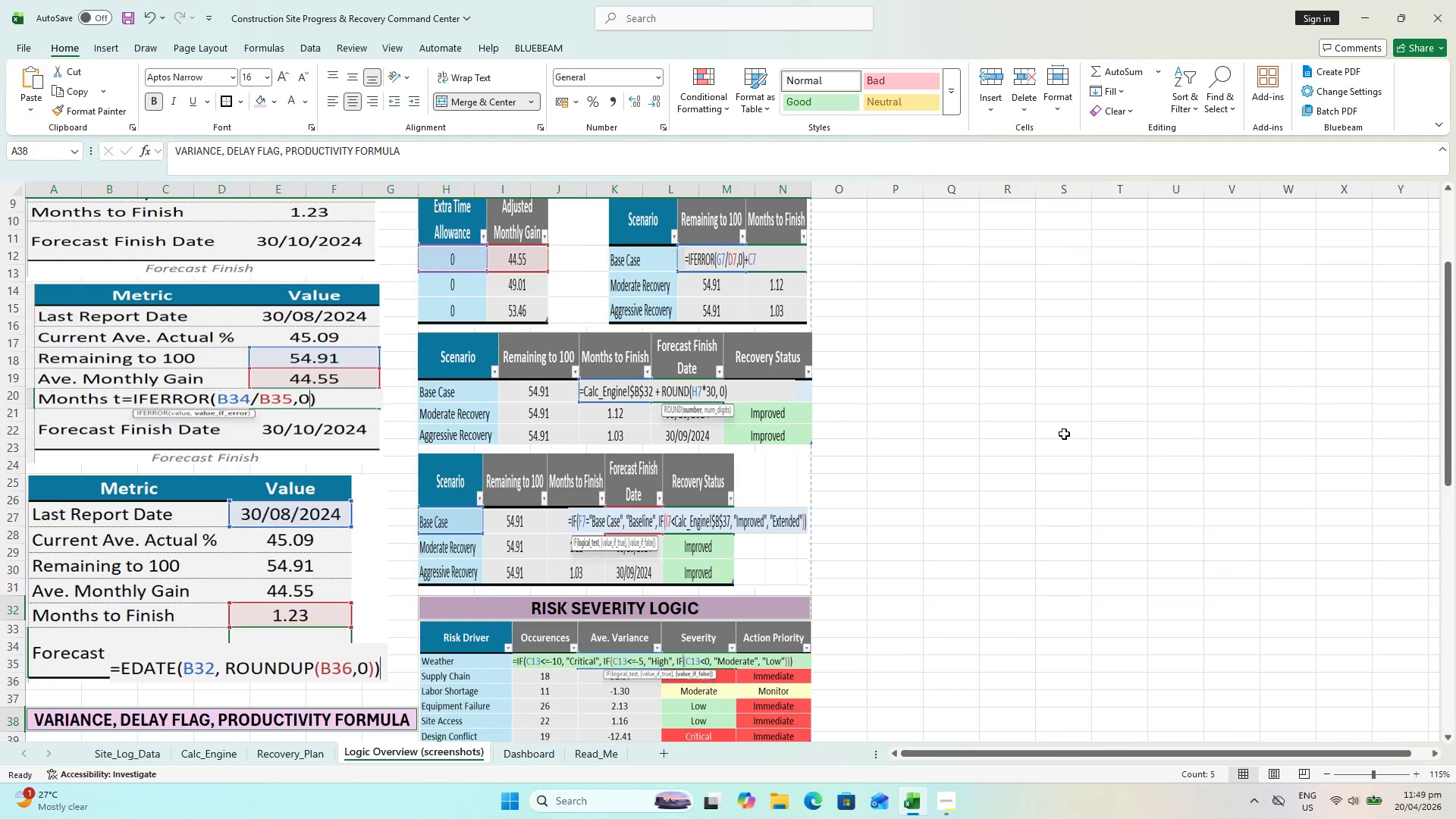 
key(Escape)
 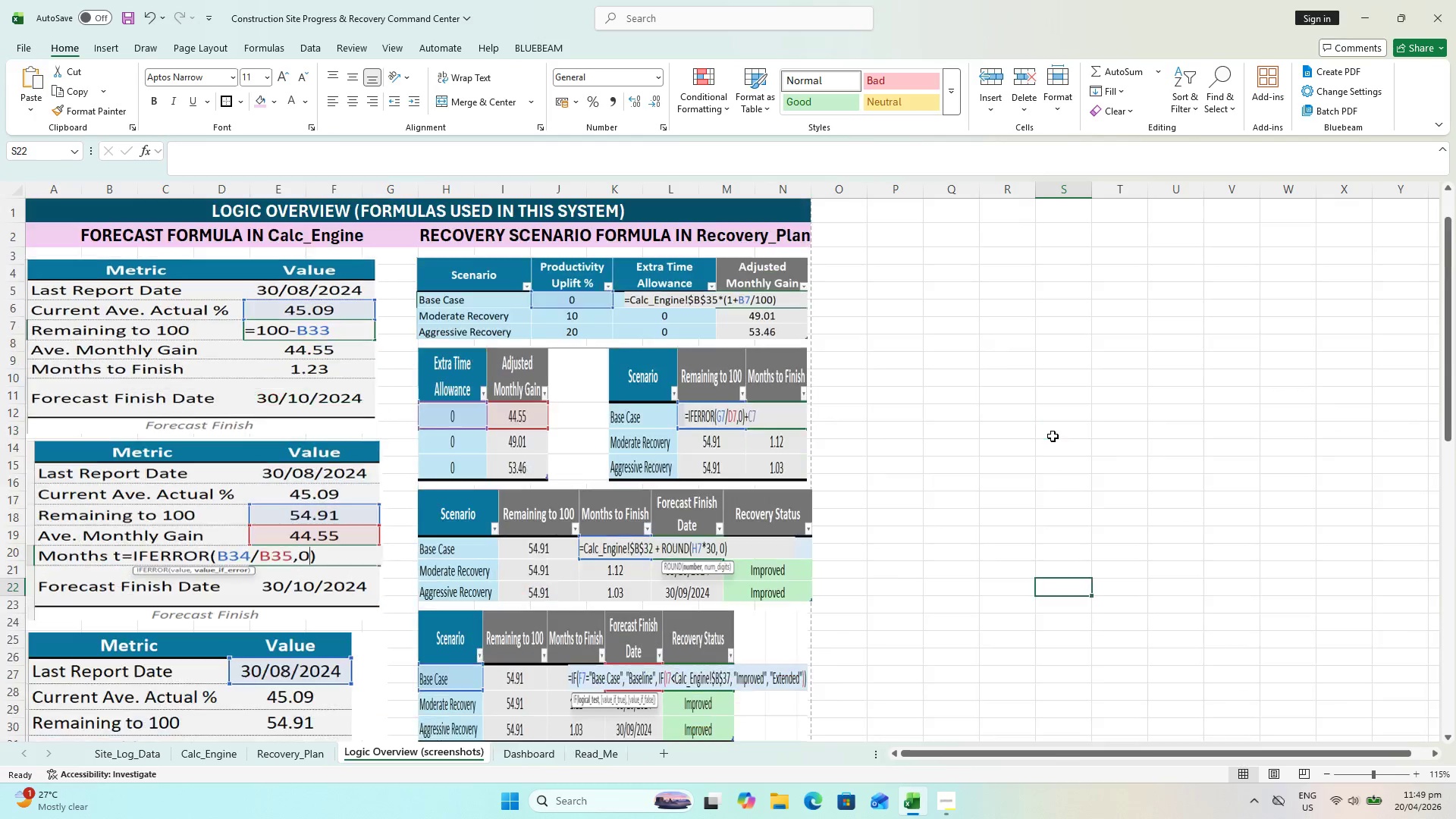 
scroll: coordinate [1052, 436], scroll_direction: up, amount: 7.0
 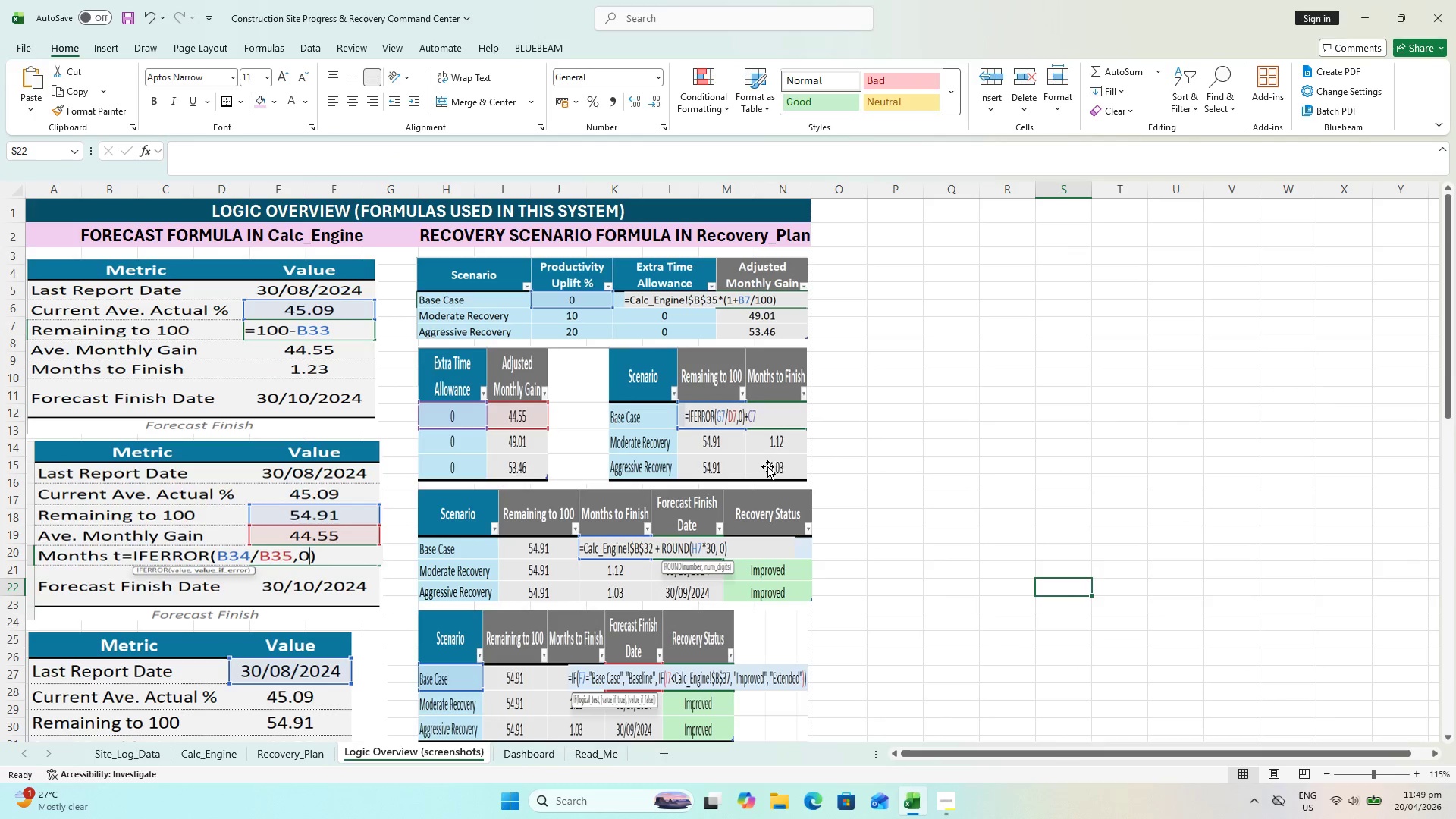 
key(Control+P)
 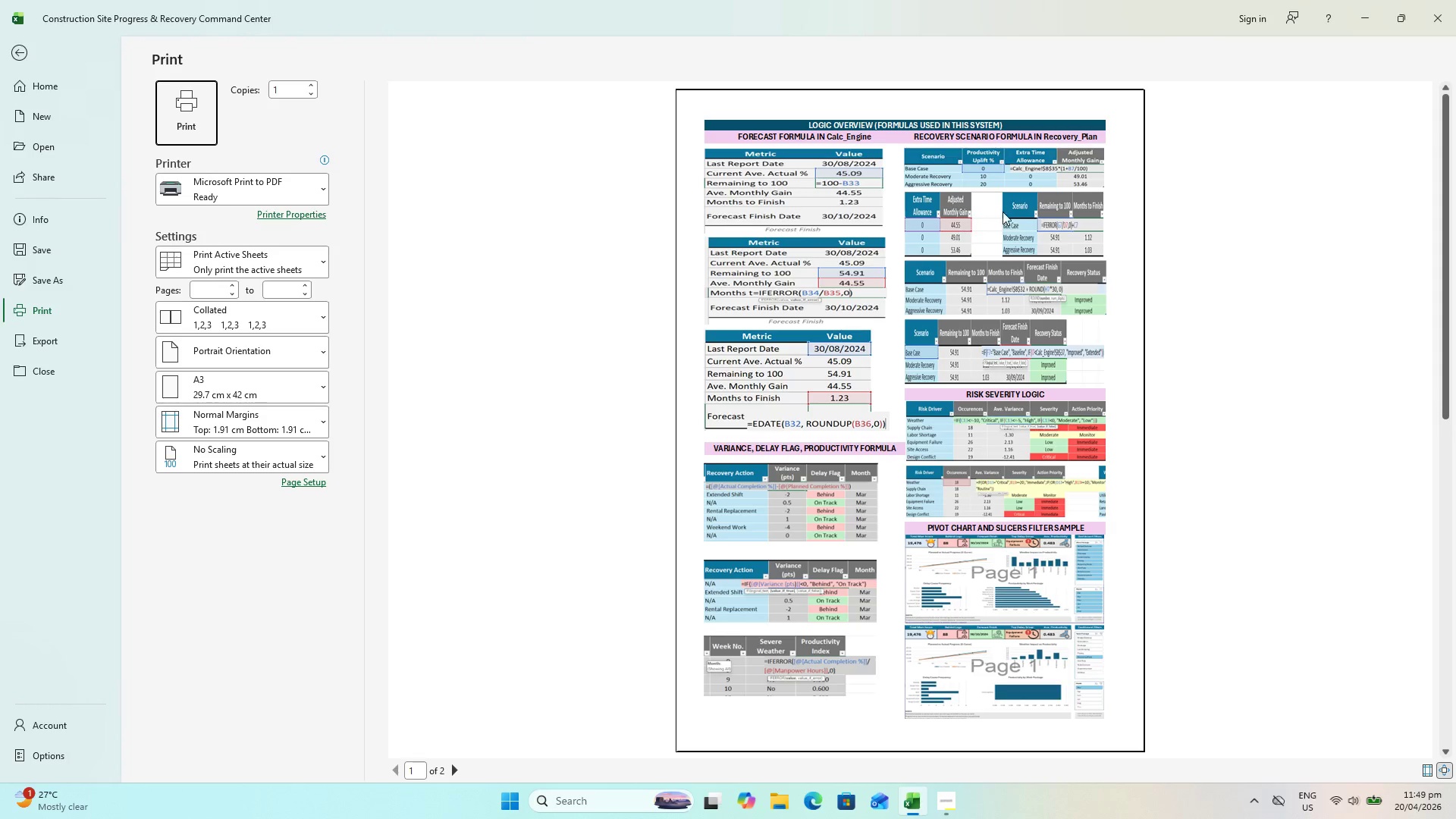 
wait(5.83)
 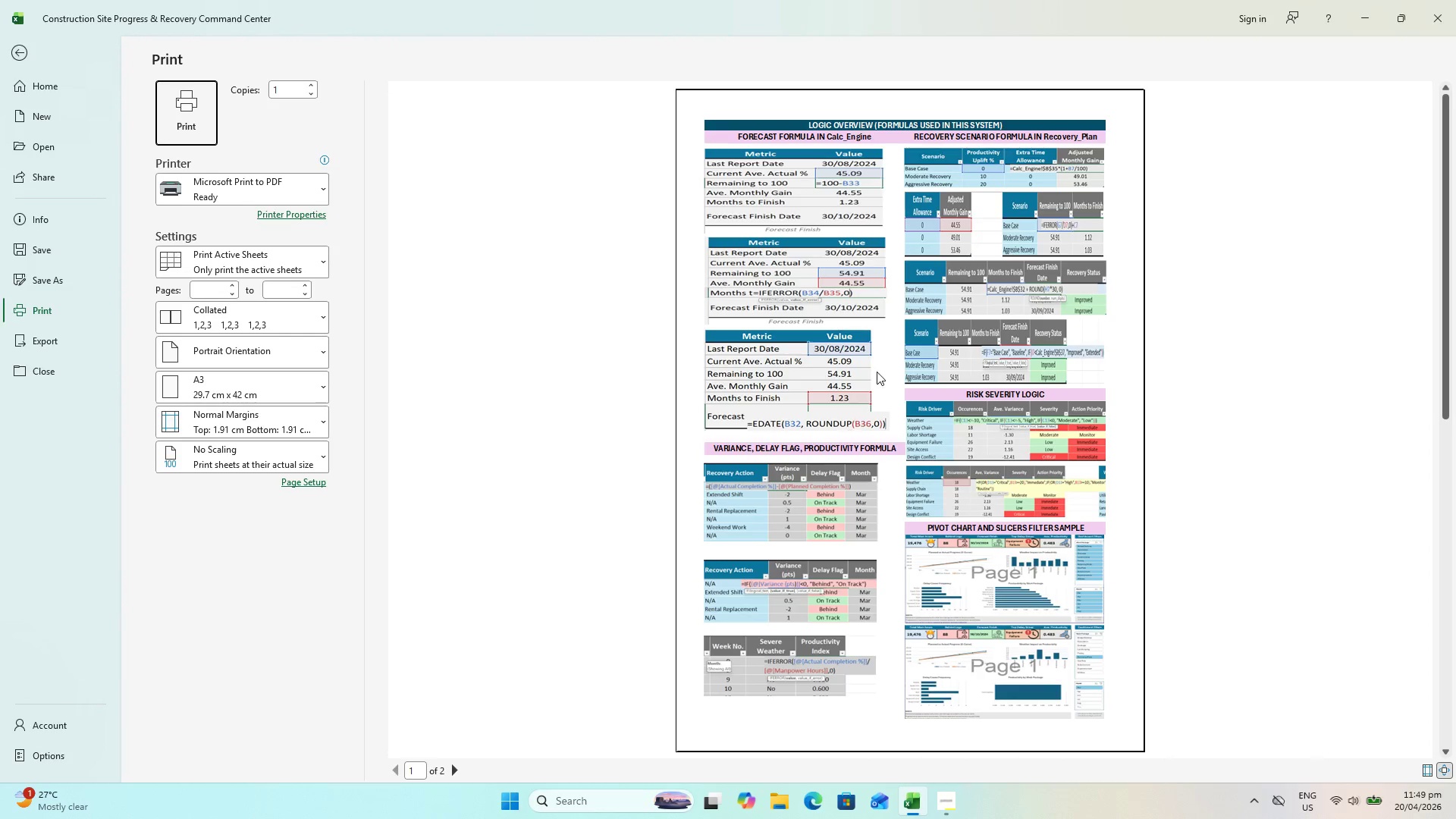 
hold_key(key=ControlLeft, duration=3.73)
scroll: coordinate [1062, 207], scroll_direction: up, amount: 3.0
 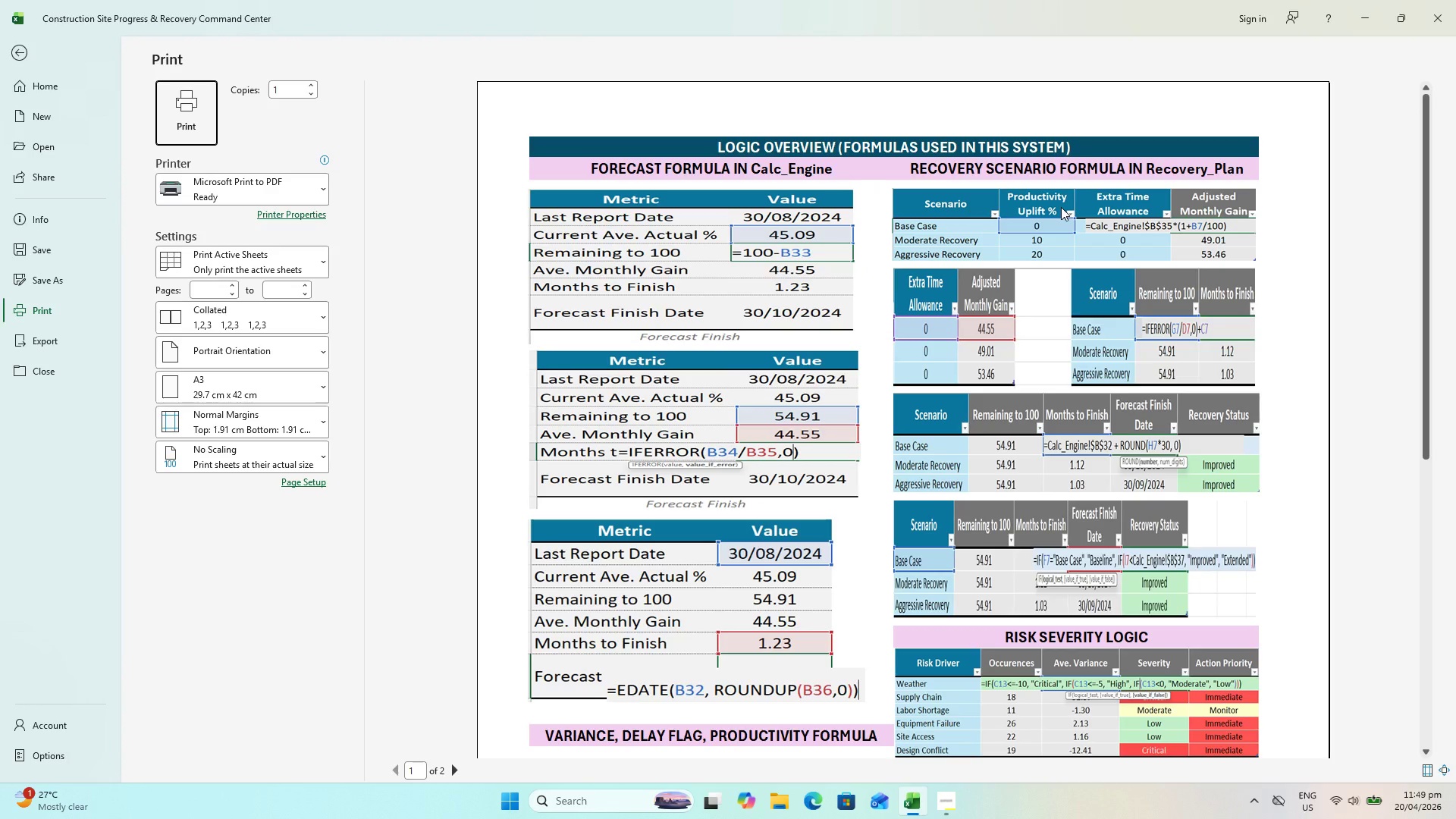 
key(Escape)
 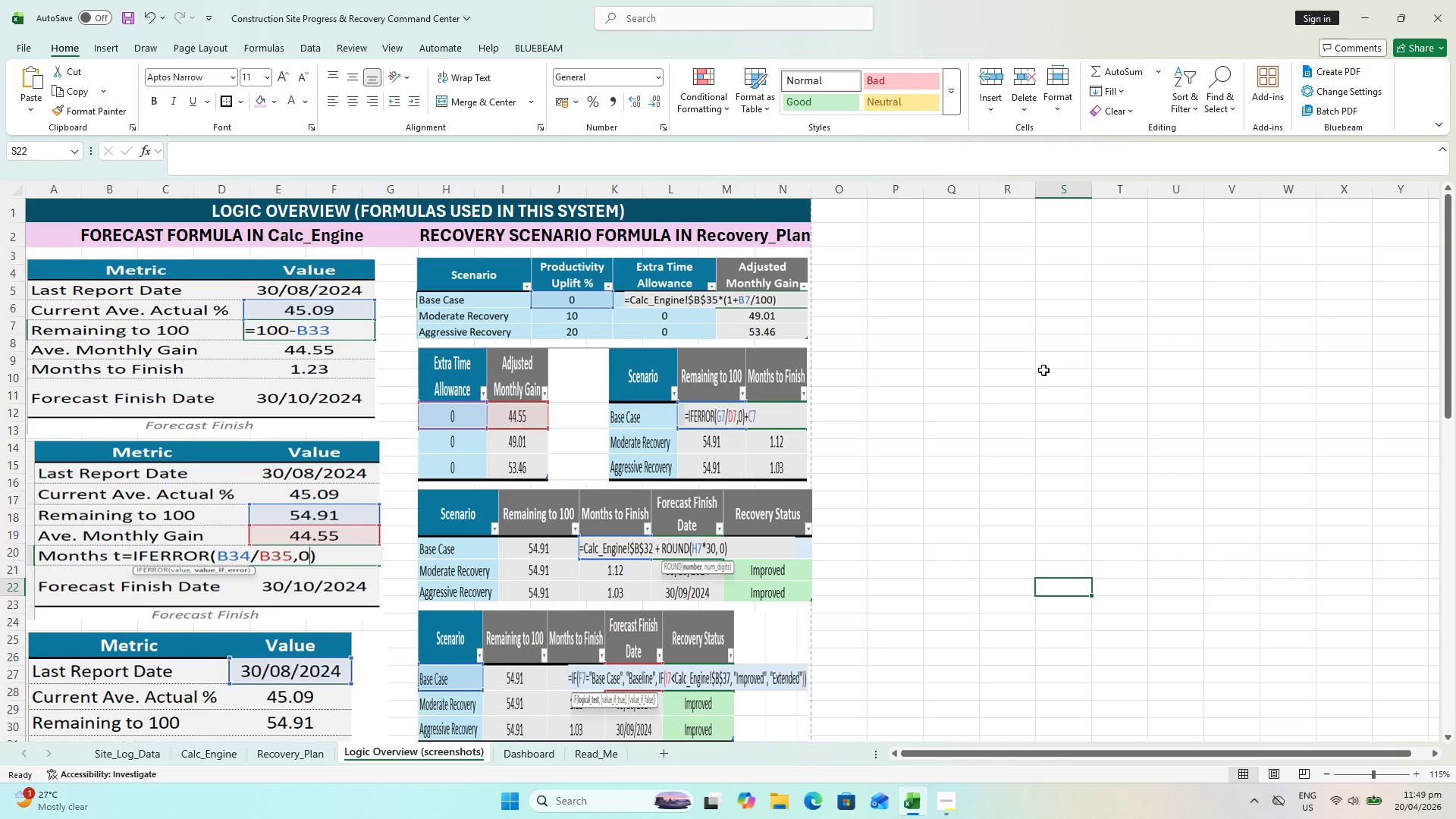 
key(Control+S)
 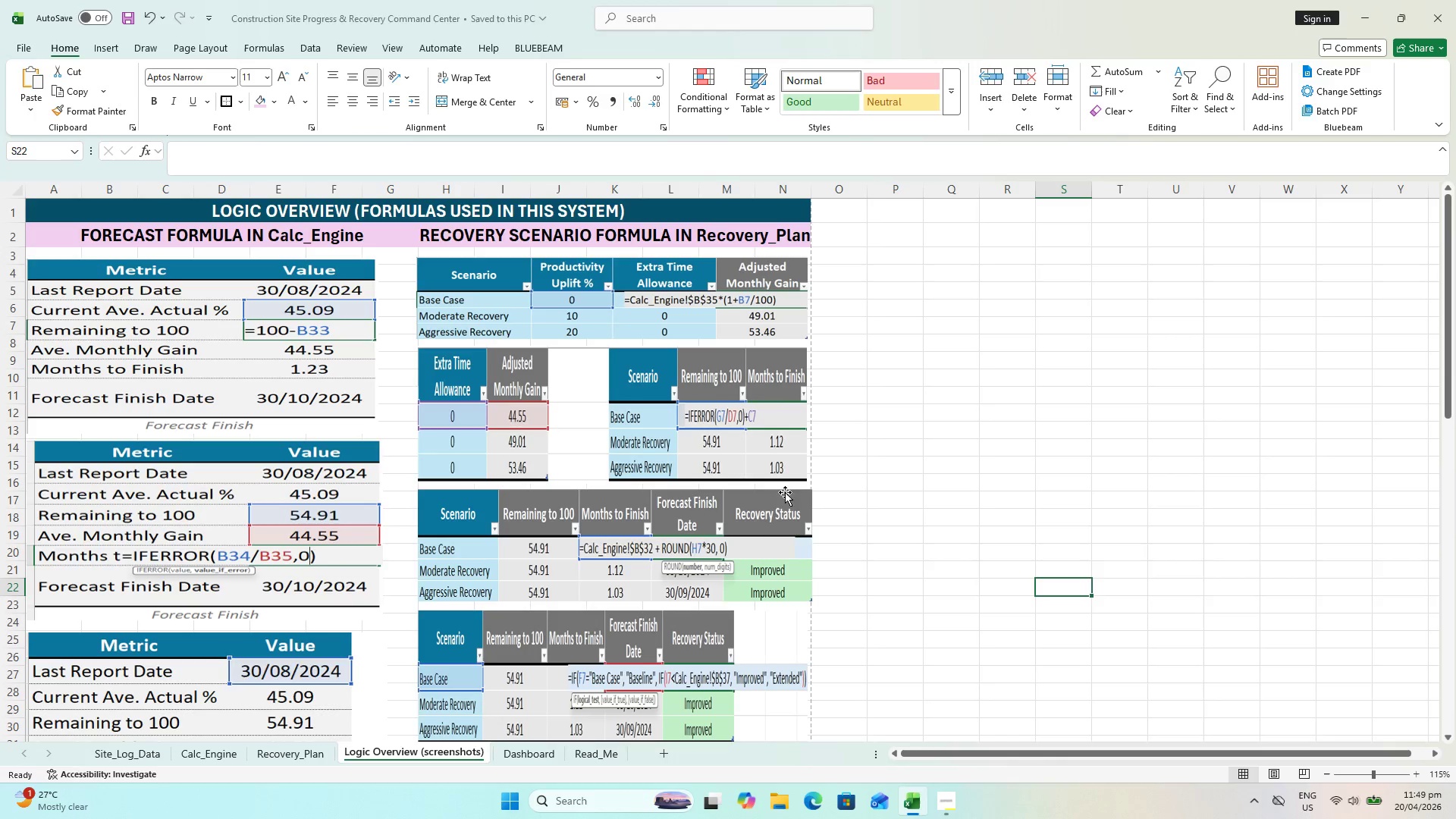 
hold_key(key=ControlLeft, duration=0.91)
scroll: coordinate [495, 664], scroll_direction: down, amount: 2.0
 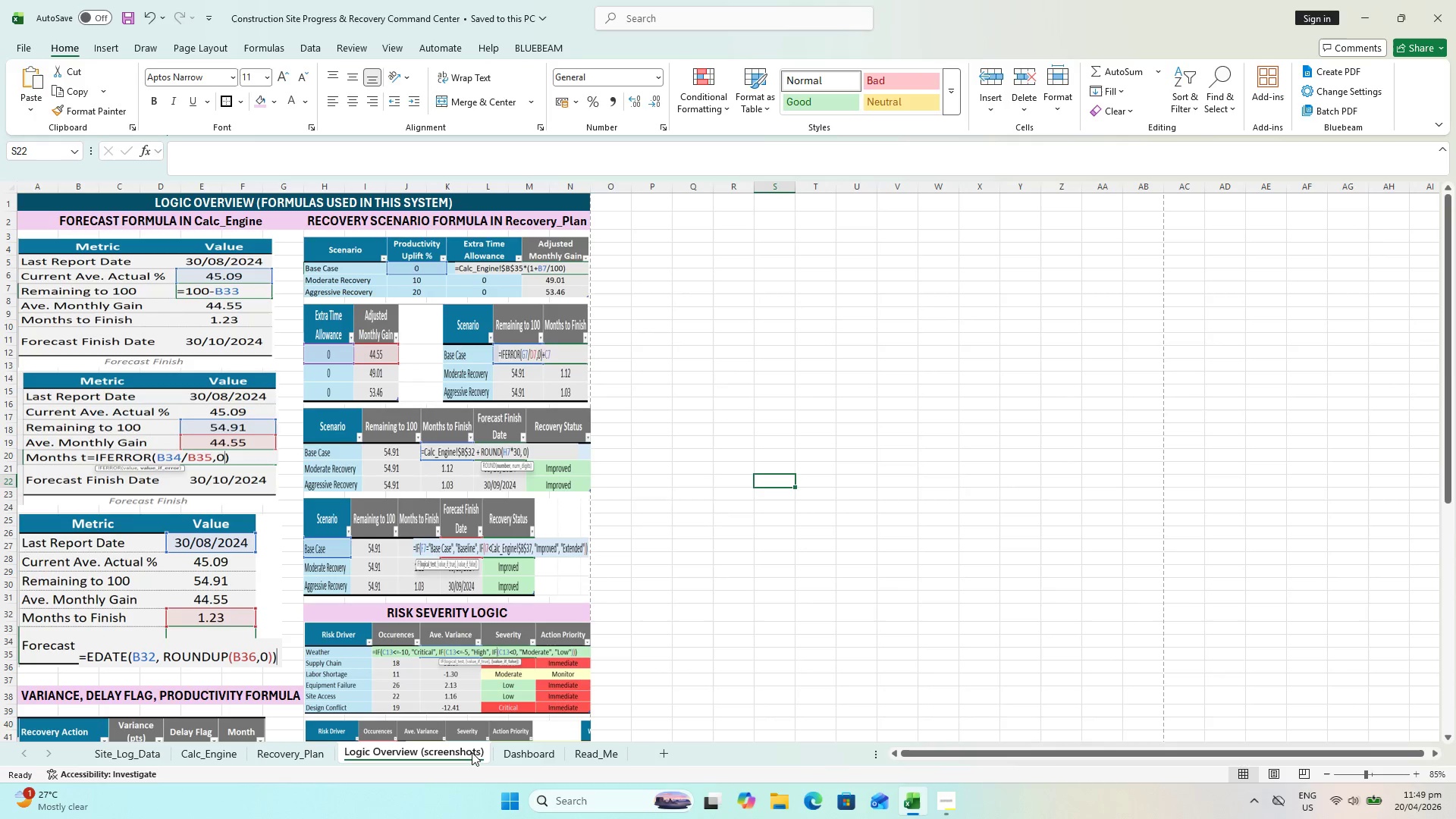 
wait(6.82)
 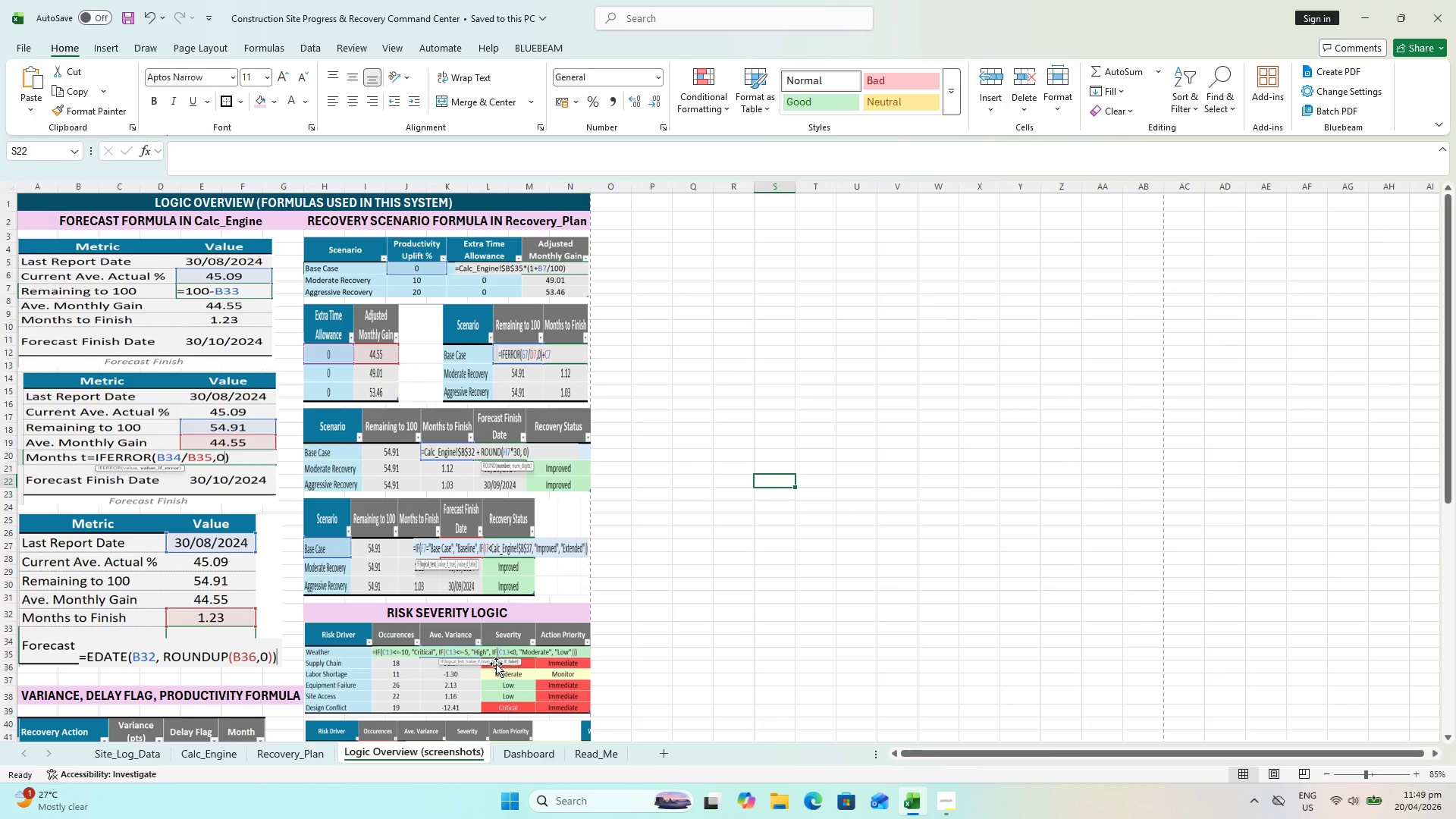 
left_click_drag(start_coordinate=[1013, 758], to_coordinate=[1333, 736])
 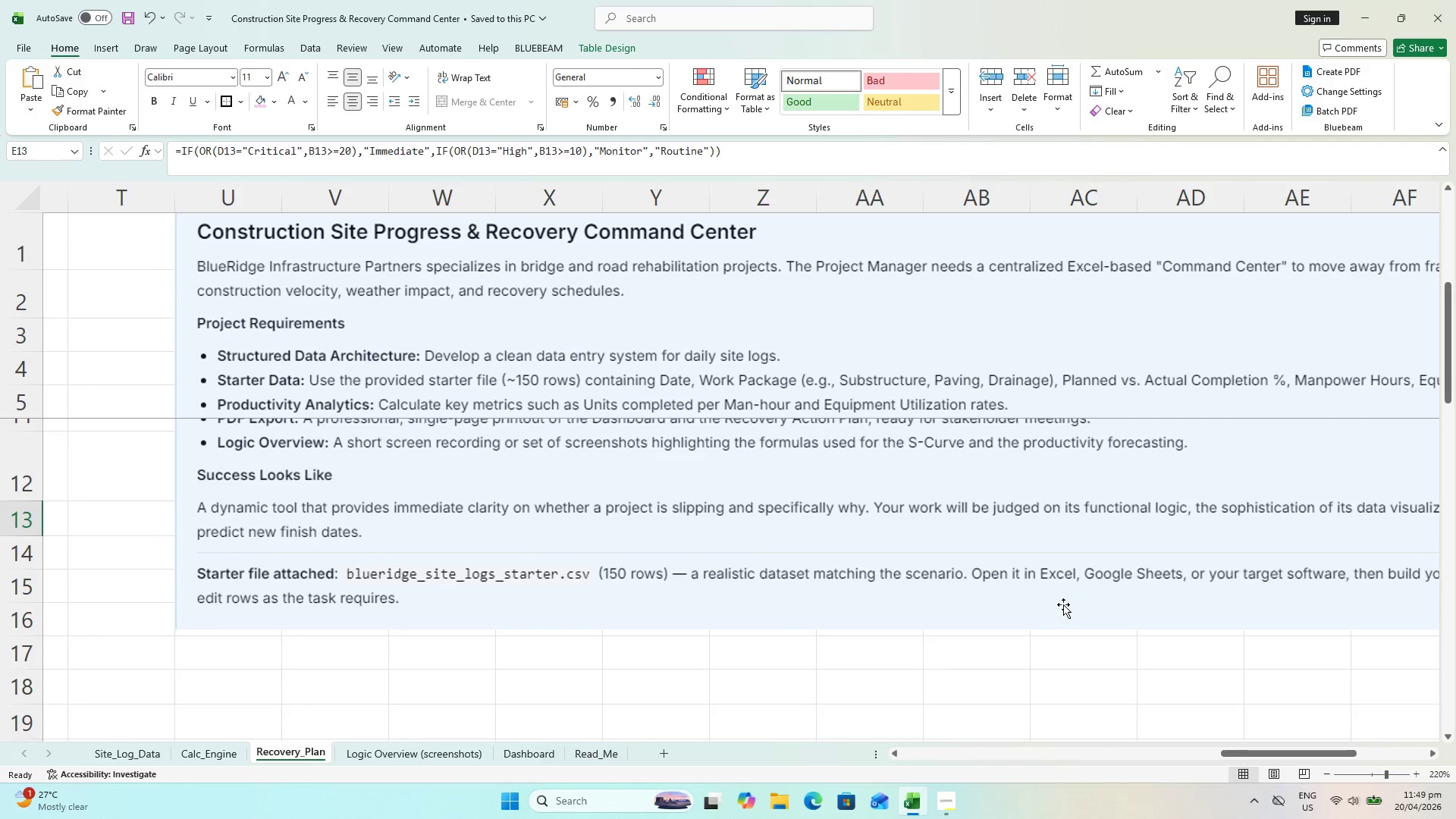 
scroll: coordinate [1063, 604], scroll_direction: up, amount: 1.0
 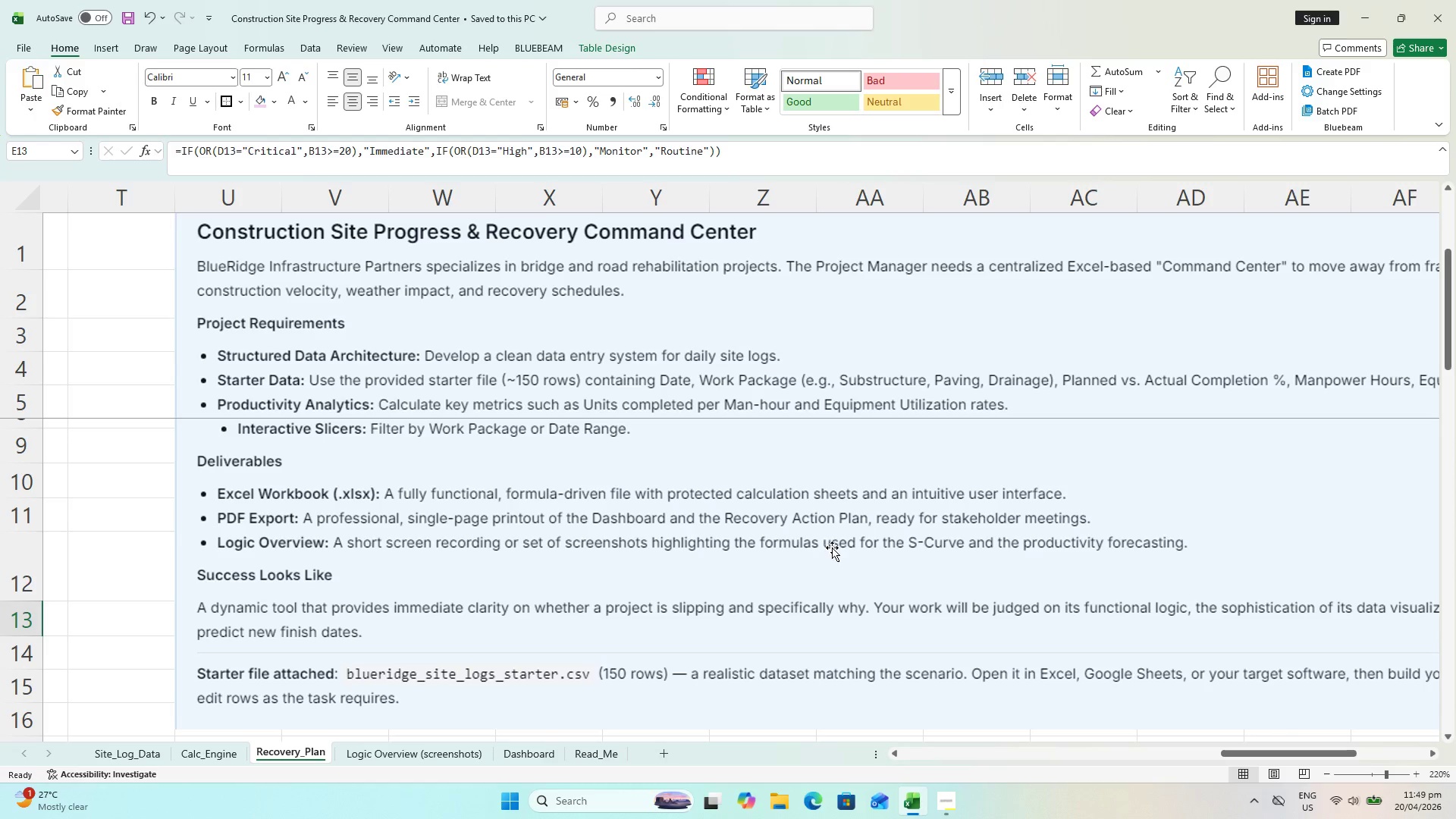 
wait(20.06)
 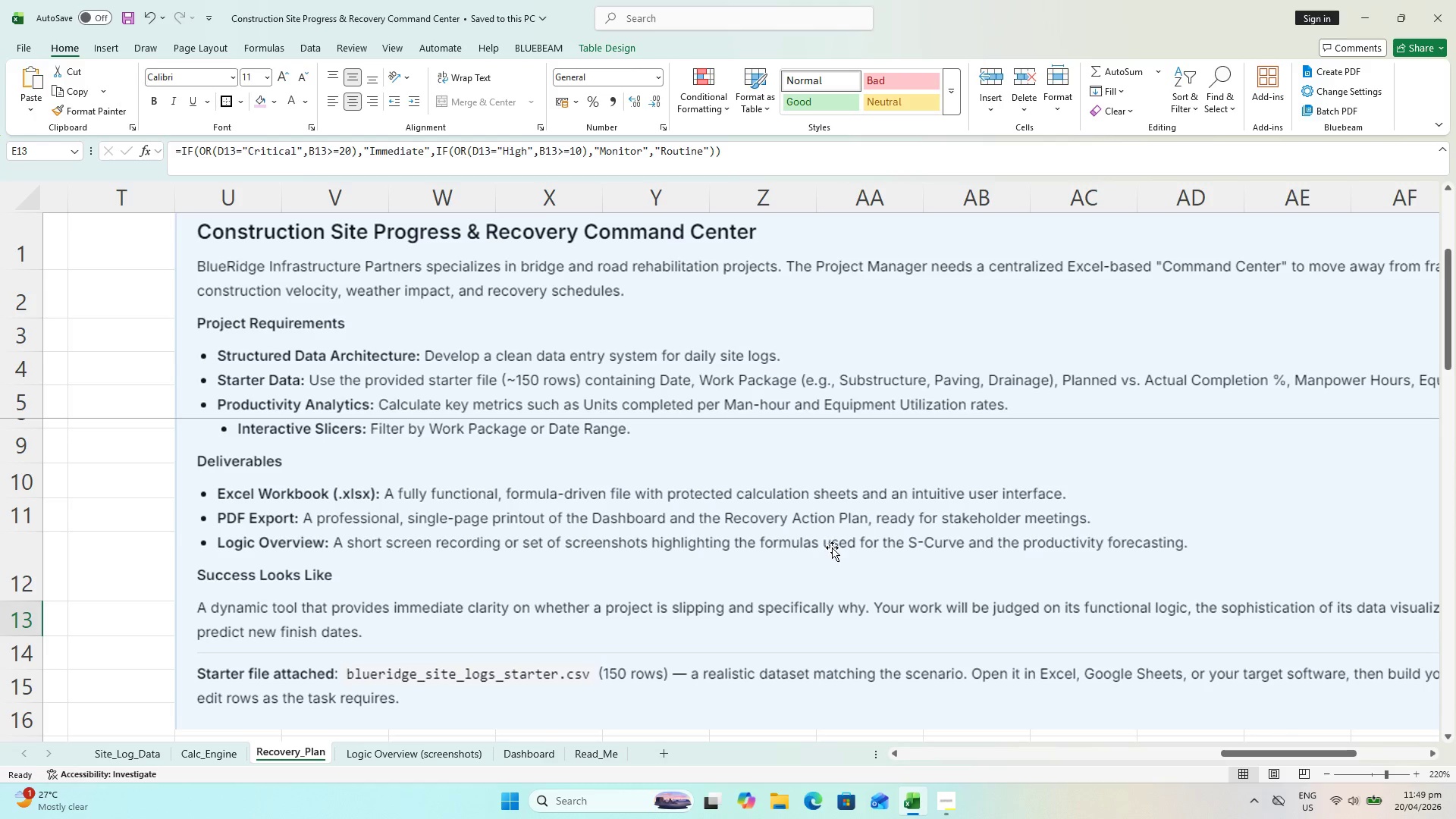 
key(Escape)
 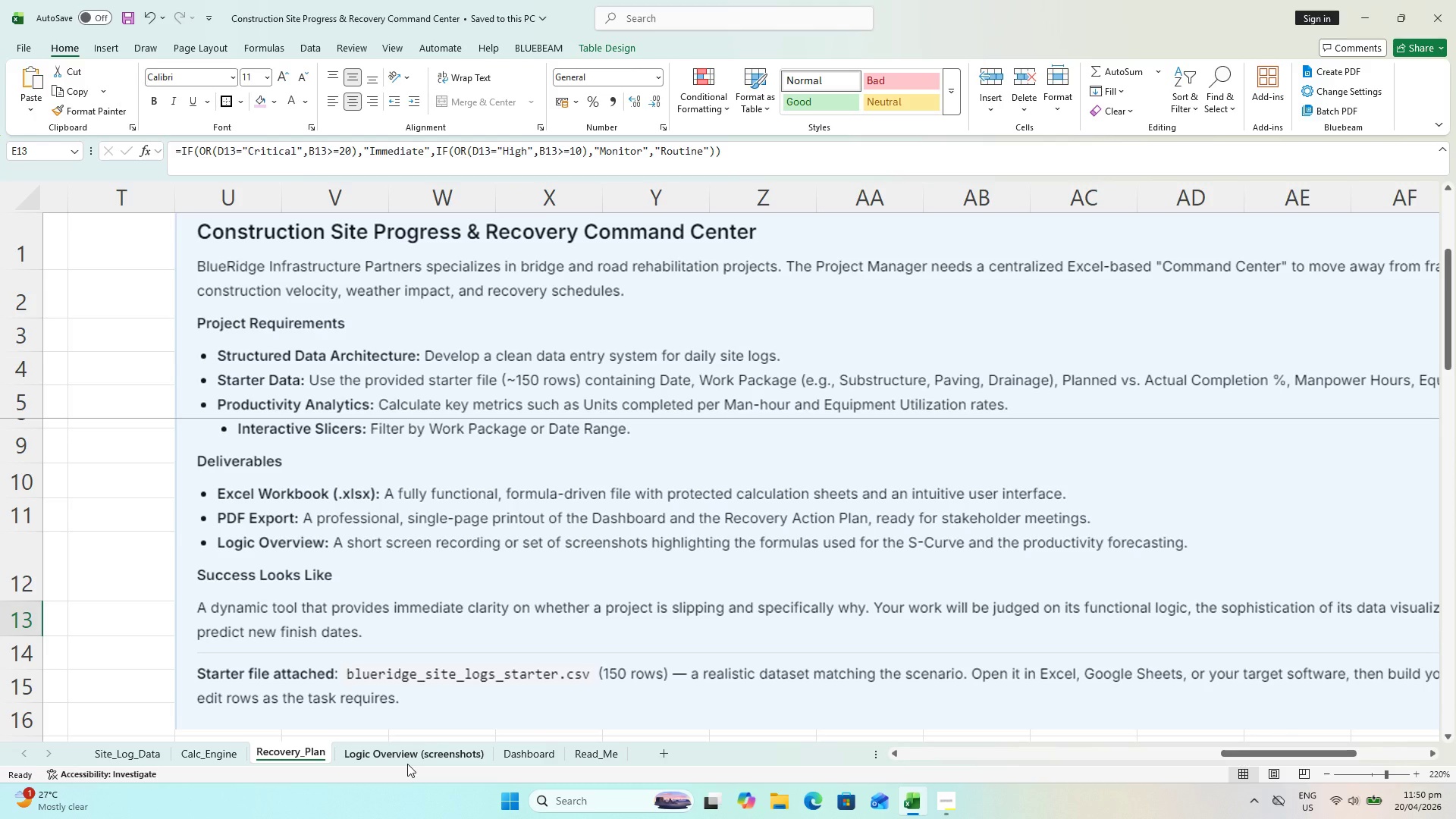 
wait(5.67)
 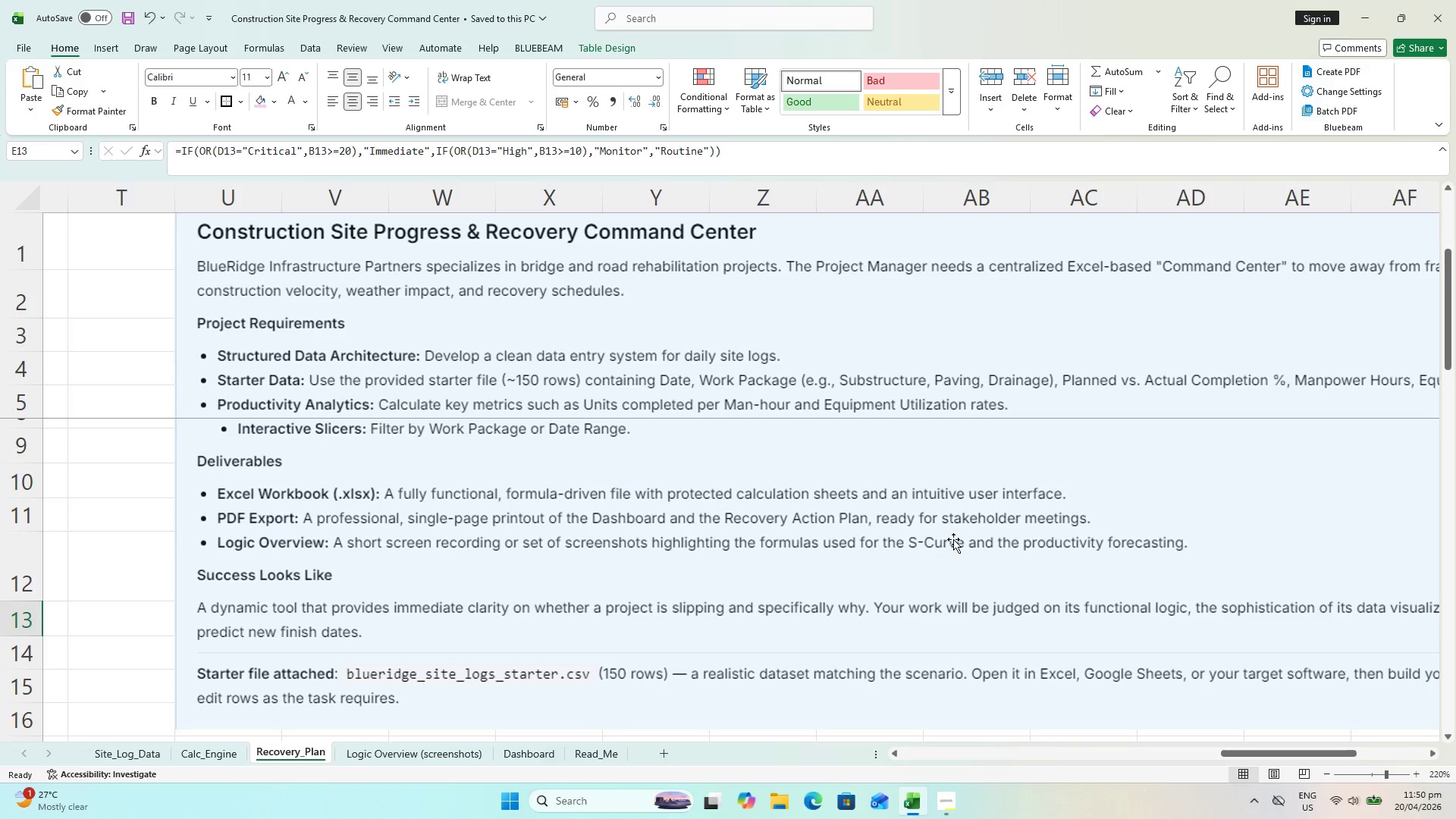 
left_click([128, 758])
 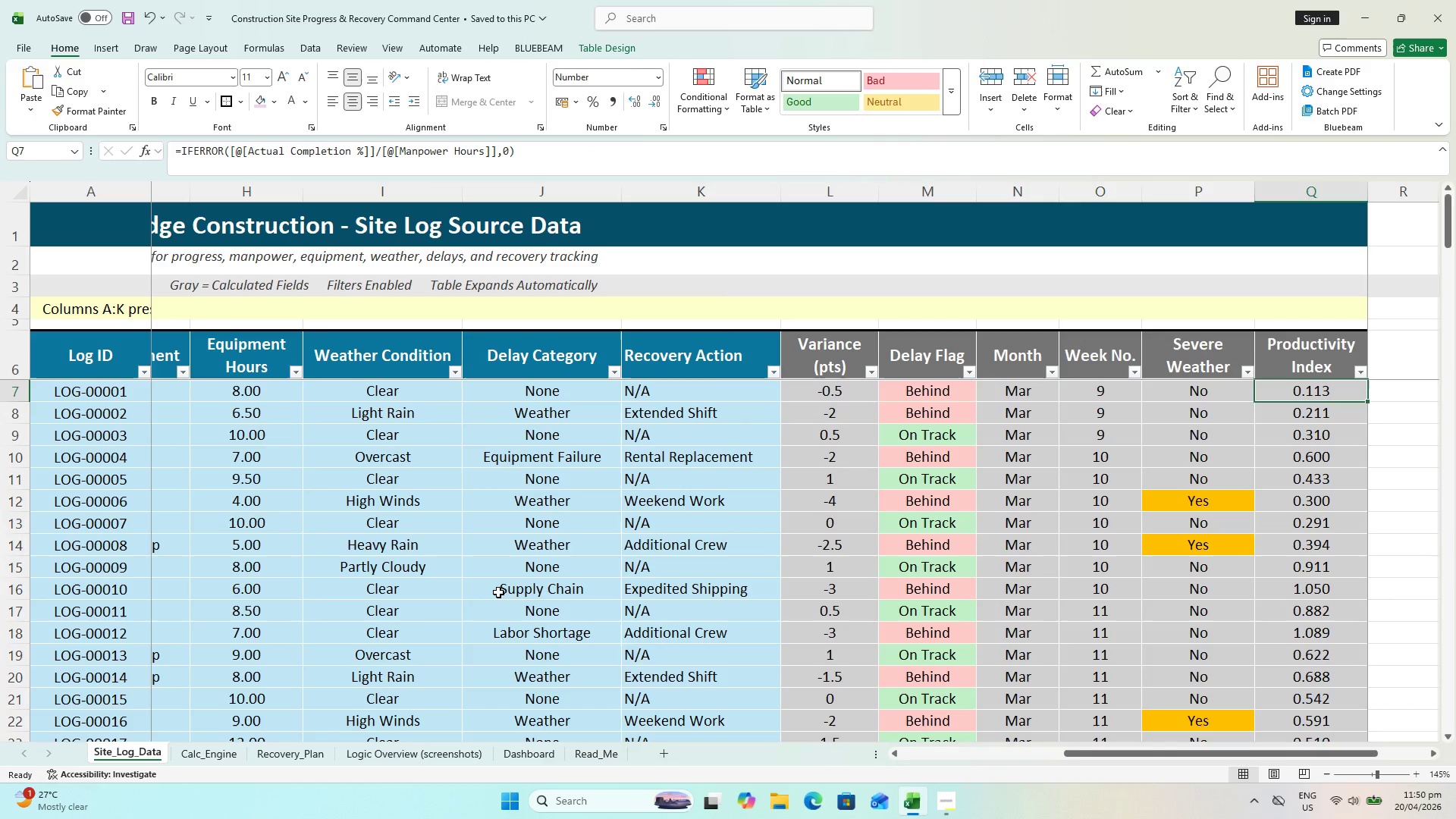 
scroll: coordinate [421, 632], scroll_direction: up, amount: 7.0
 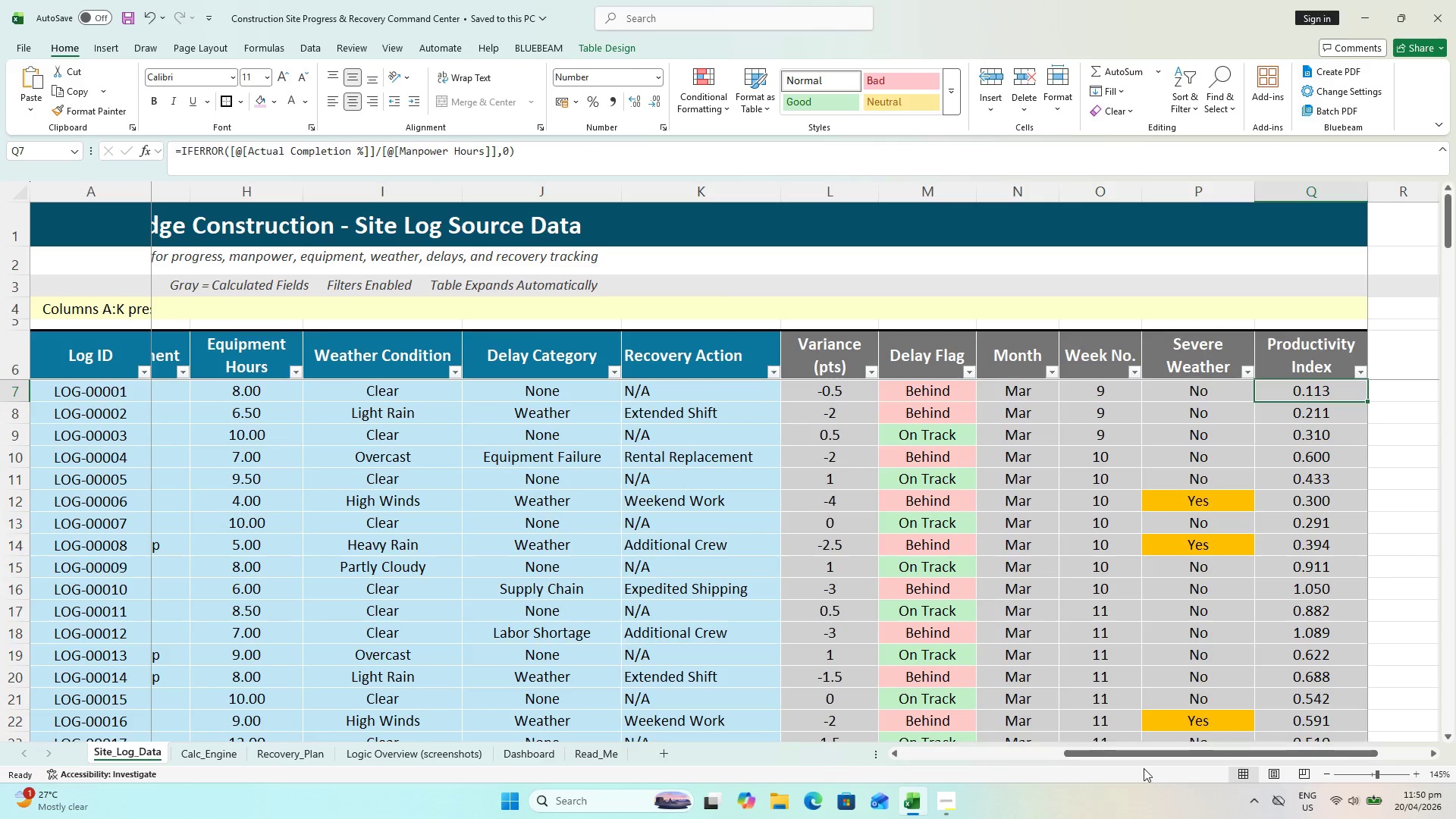 
left_click_drag(start_coordinate=[1141, 762], to_coordinate=[625, 814])
 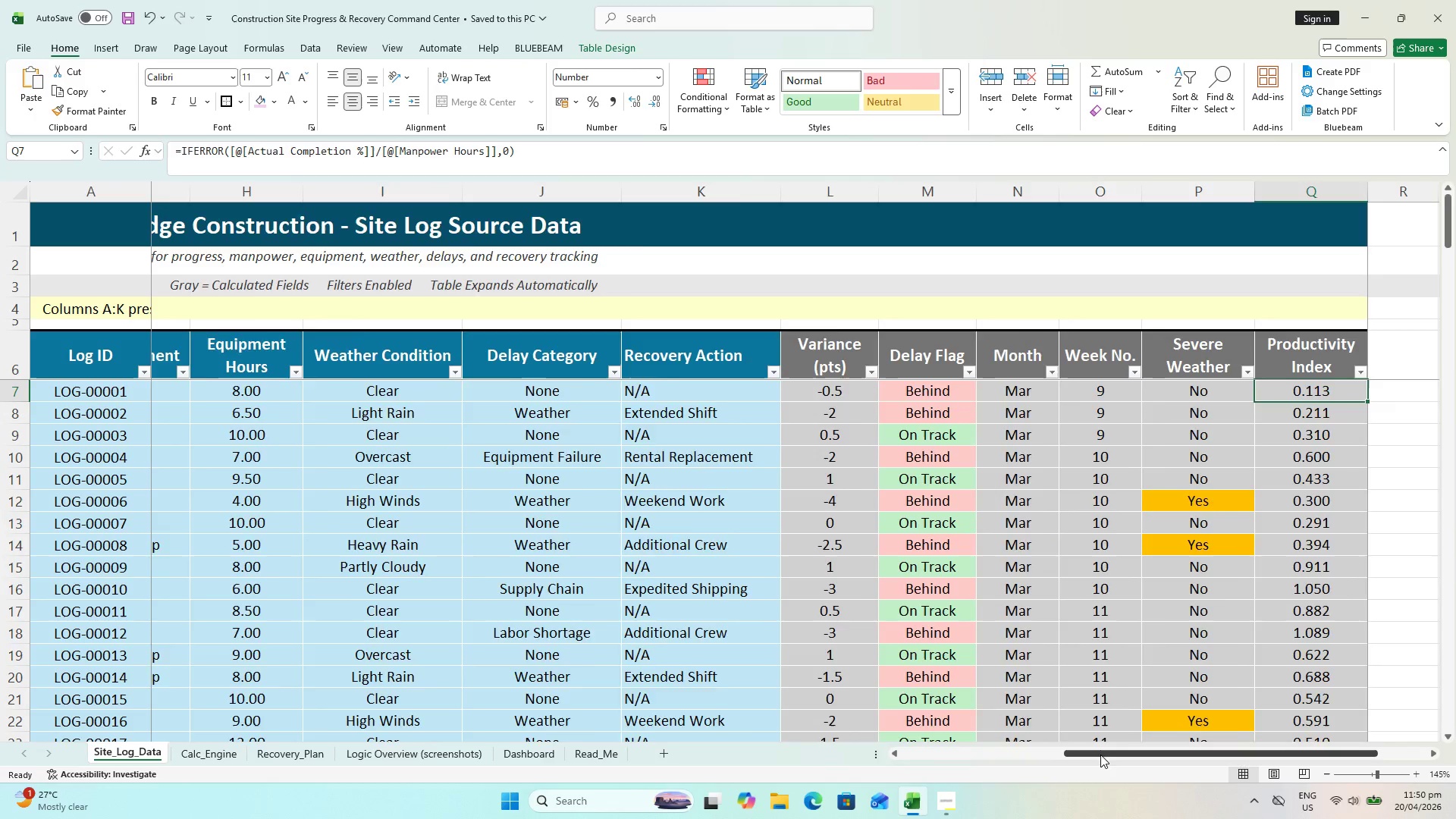 
left_click_drag(start_coordinate=[1100, 754], to_coordinate=[566, 796])
 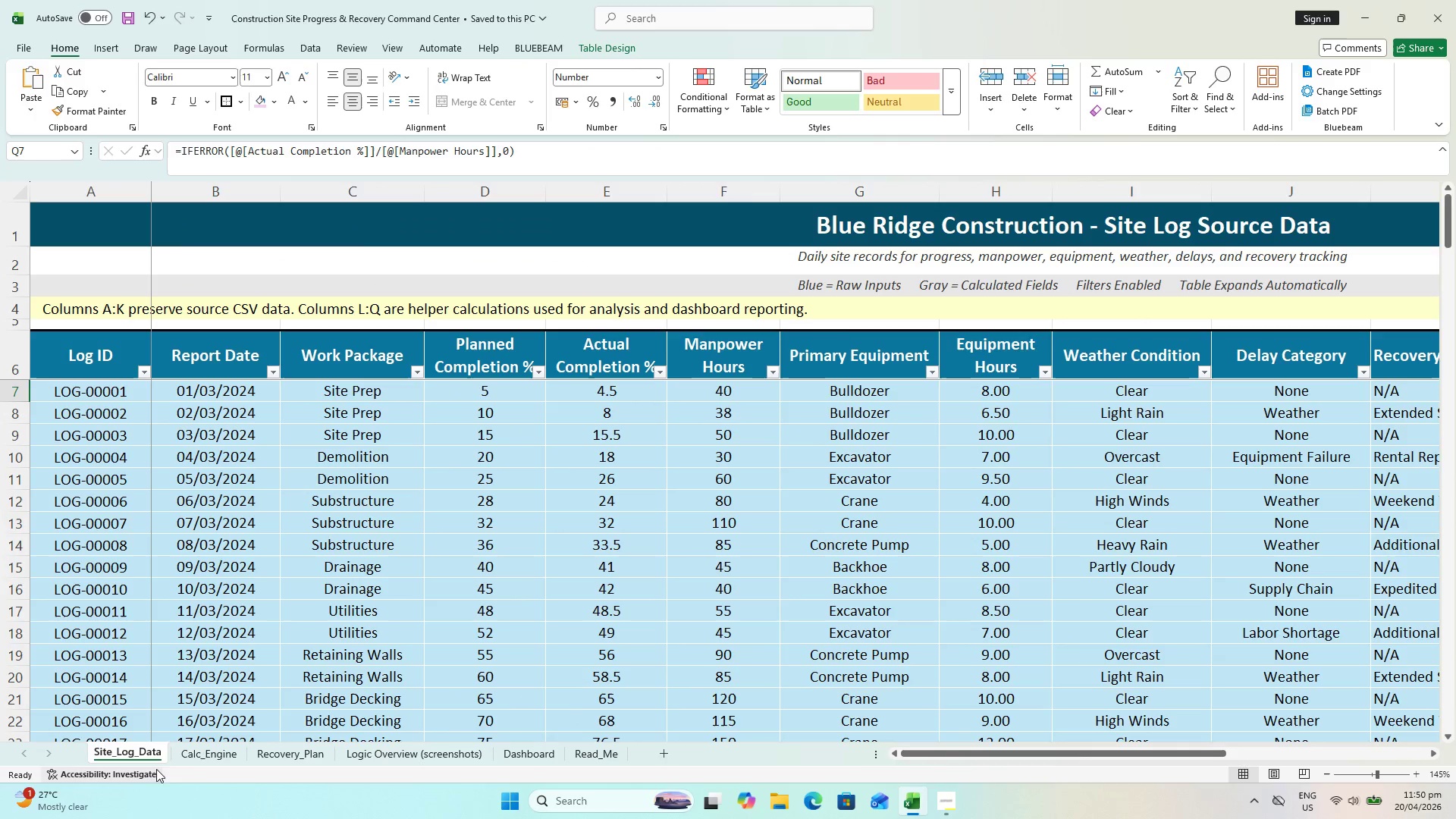 
left_click([196, 748])
 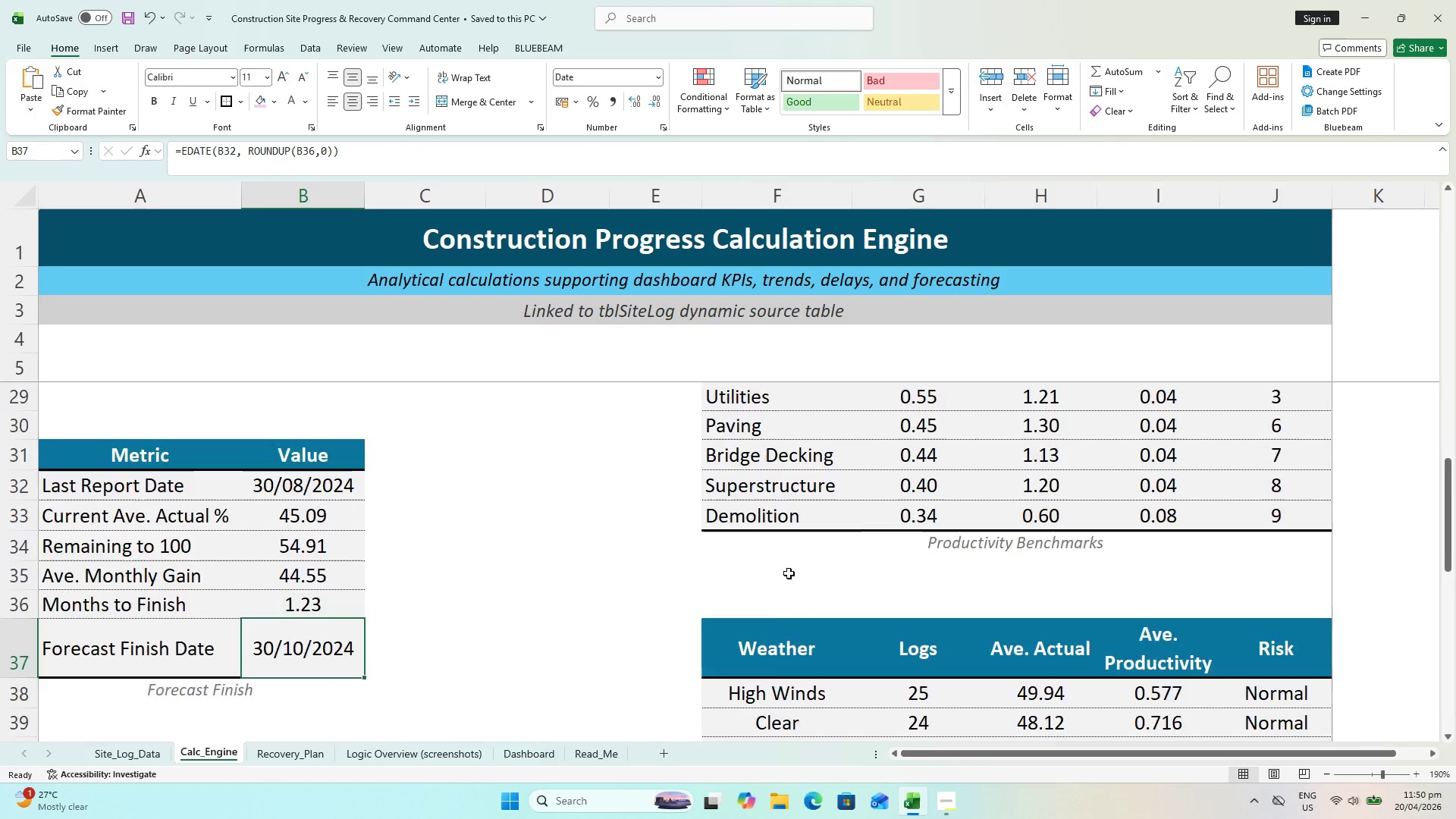 
scroll: coordinate [784, 569], scroll_direction: up, amount: 10.0
 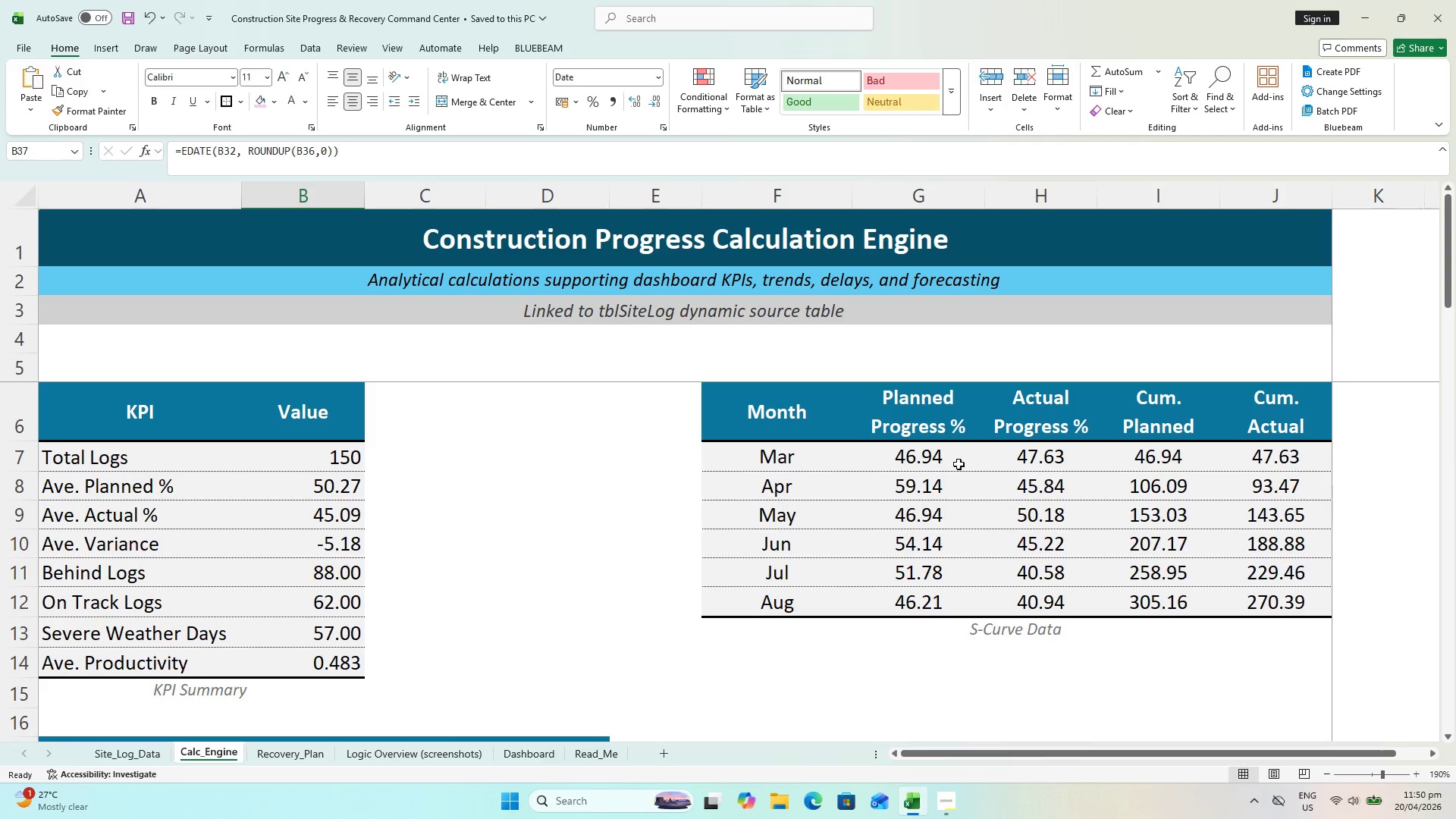 
left_click([924, 468])
 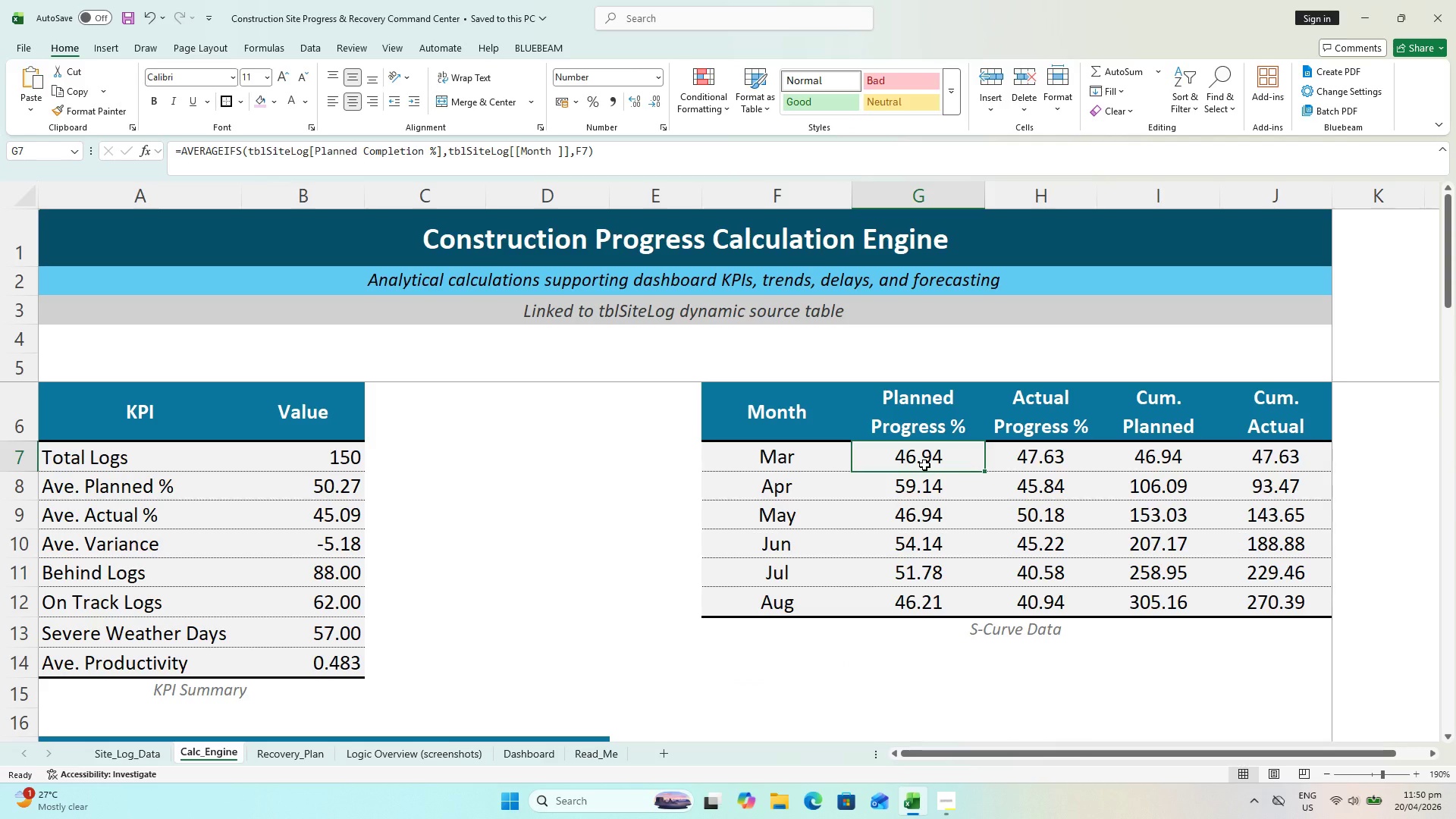 
double_click([924, 465])
 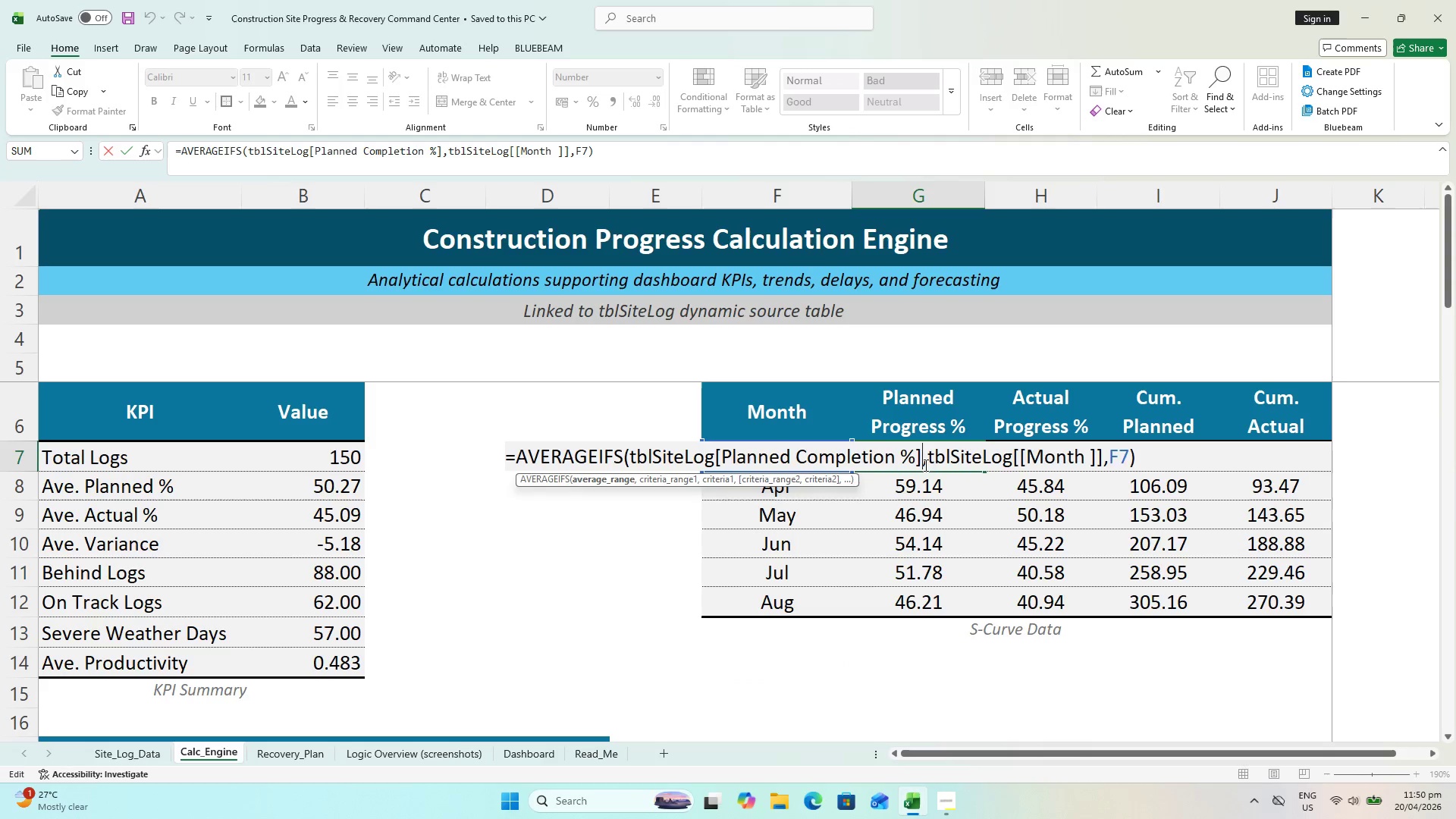 
key(Escape)
 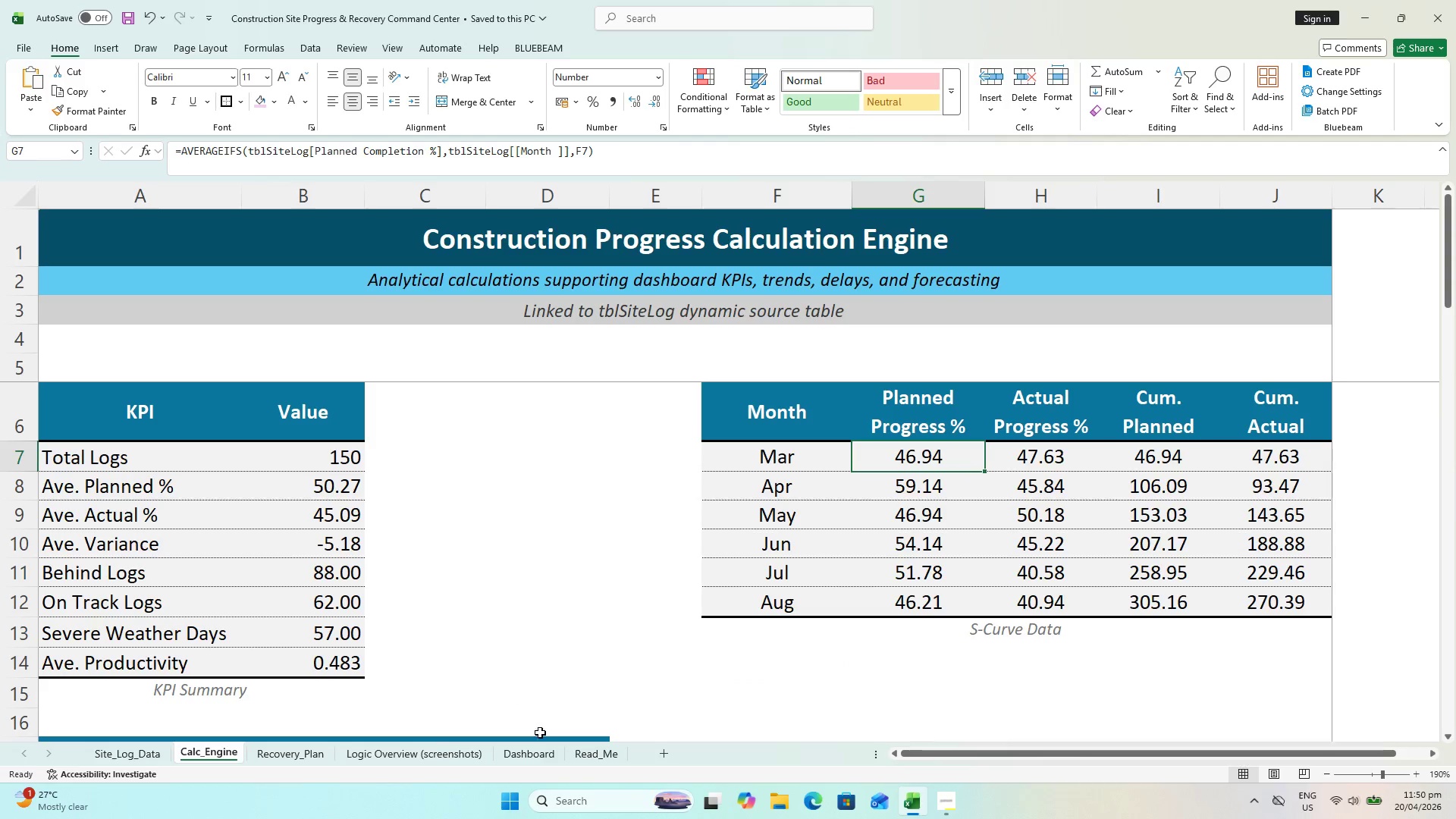 
left_click([533, 761])
 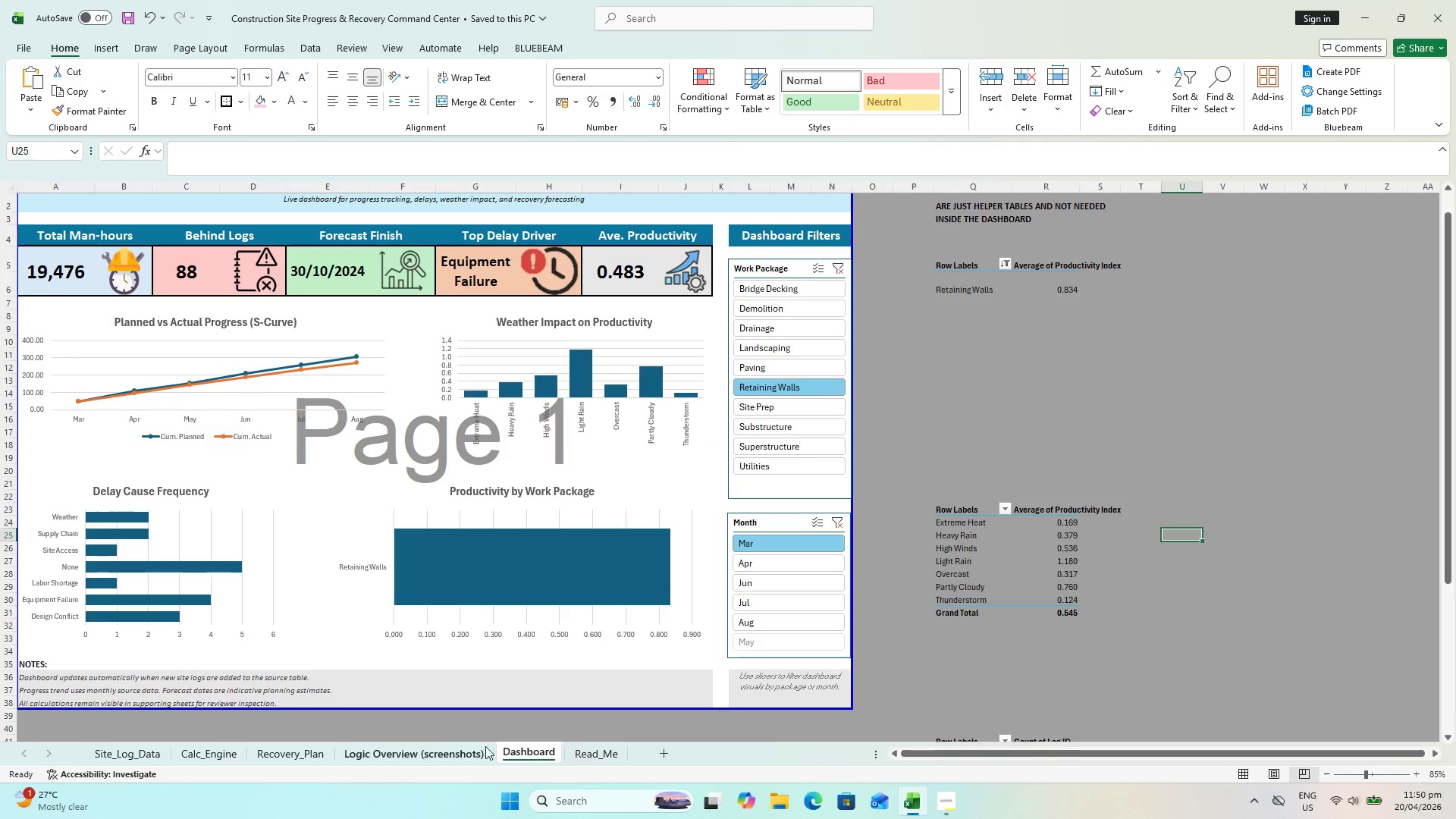 
left_click([470, 755])
 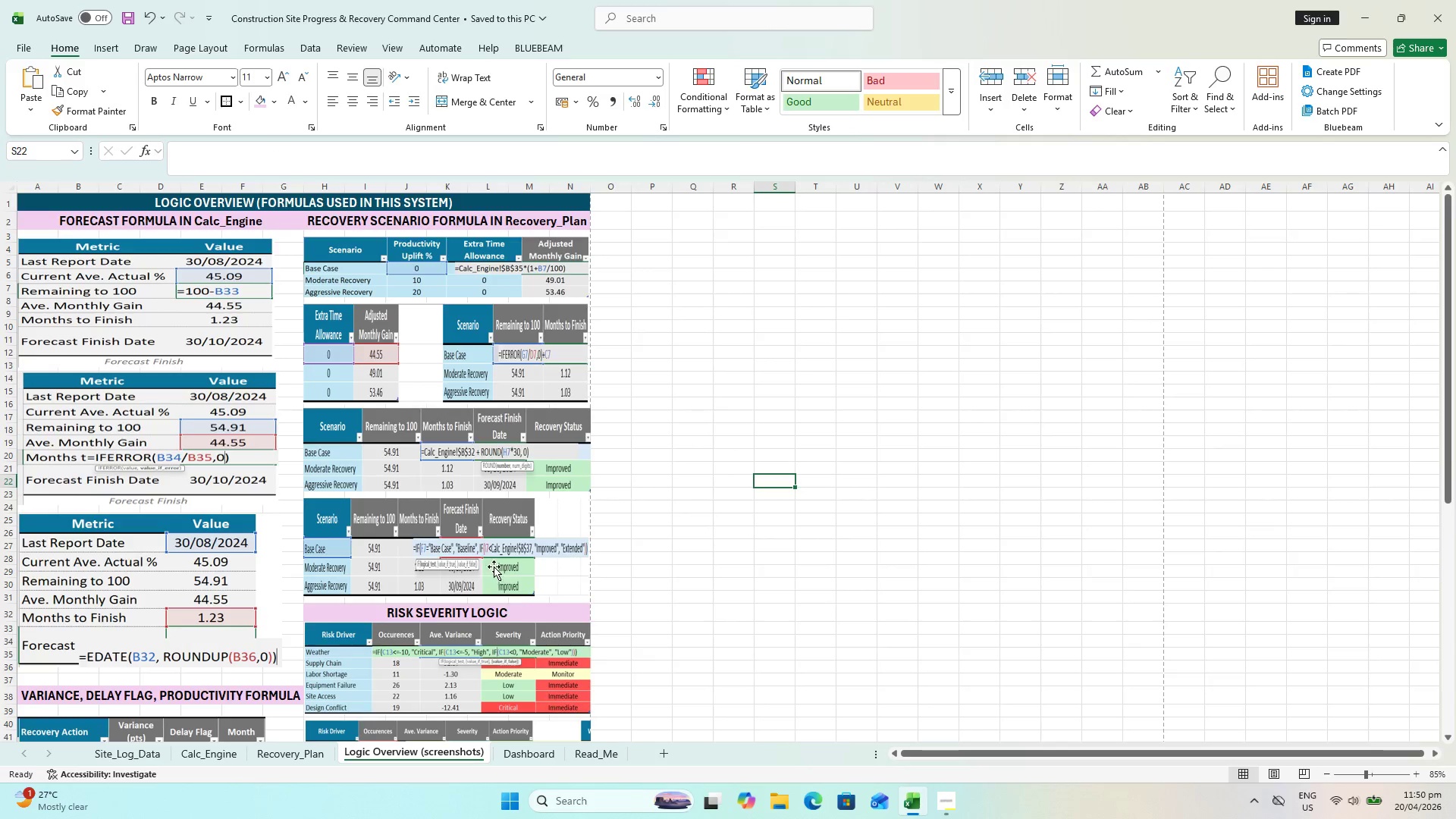 
scroll: coordinate [490, 563], scroll_direction: up, amount: 2.0
 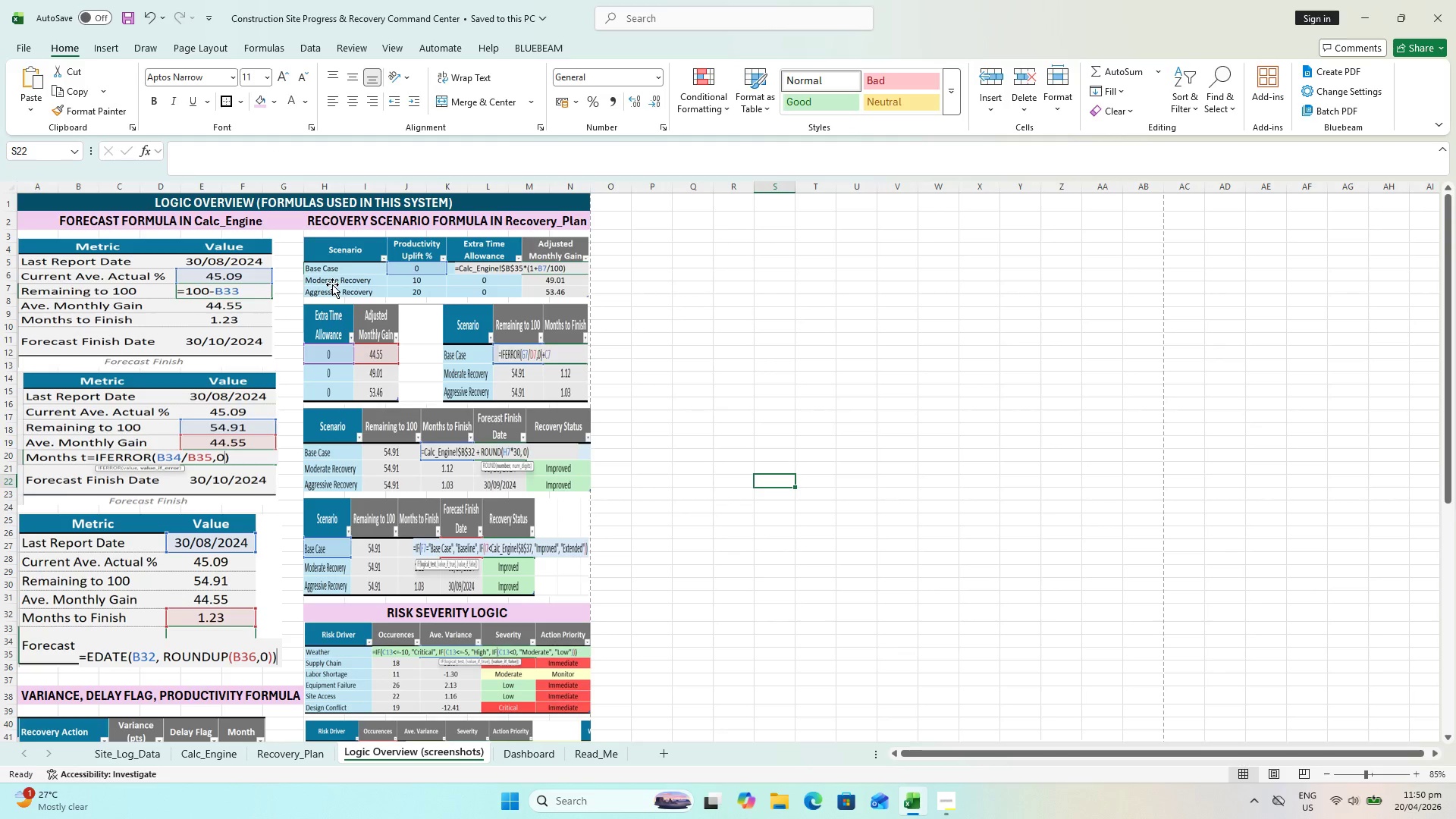 
scroll: coordinate [402, 435], scroll_direction: down, amount: 11.0
 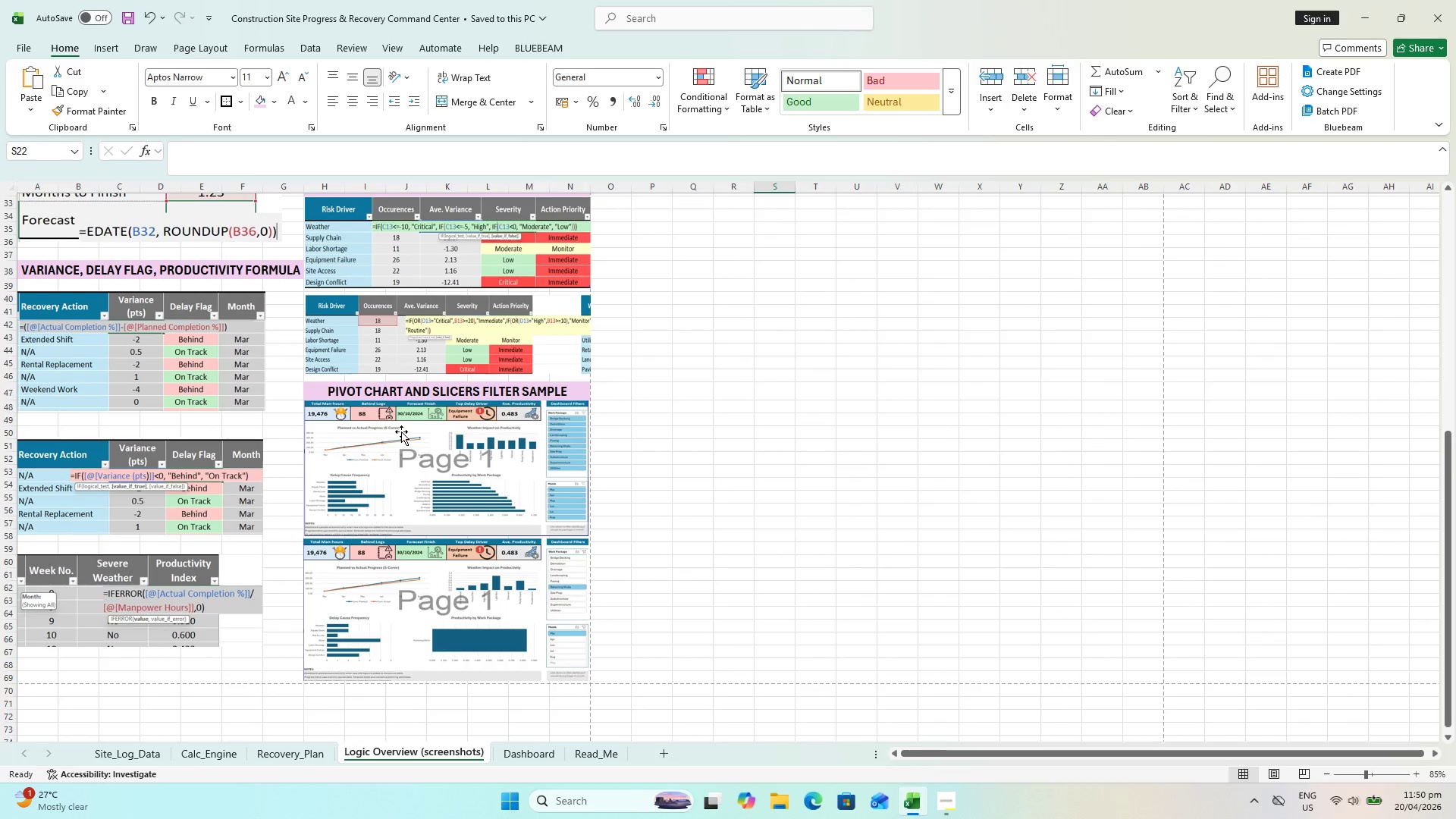 
scroll: coordinate [401, 431], scroll_direction: up, amount: 1.0
 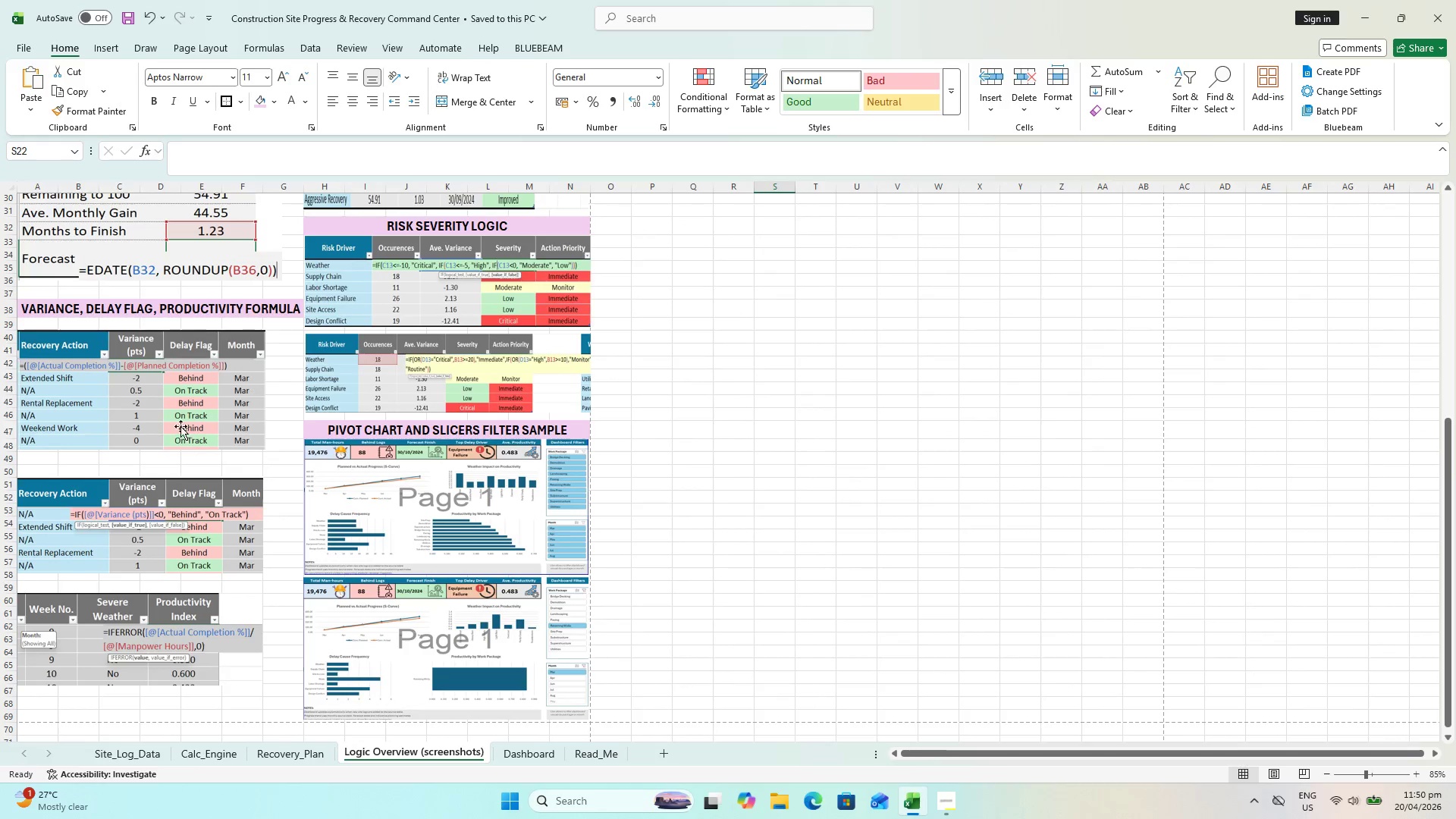 
left_click([177, 411])
 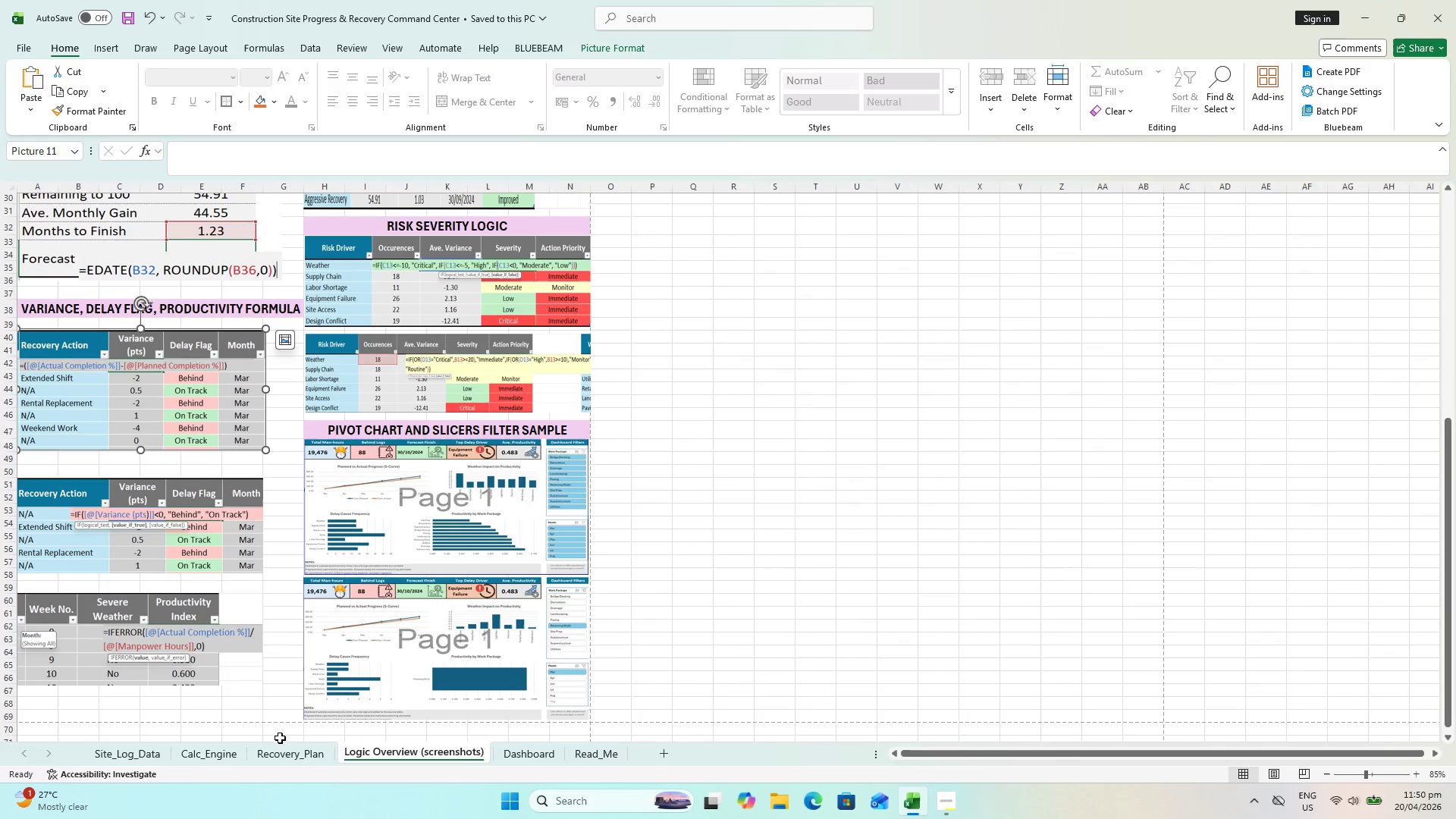 
wait(8.55)
 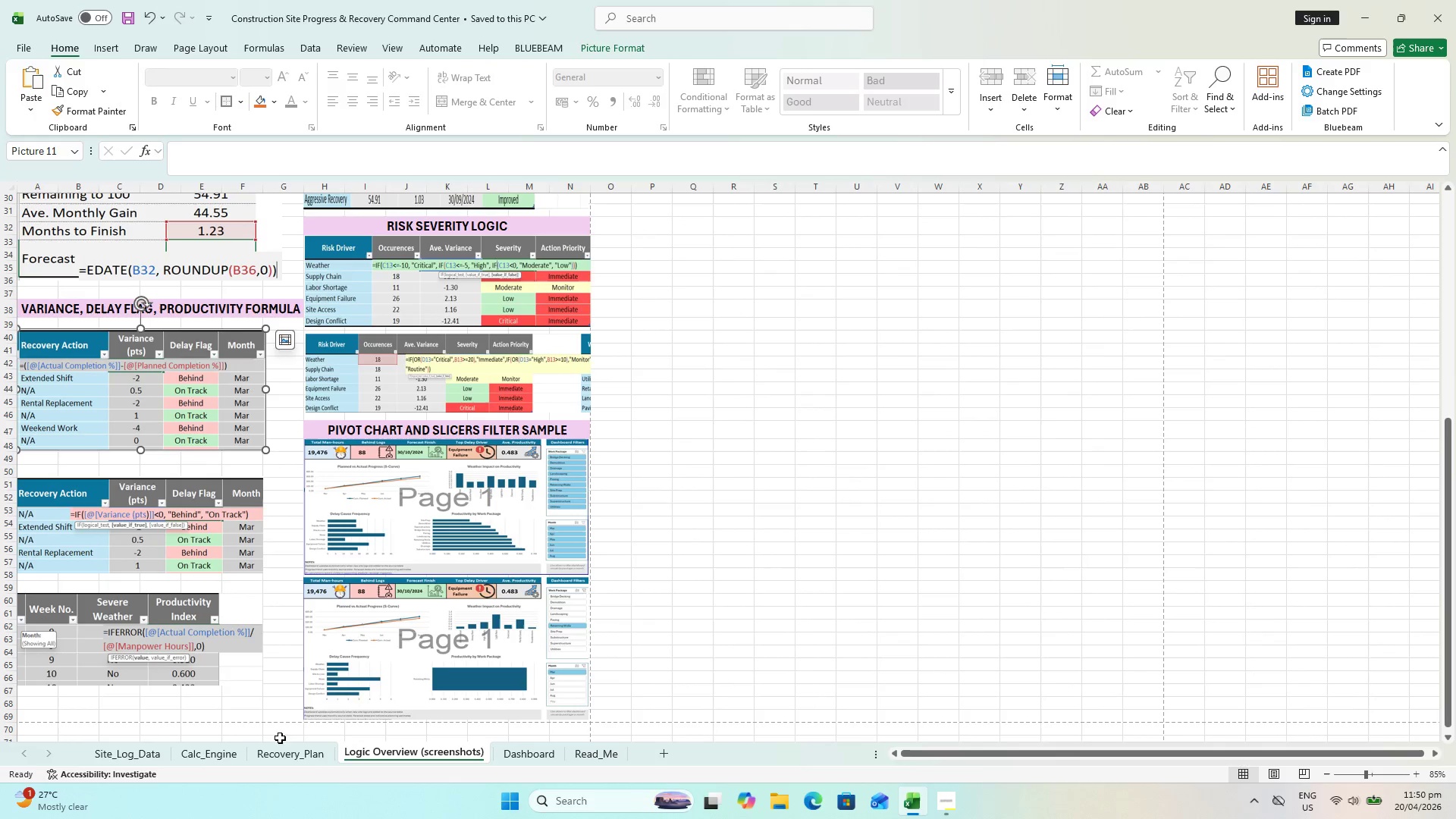 
left_click([453, 757])
 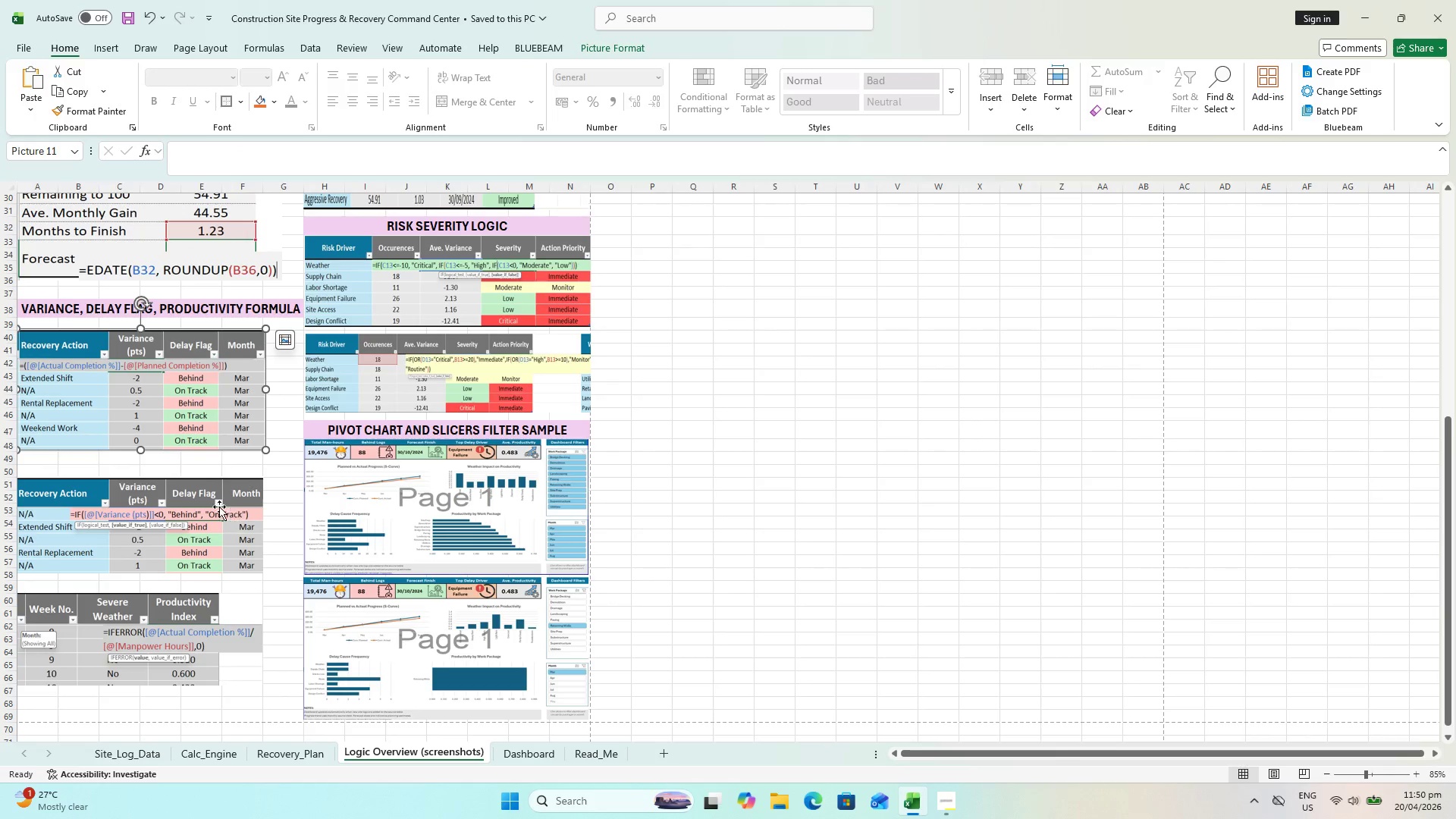 
scroll: coordinate [135, 409], scroll_direction: up, amount: 11.0
 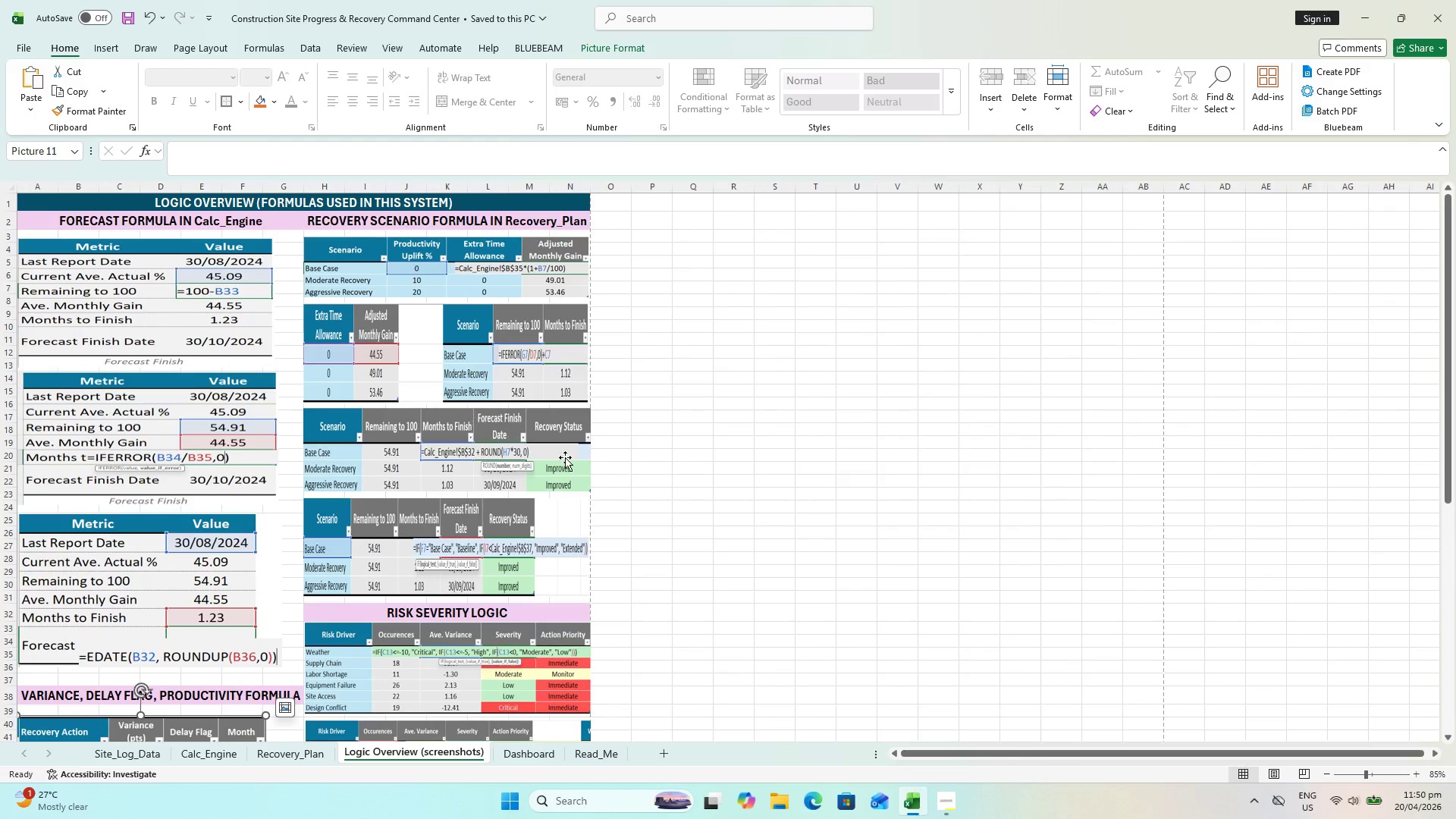 
scroll: coordinate [493, 544], scroll_direction: down, amount: 4.0
 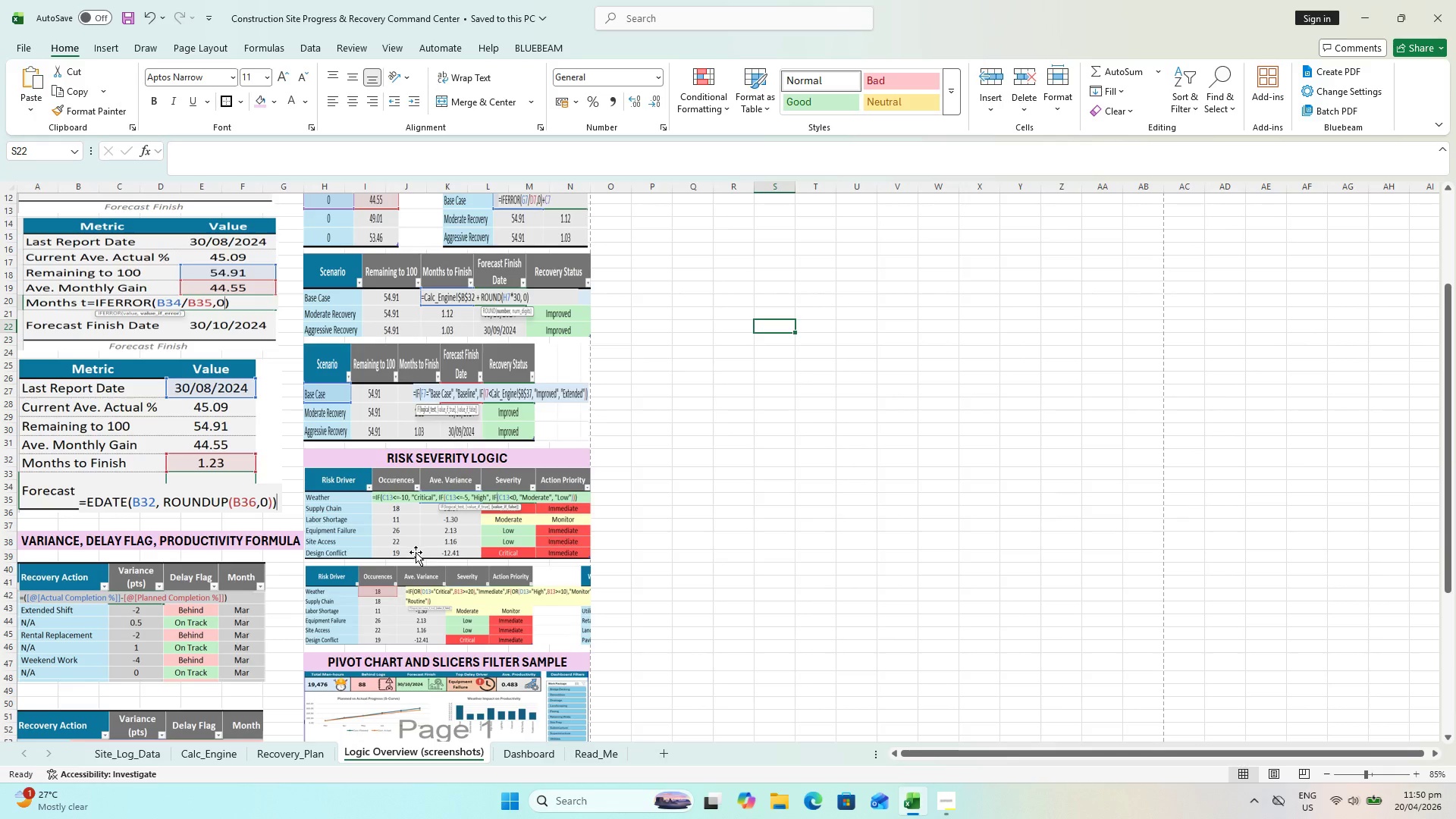 
left_click([287, 758])
 